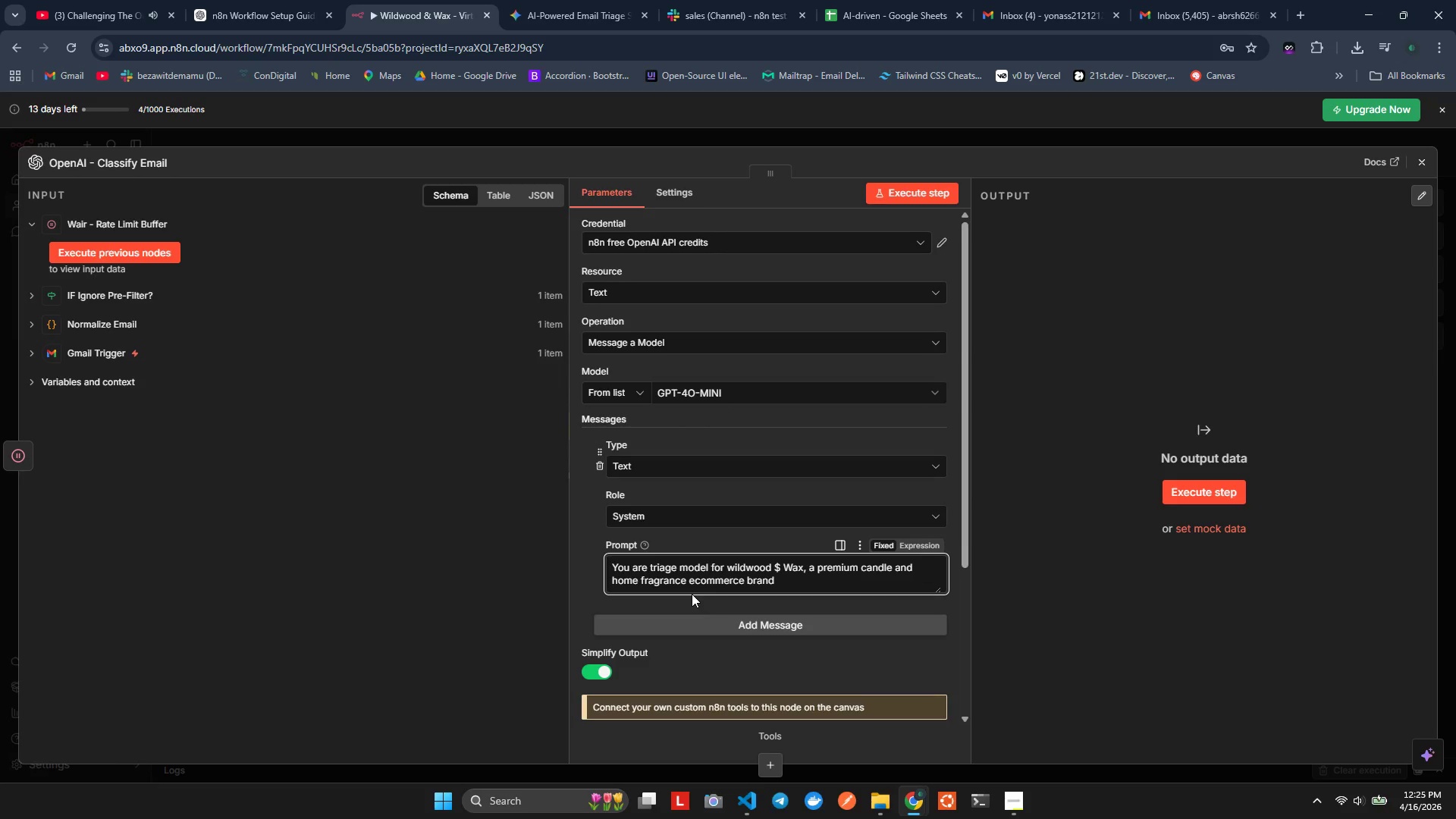 
key(Period)
 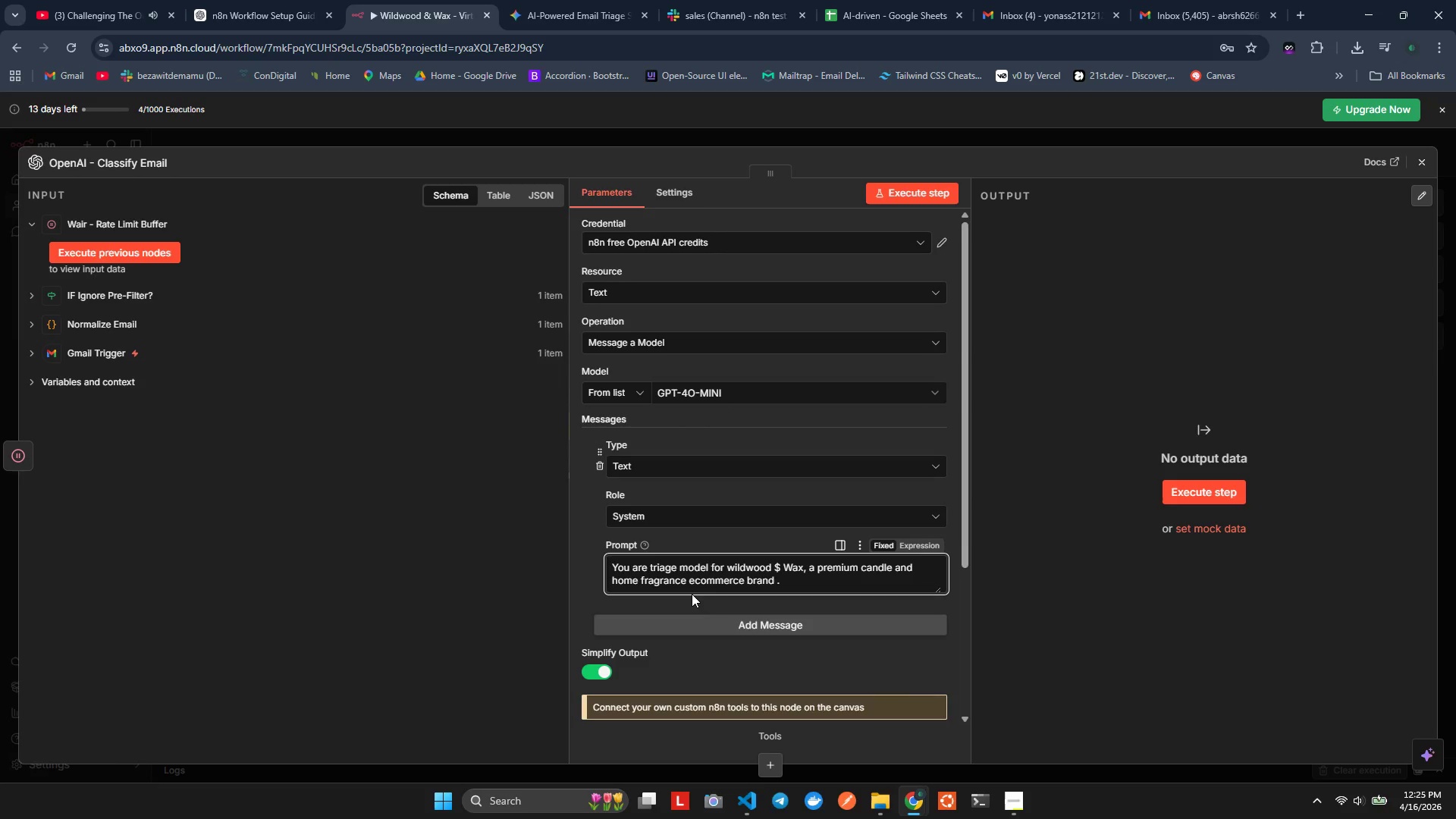 
key(ArrowRight)
 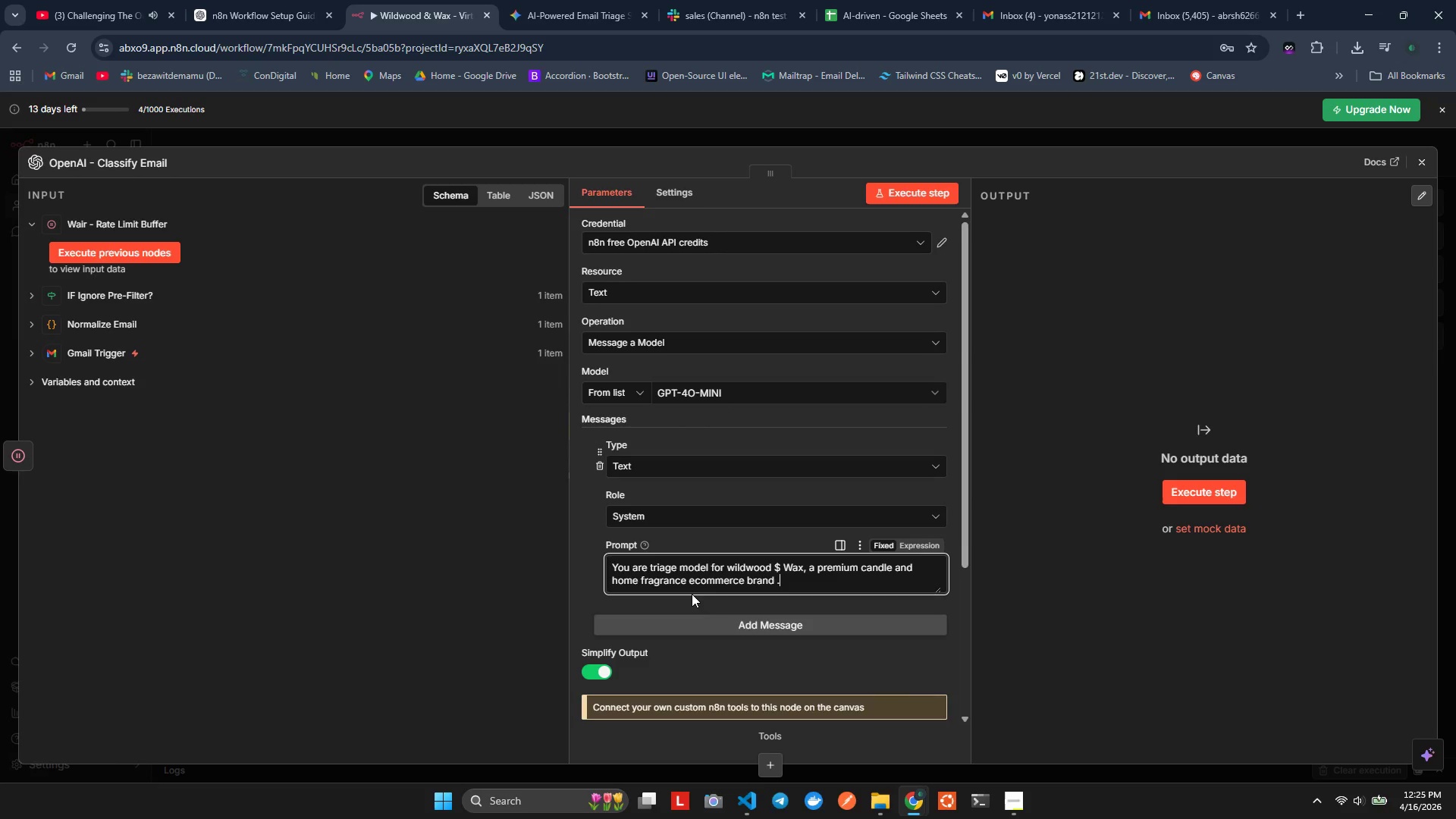 
key(Shift+Enter)
 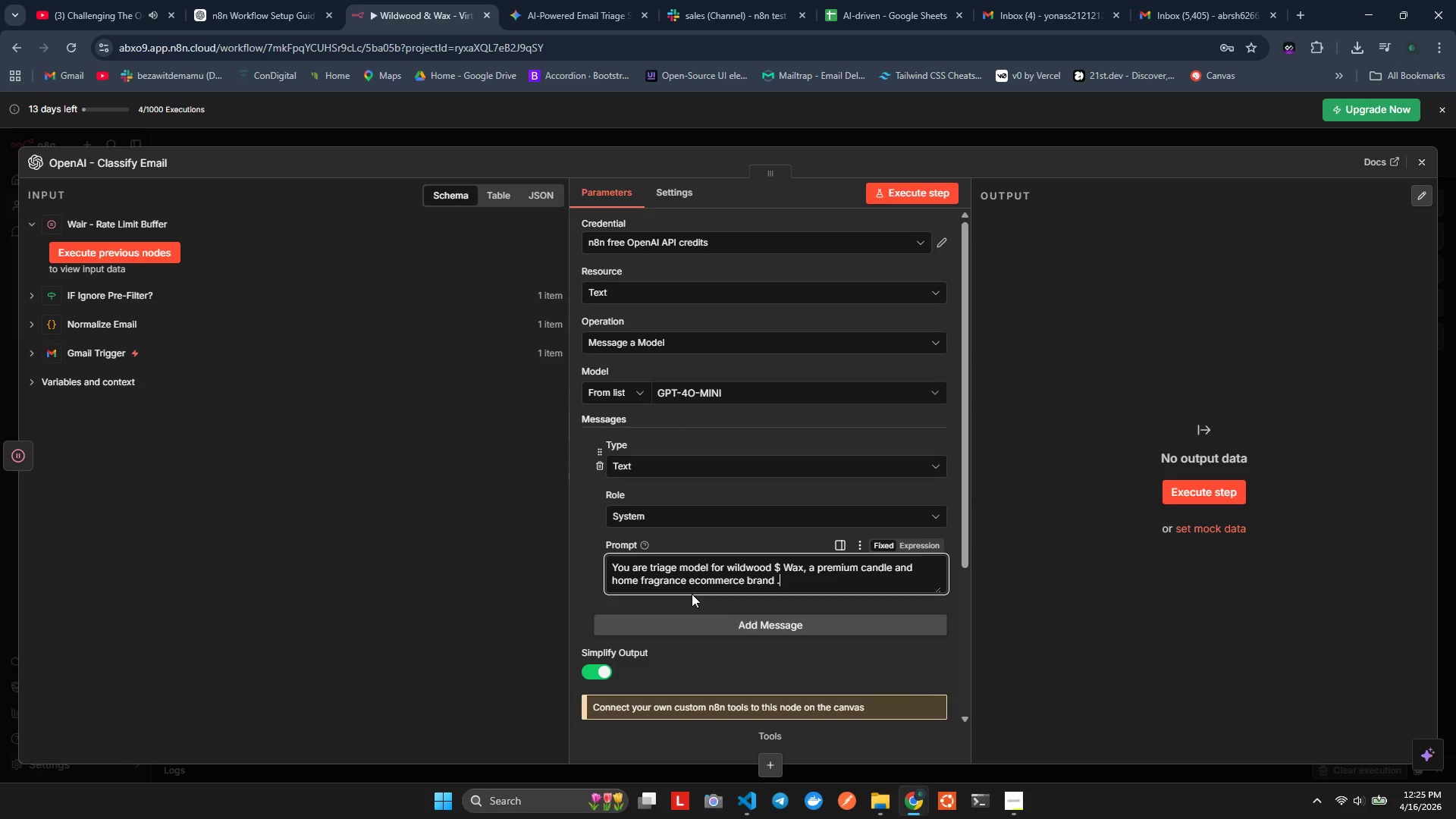 
type(Cas)
key(Backspace)
key(Backspace)
key(Backspace)
key(Backspace)
 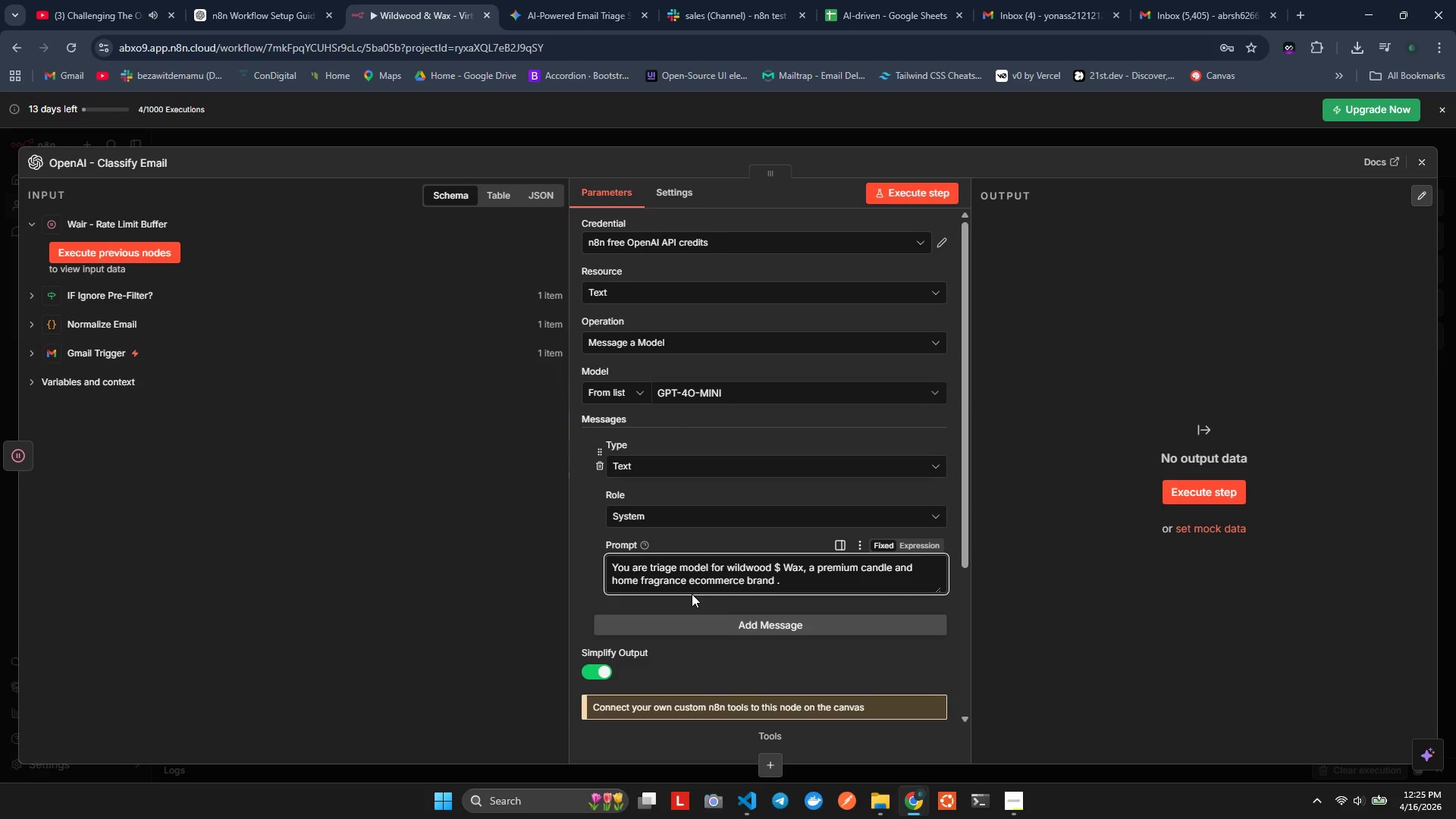 
hold_key(key=L, duration=0.31)
 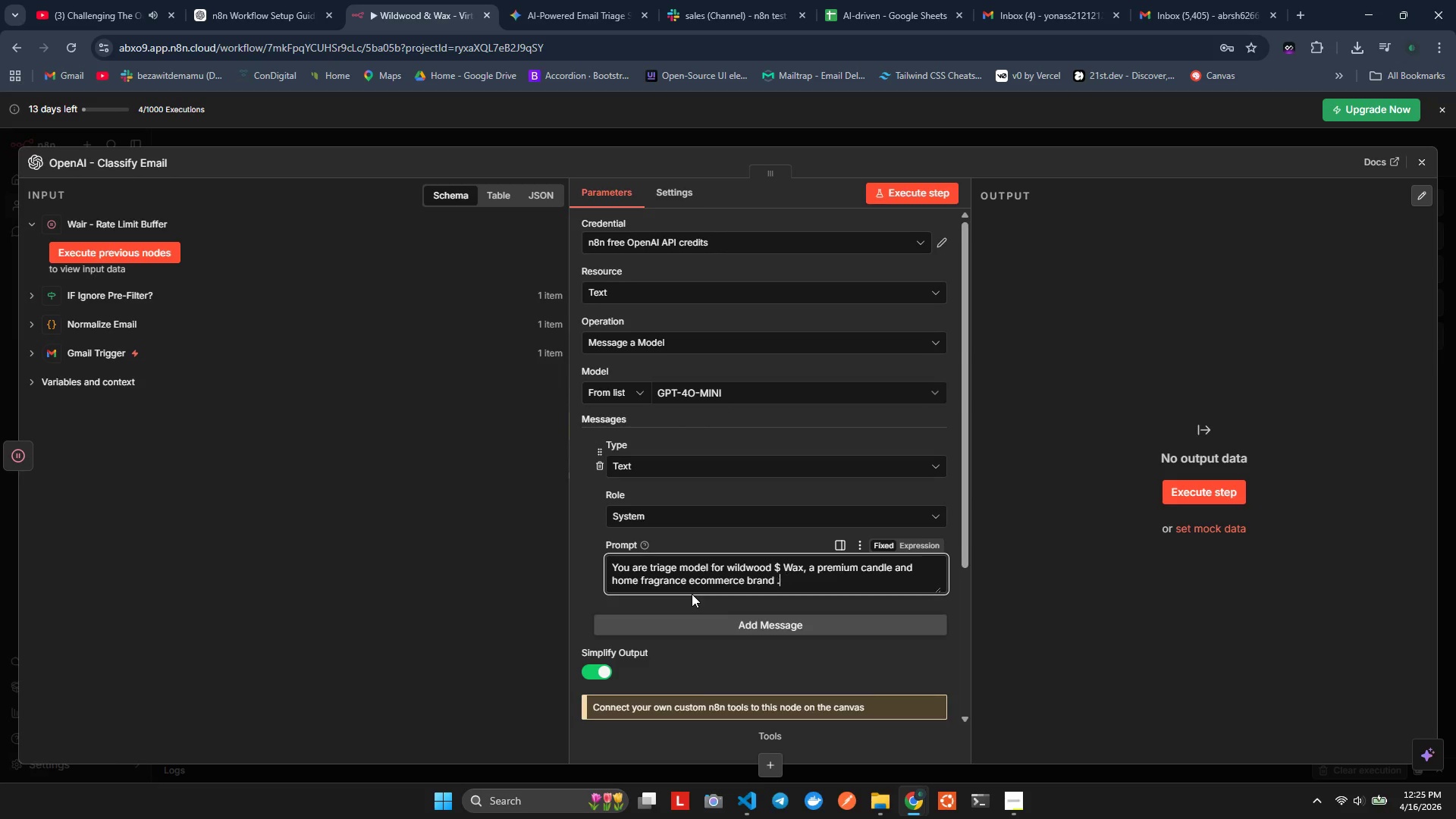 
key(Shift+Enter)
 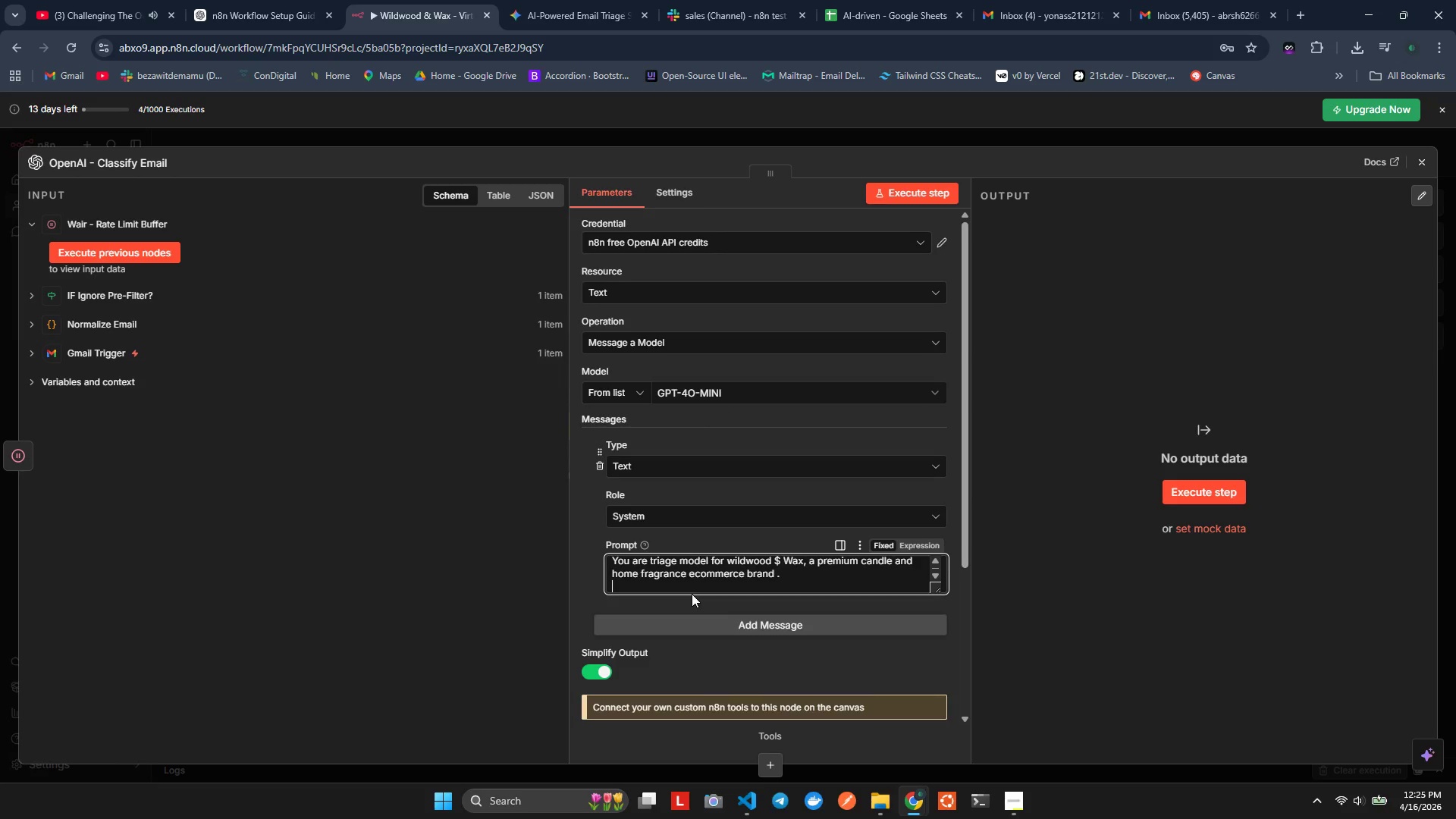 
key(Shift+Enter)
 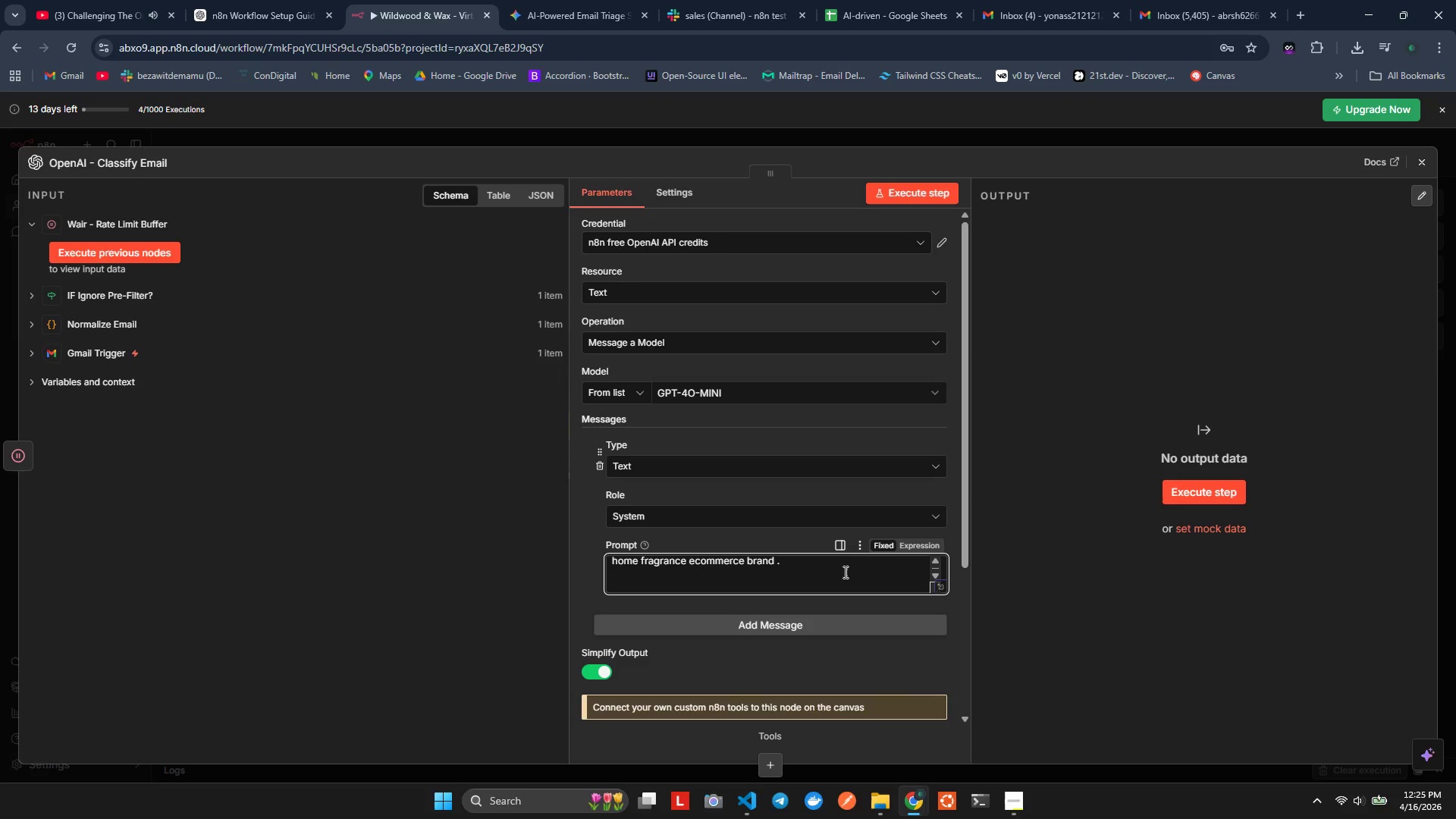 
left_click([943, 587])
 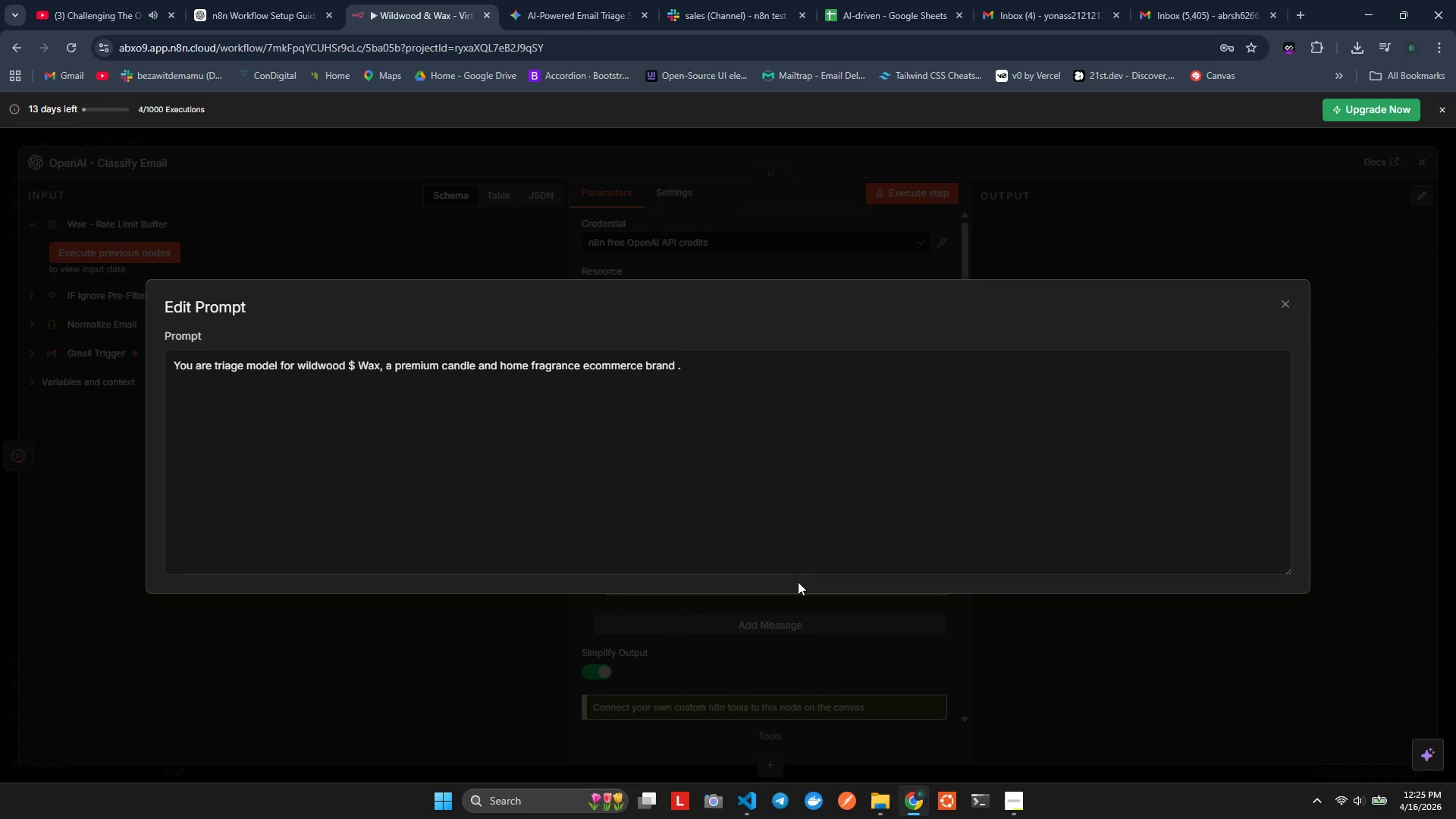 
left_click([585, 445])
 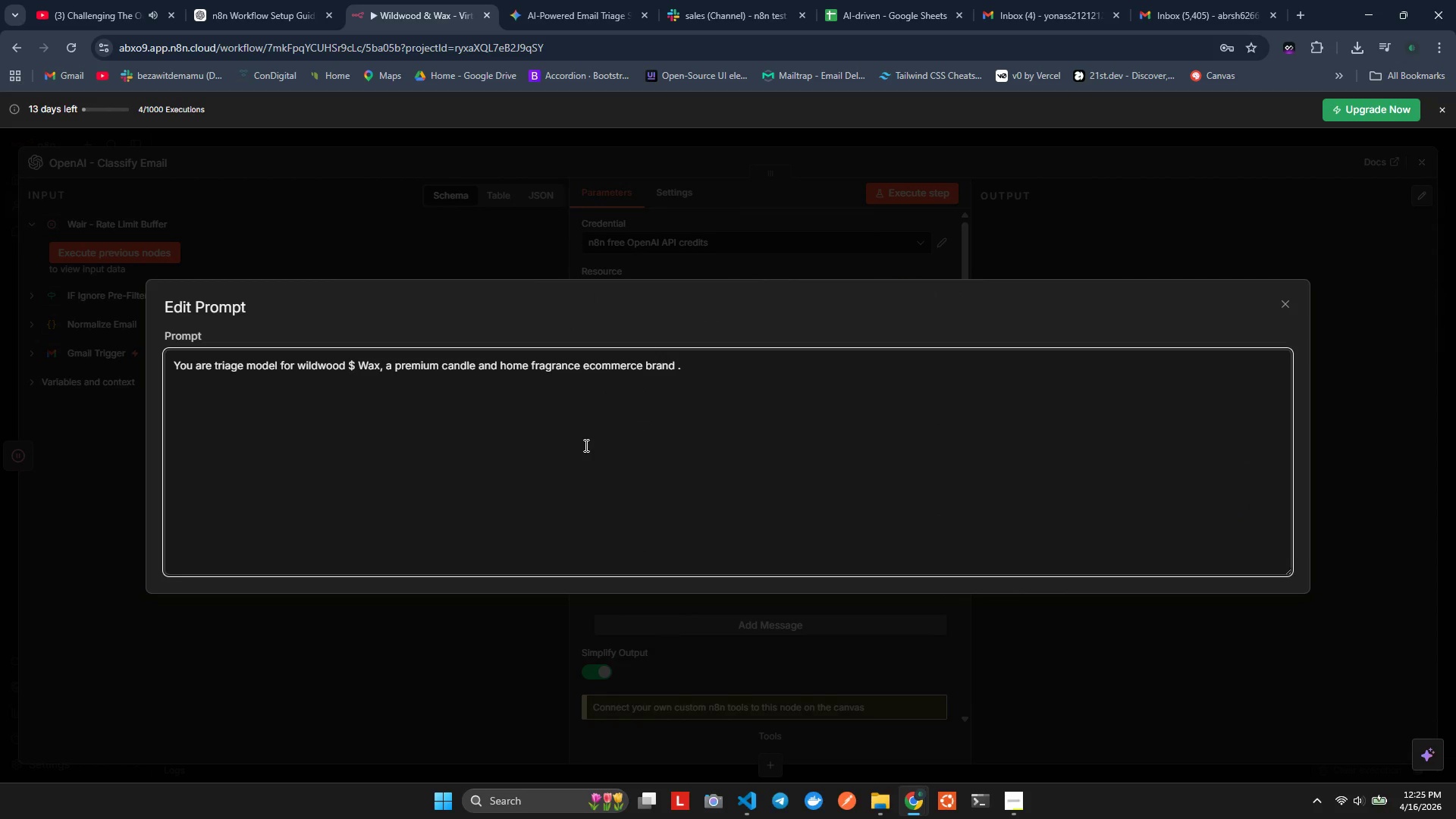 
key(Shift+ShiftRight)
 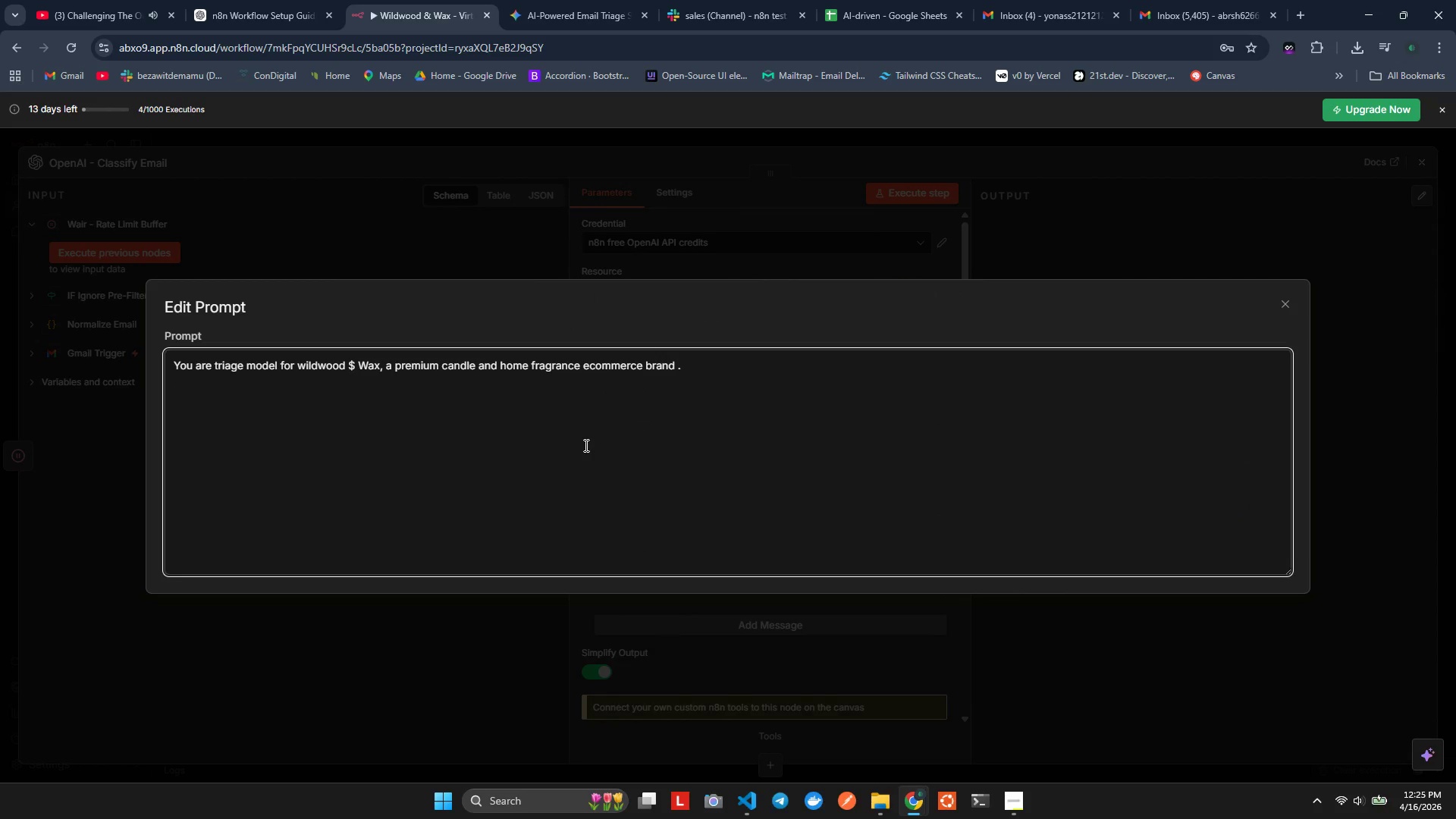 
key(Shift+Enter)
 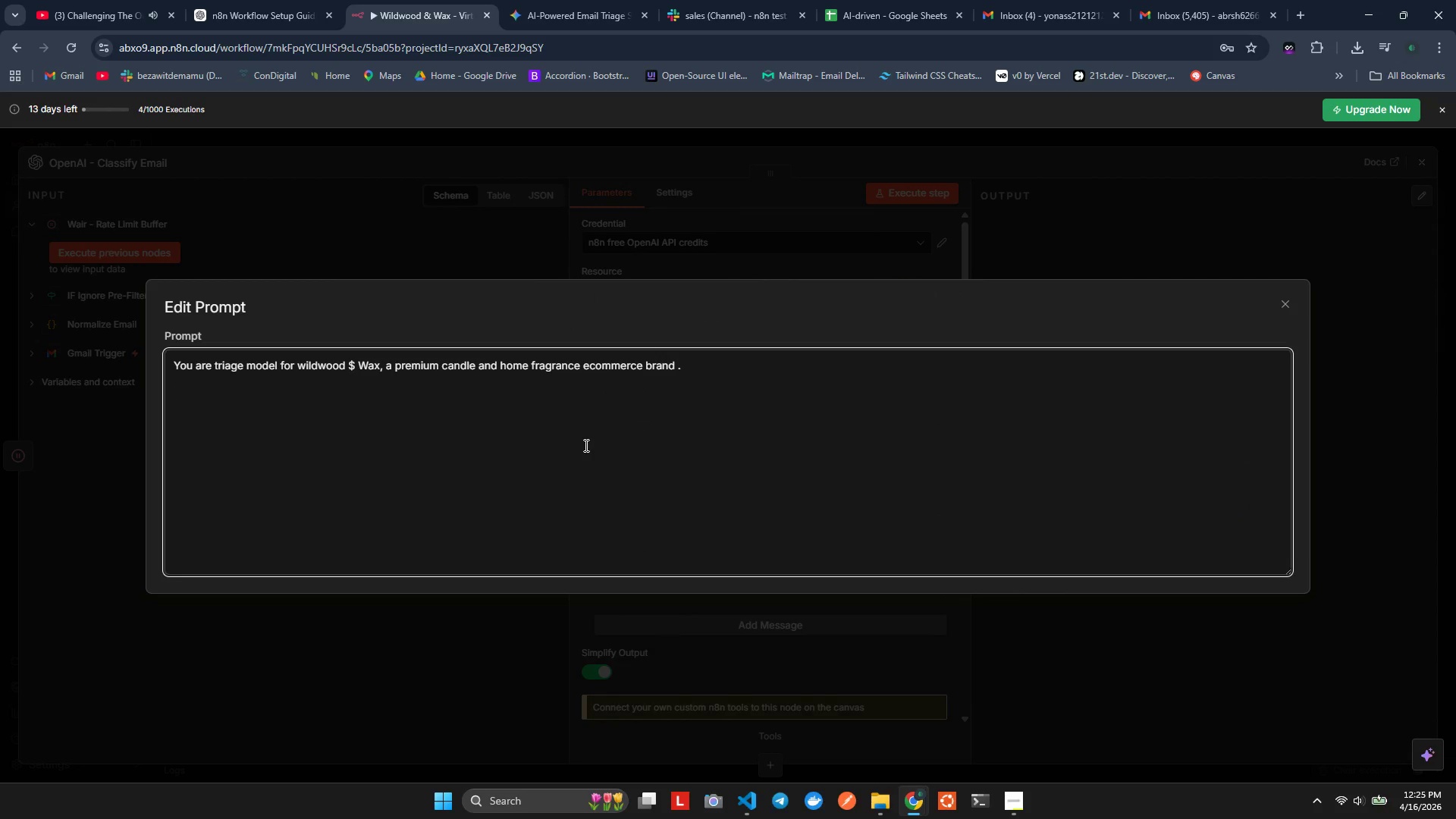 
type(Classify te incoming email into exactly into one intent)
 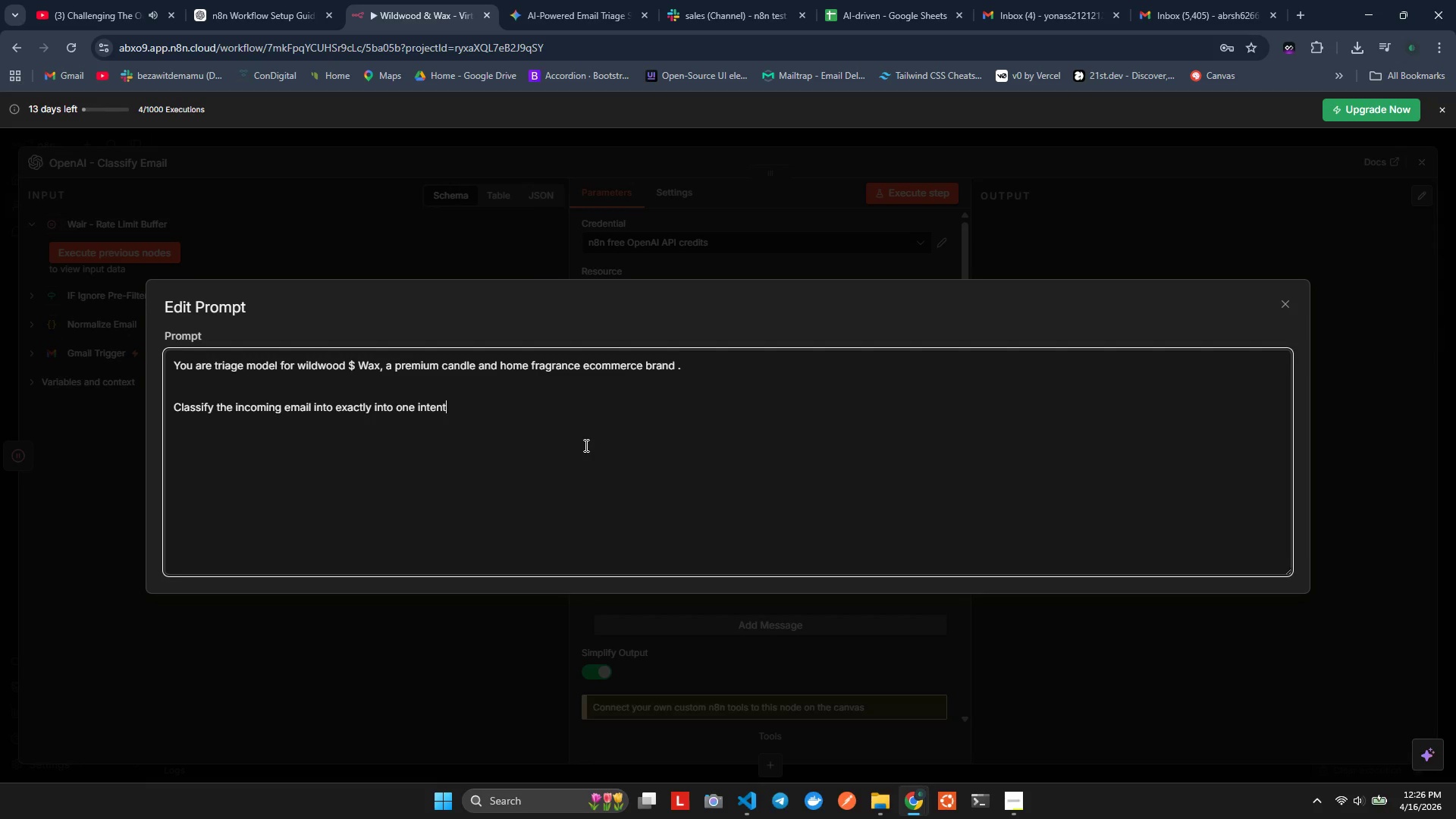 
hold_key(key=H, duration=0.42)
 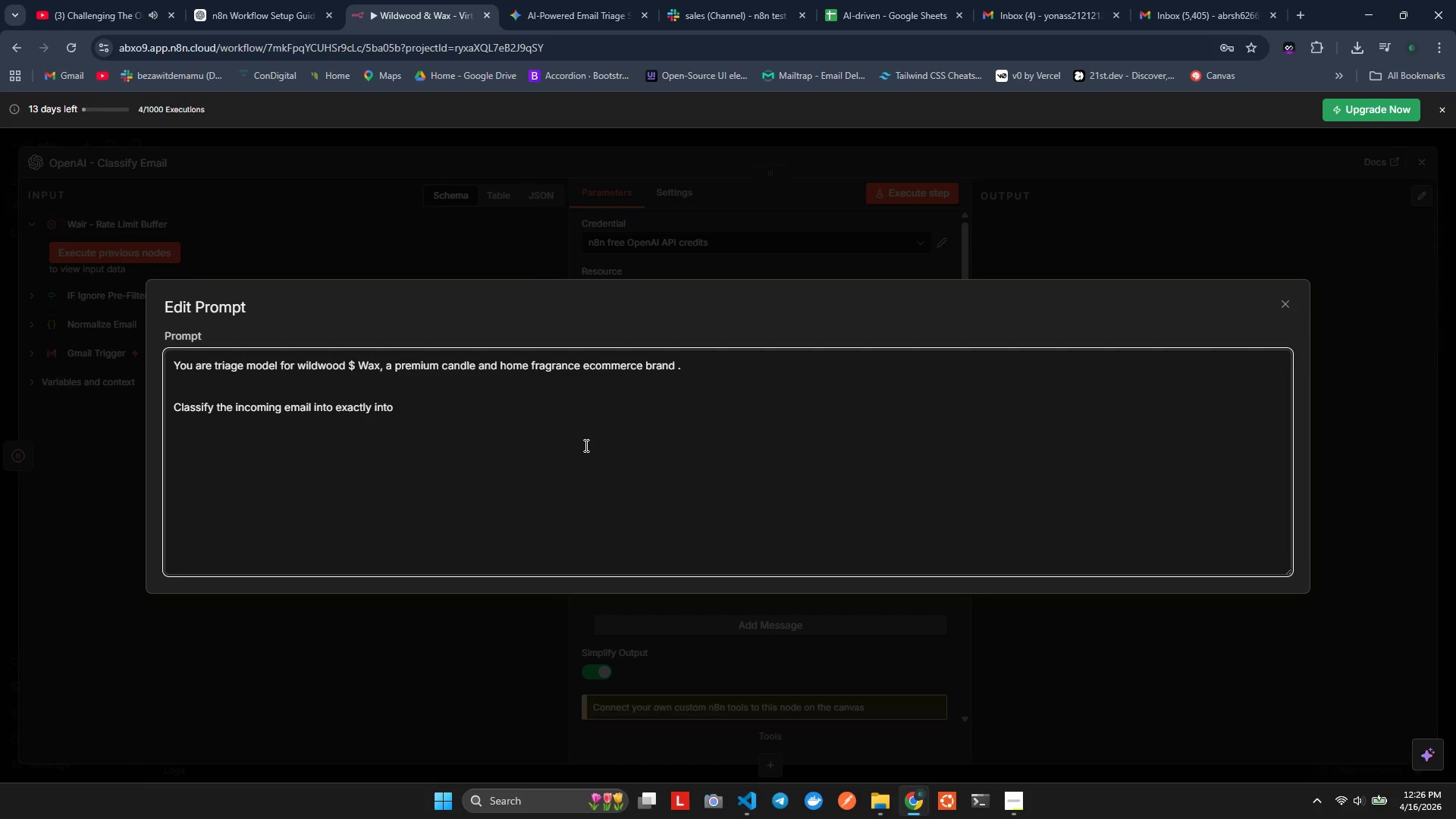 
key(Shift+Semicolon)
 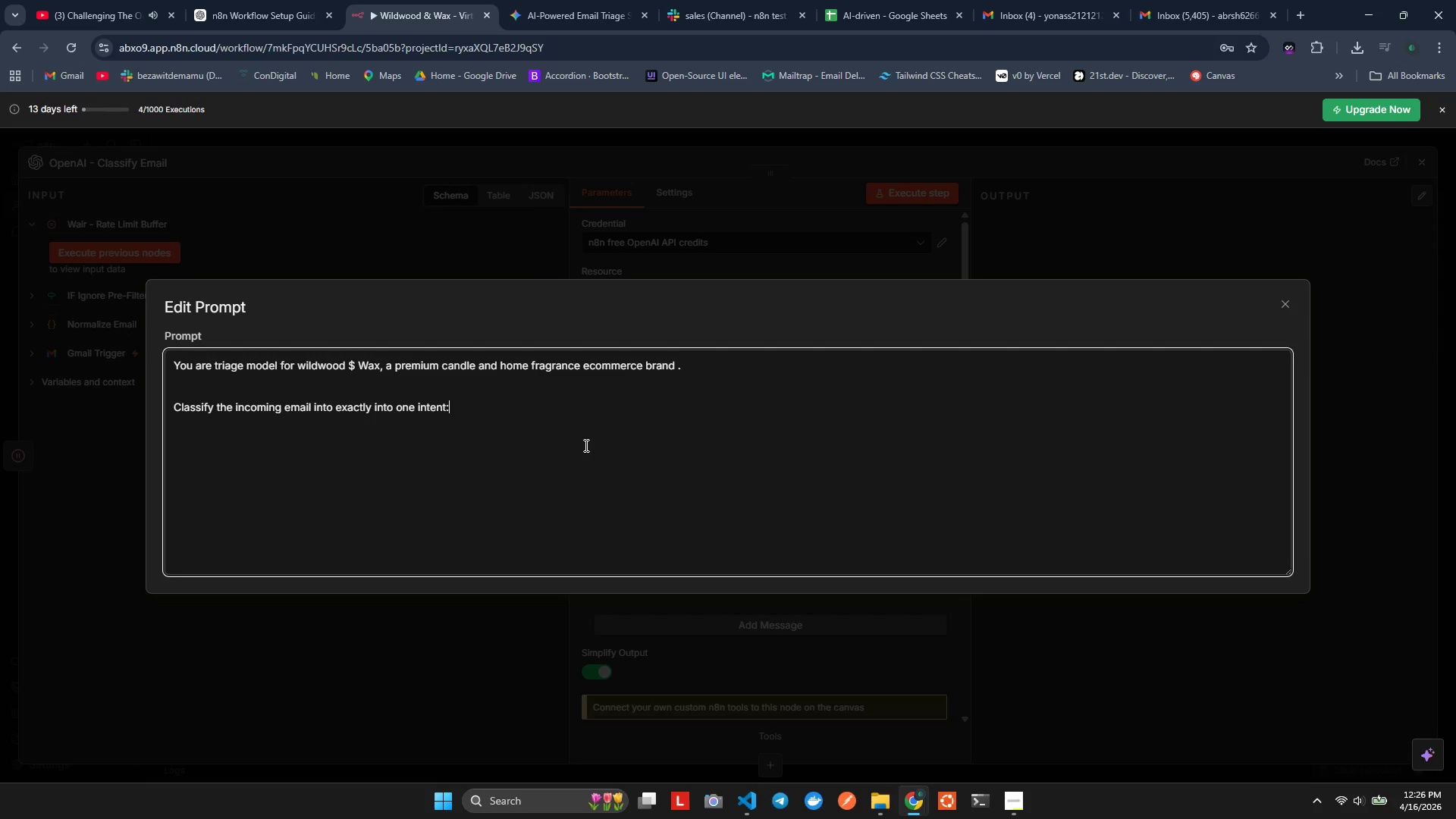 
key(Enter)
 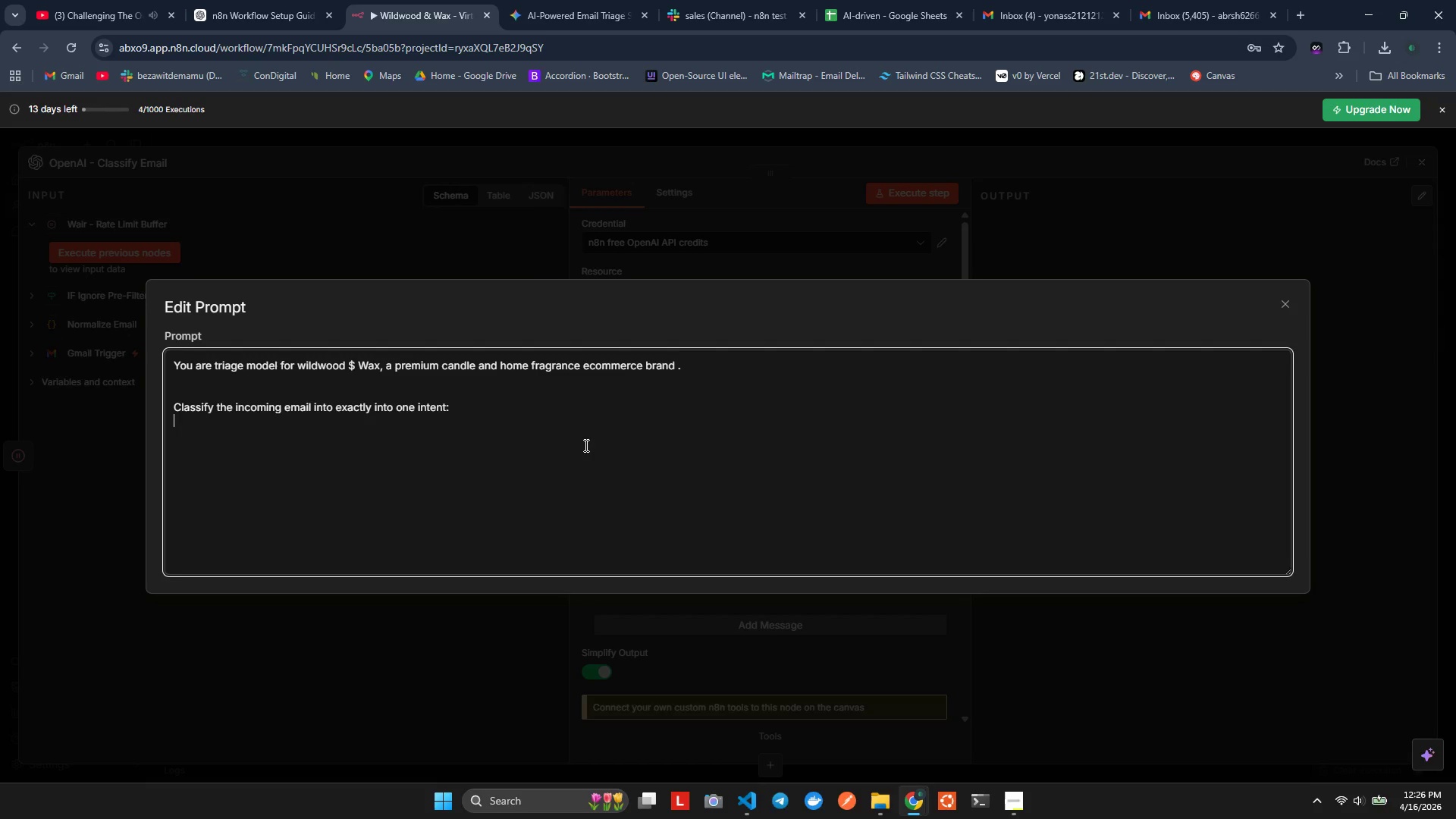 
key(Enter)
 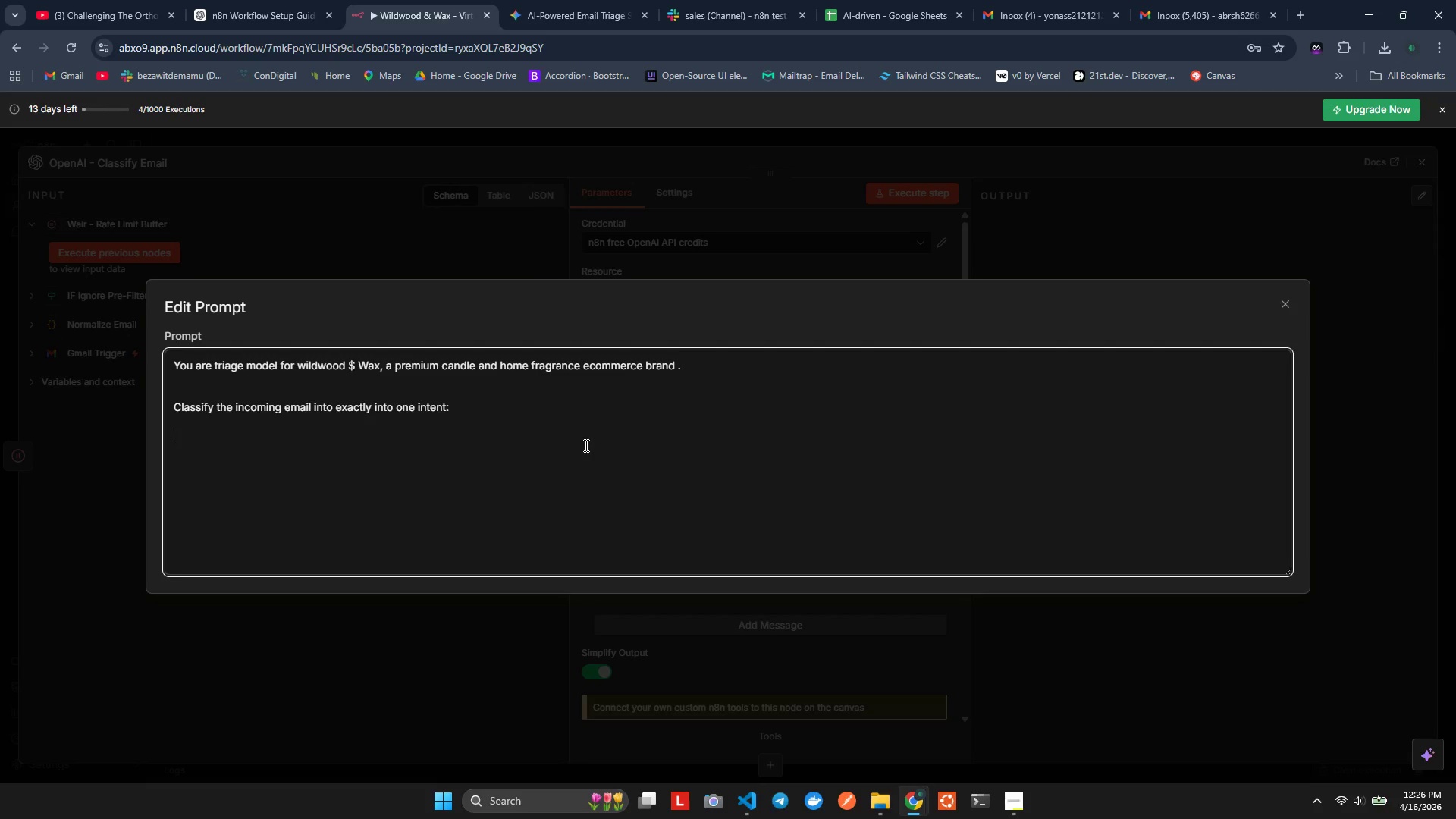 
type(- )
key(Backspace)
key(Backspace)
key(Backspace)
type(  )
key(Backspace)
type(- )
key(Backspace)
key(Backspace)
key(Backspace)
type(- Shippg Issue)
 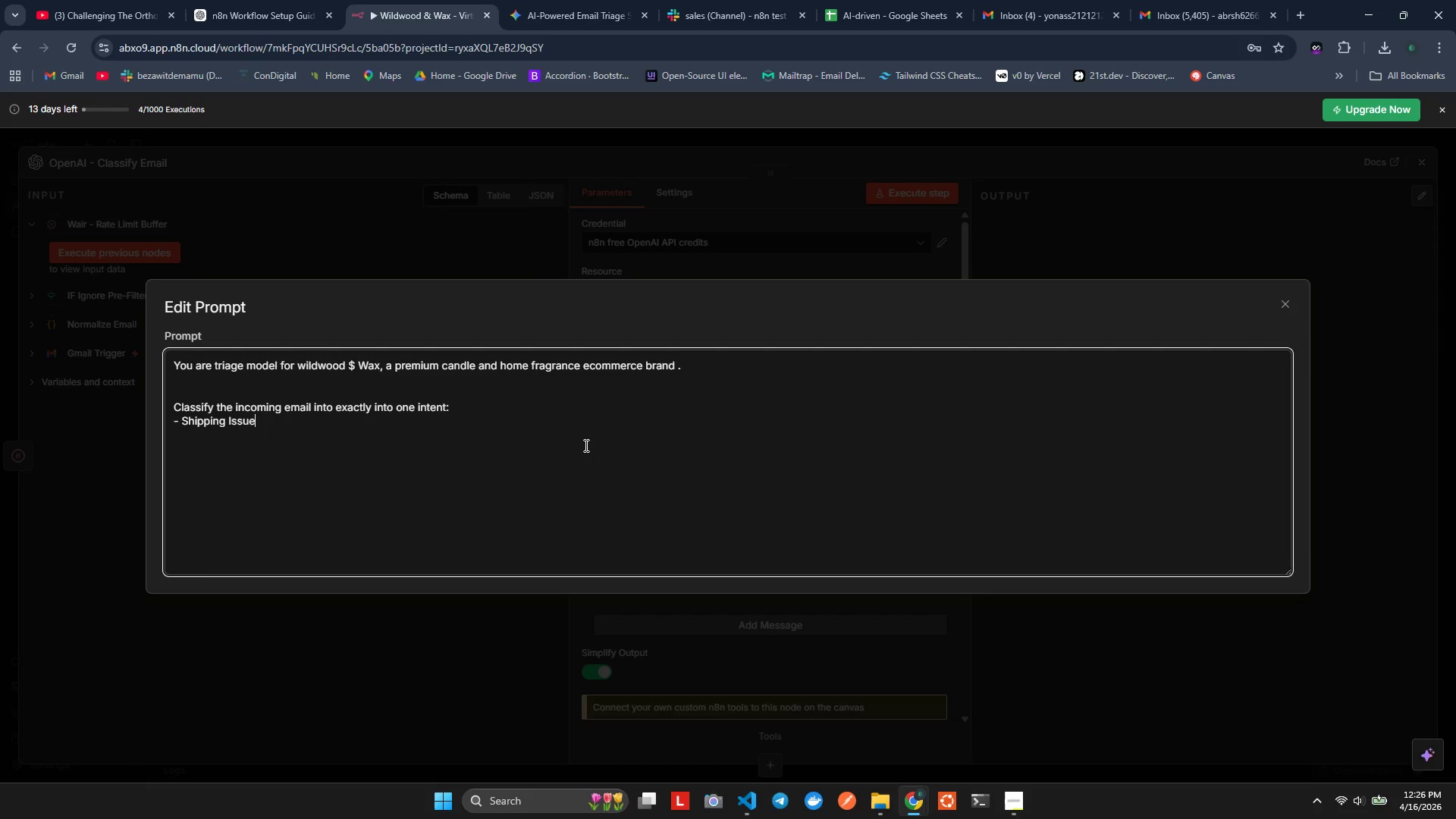 
hold_key(key=N, duration=0.31)
 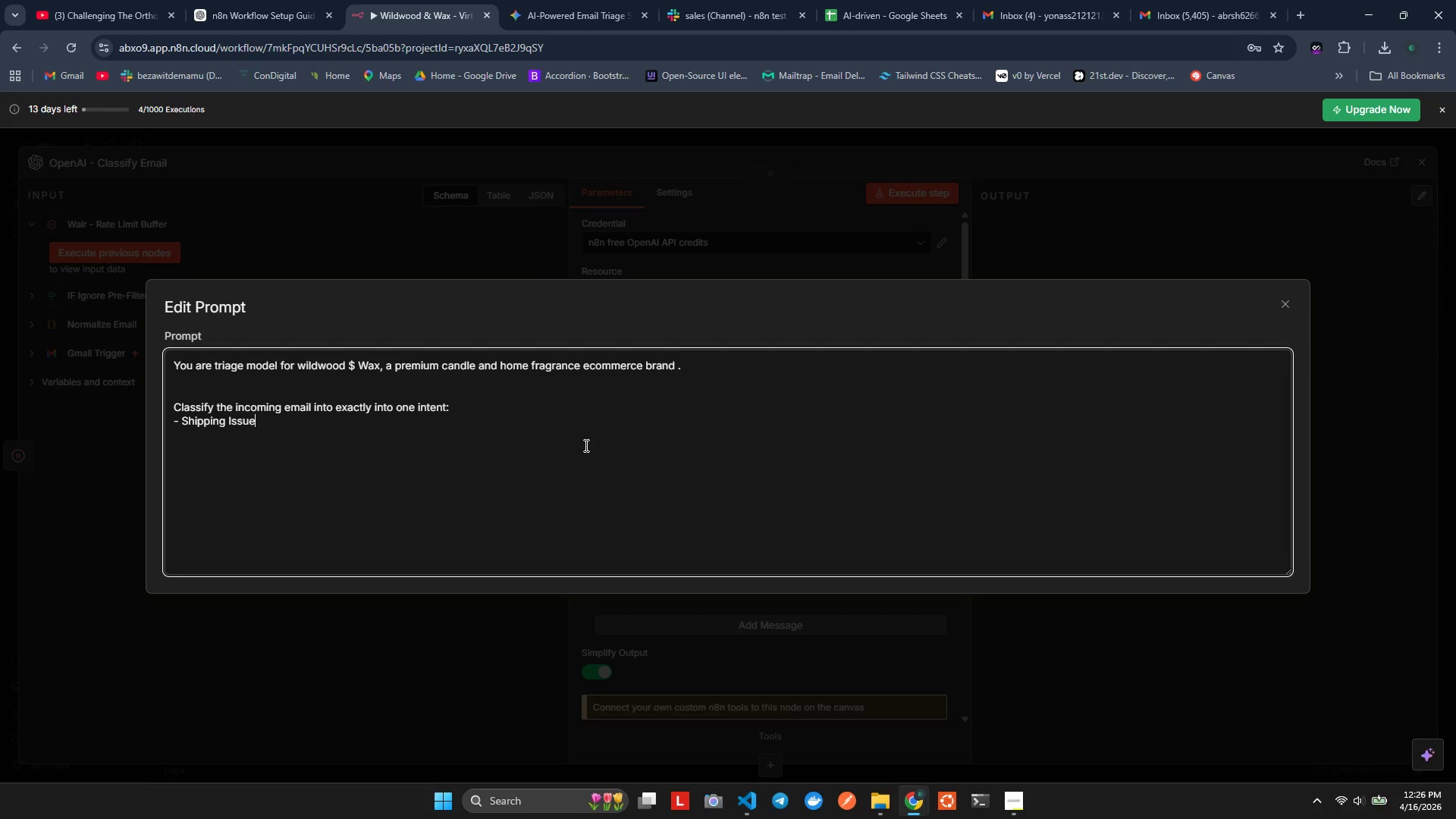 
key(Enter)
 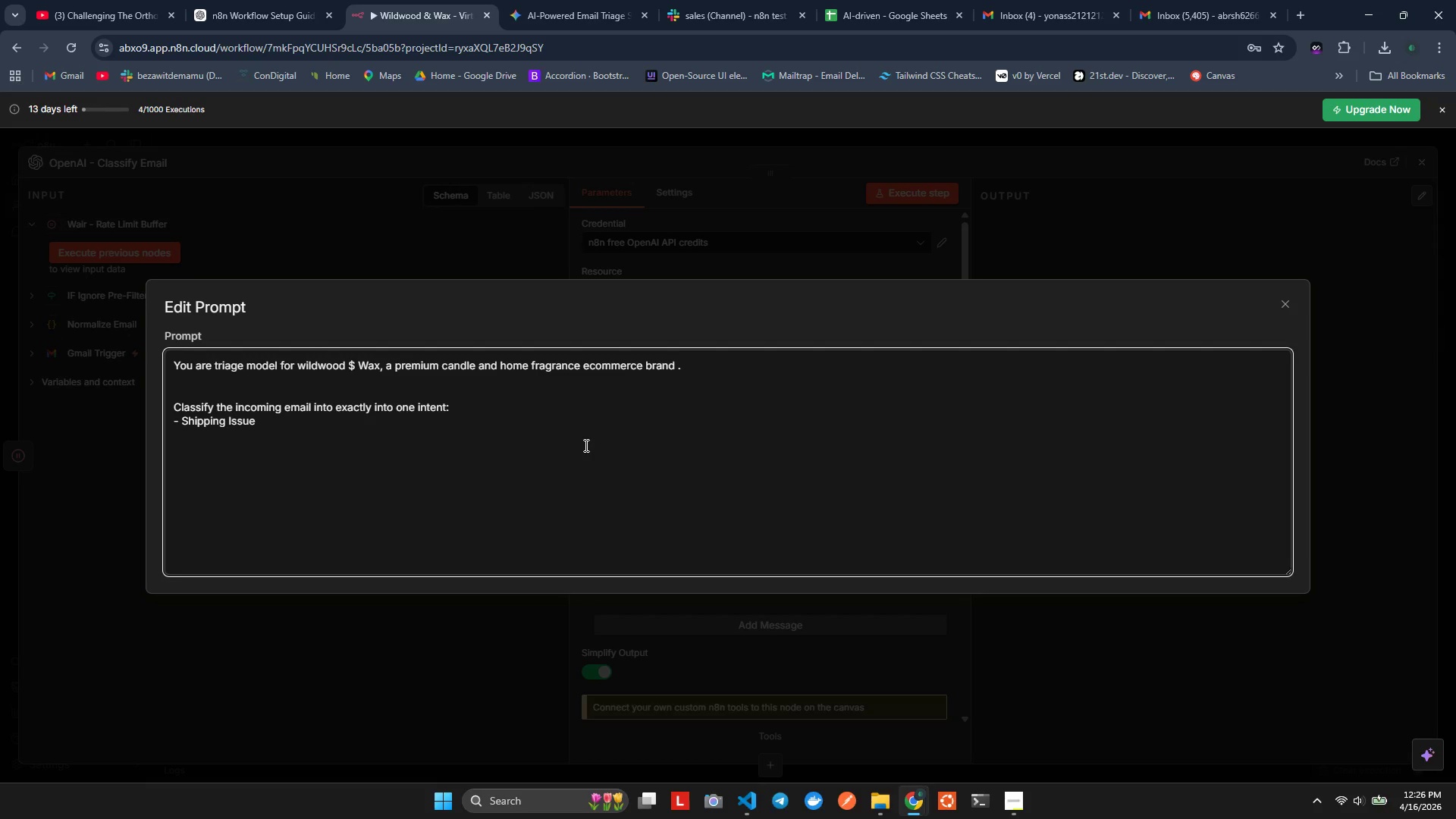 
type(_Subscription CHang)
key(Backspace)
key(Backspace)
key(Backspace)
key(Backspace)
type(hange)
 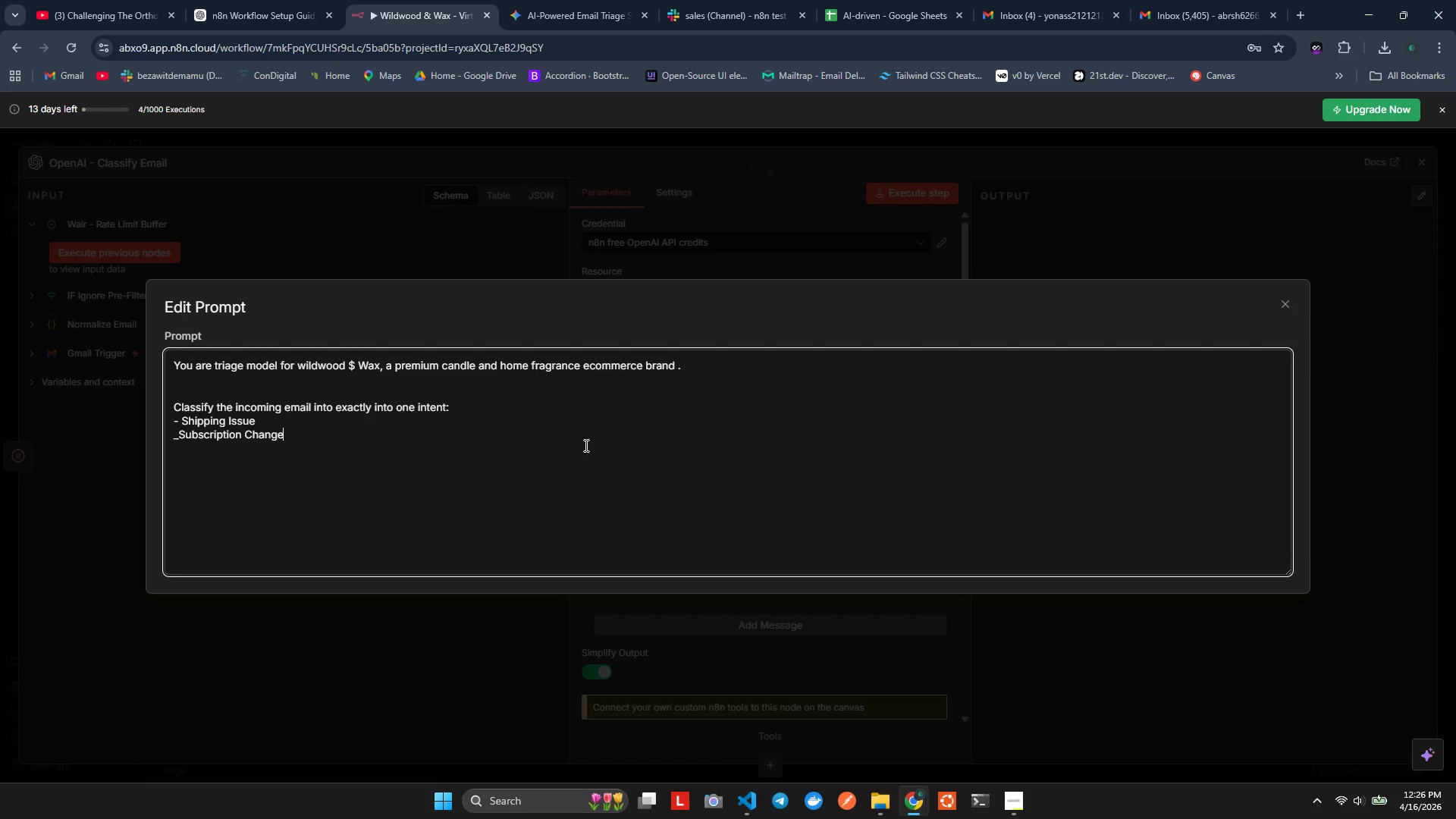 
key(Enter)
 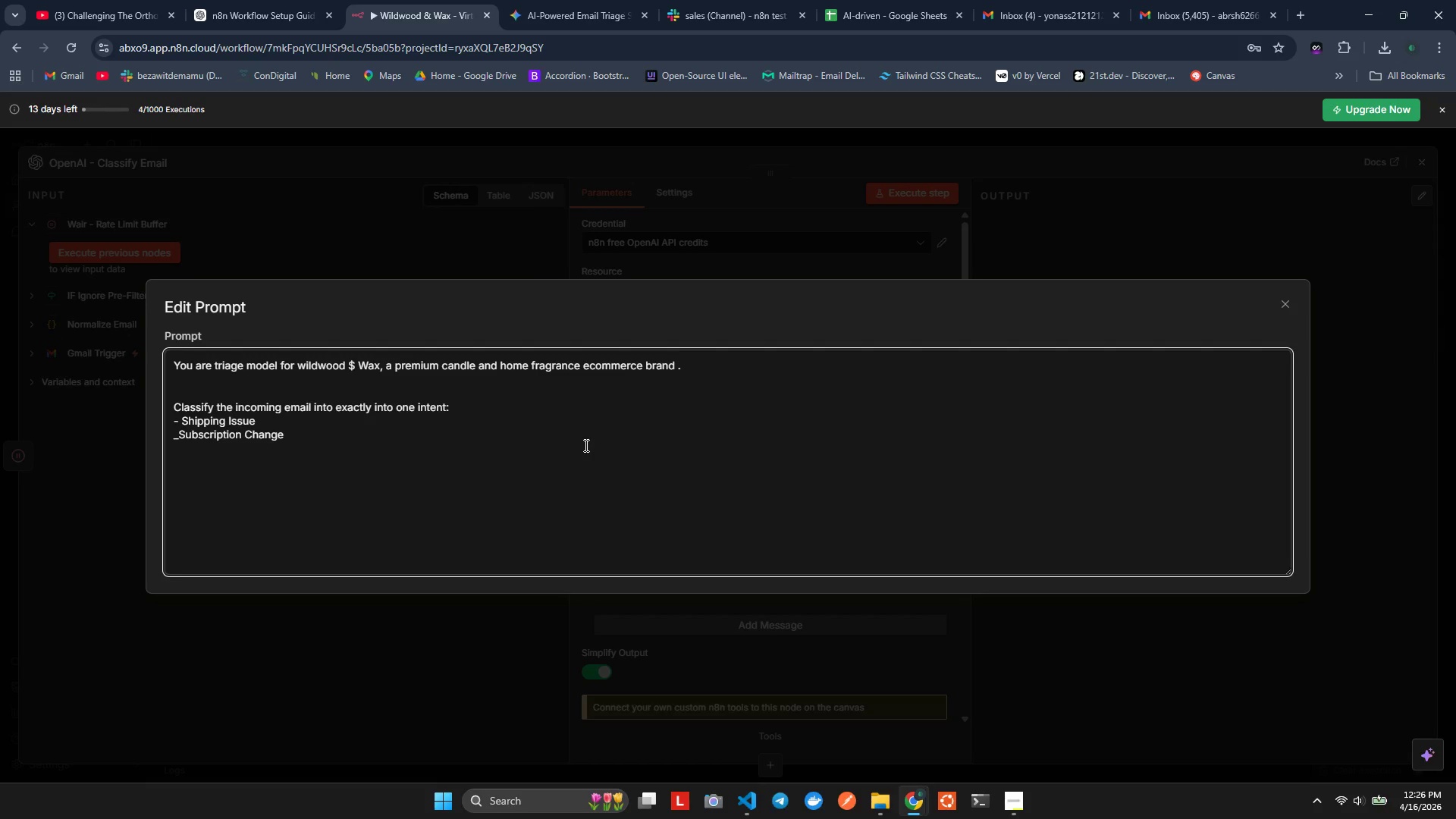 
type(-Wholesale Inw=)
key(Backspace)
key(Backspace)
type(quer)
key(Backspace)
key(Backspace)
type(iry)
 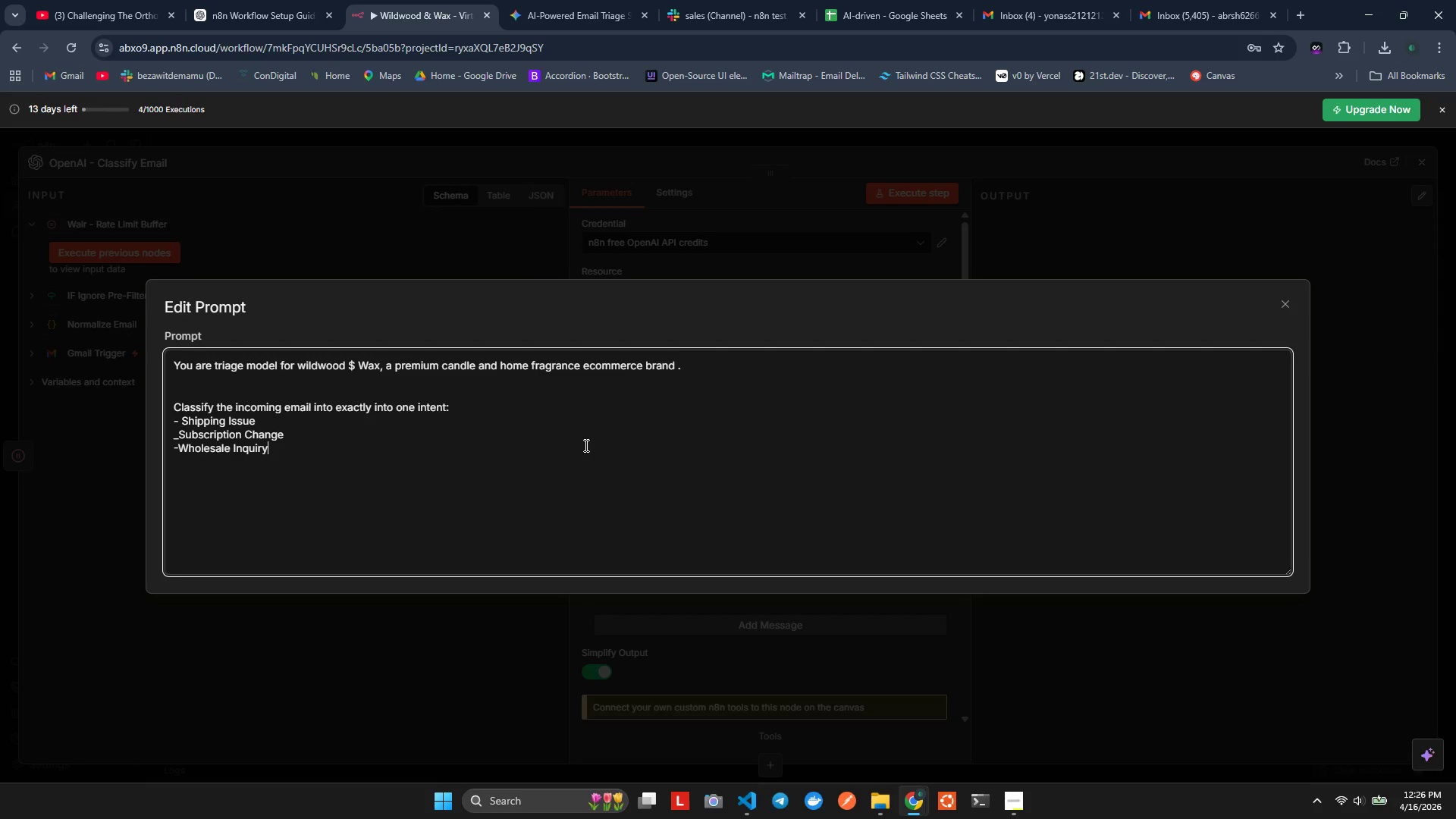 
key(Enter)
 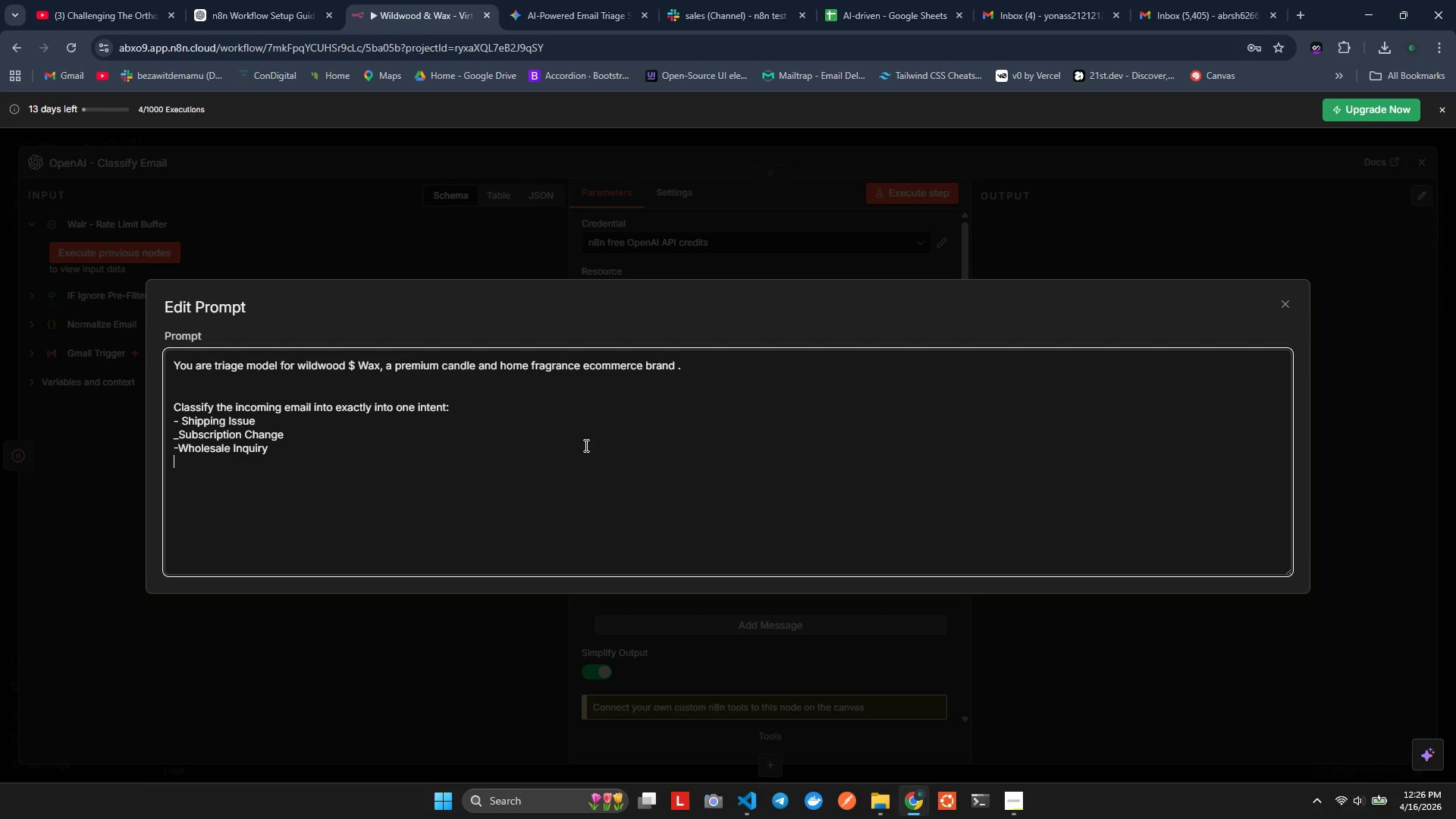 
key(Shift+ShiftLeft)
 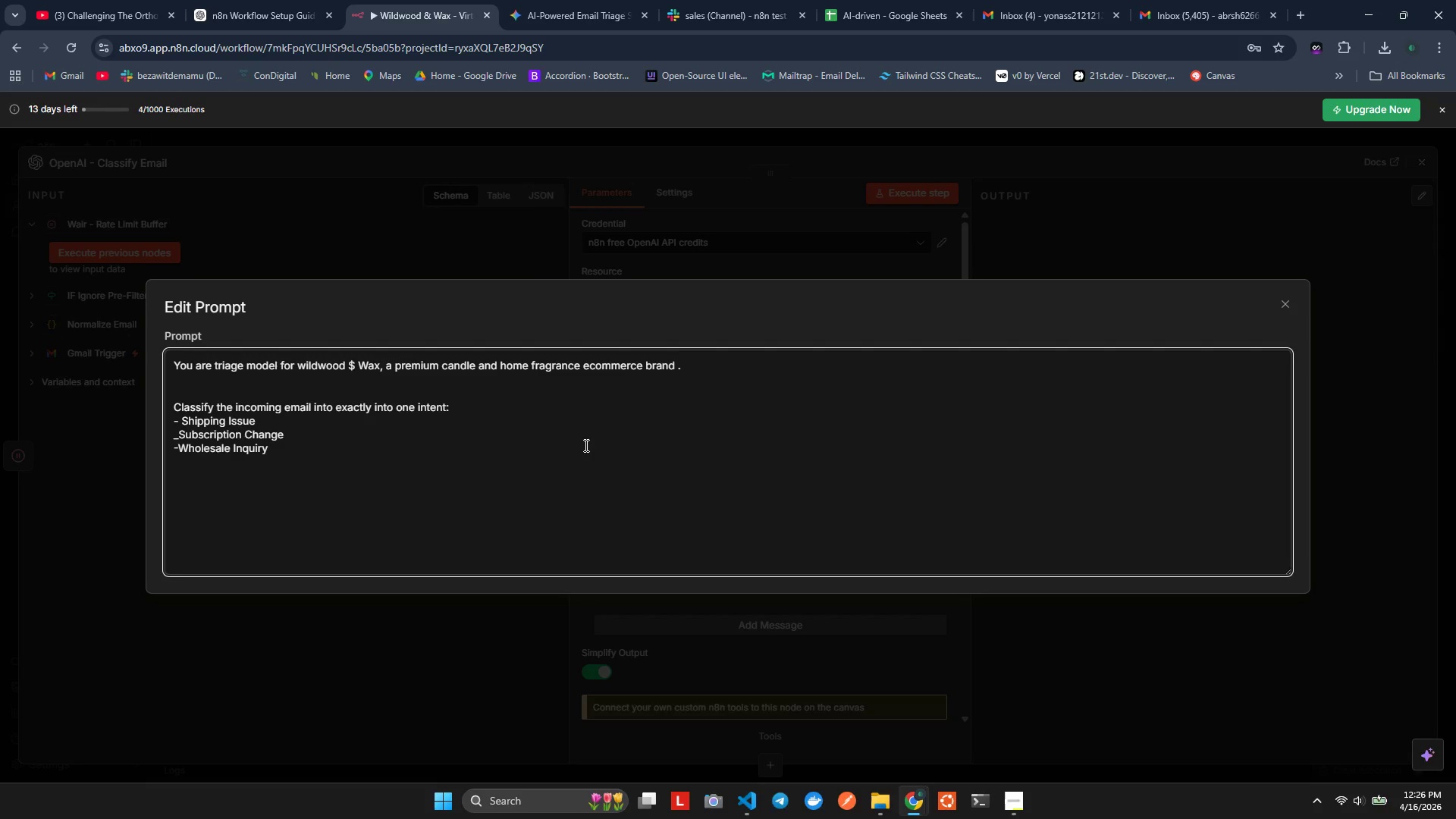 
key(Minus)
 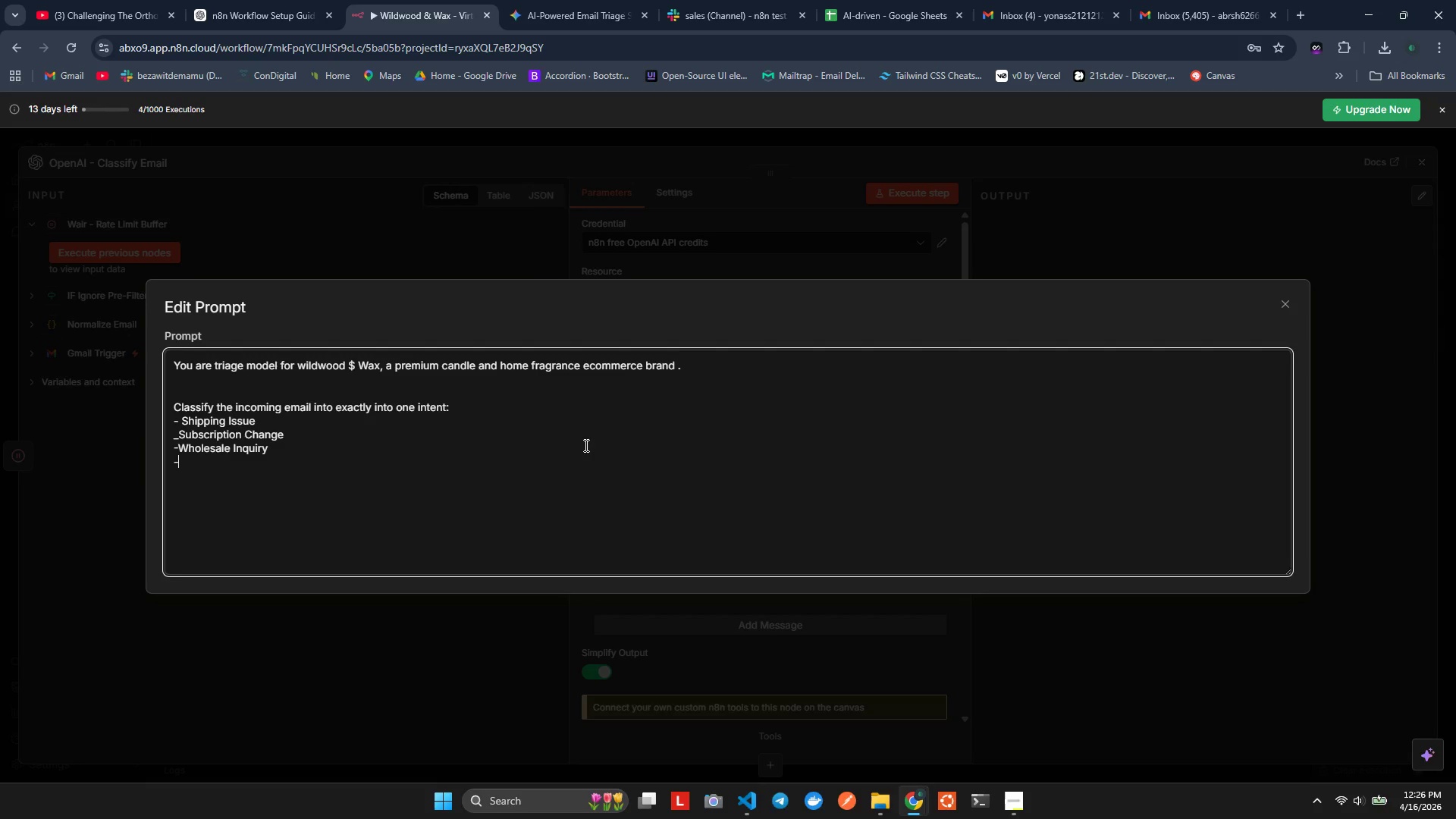 
key(ArrowUp)
 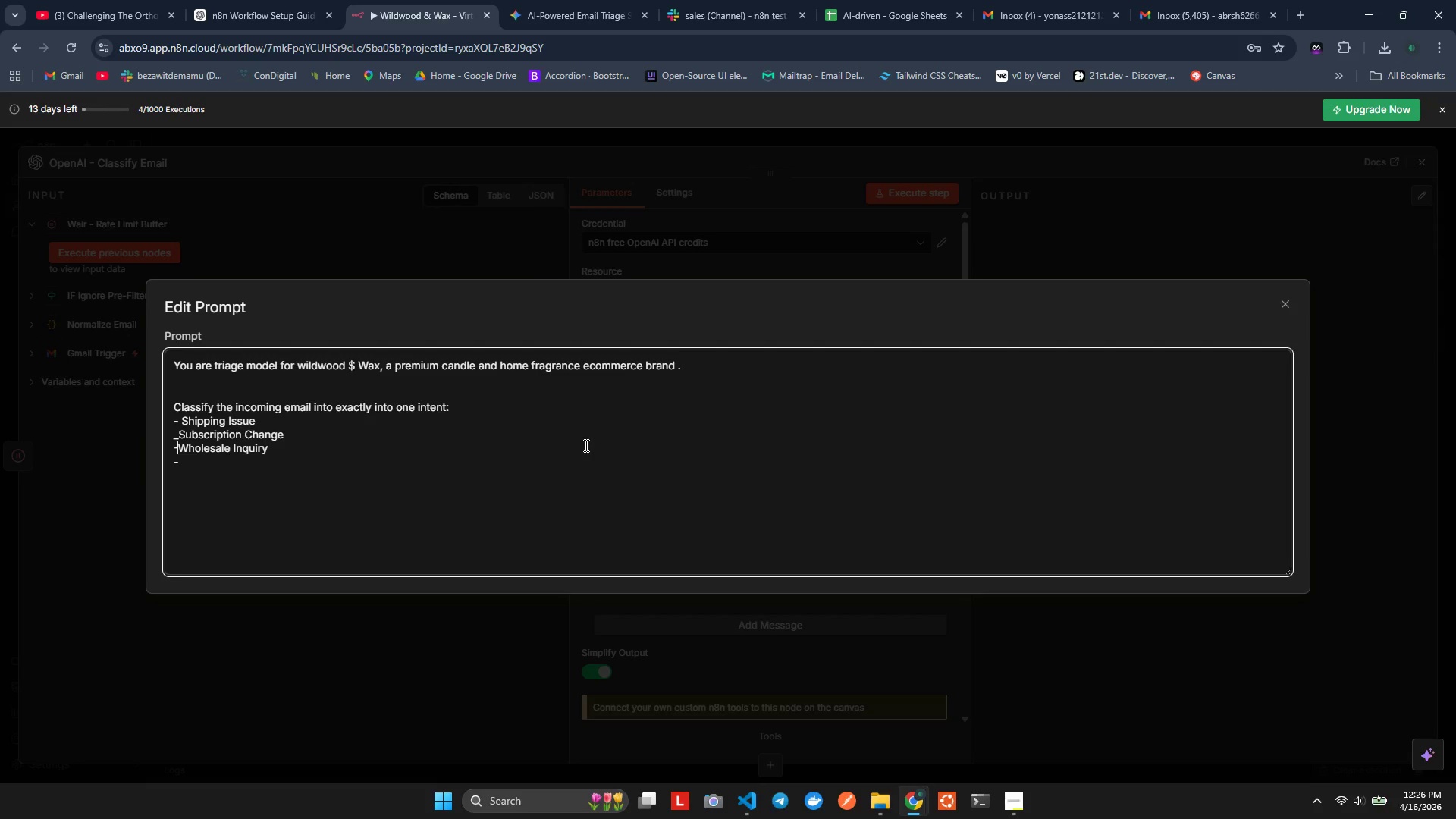 
key(Space)
 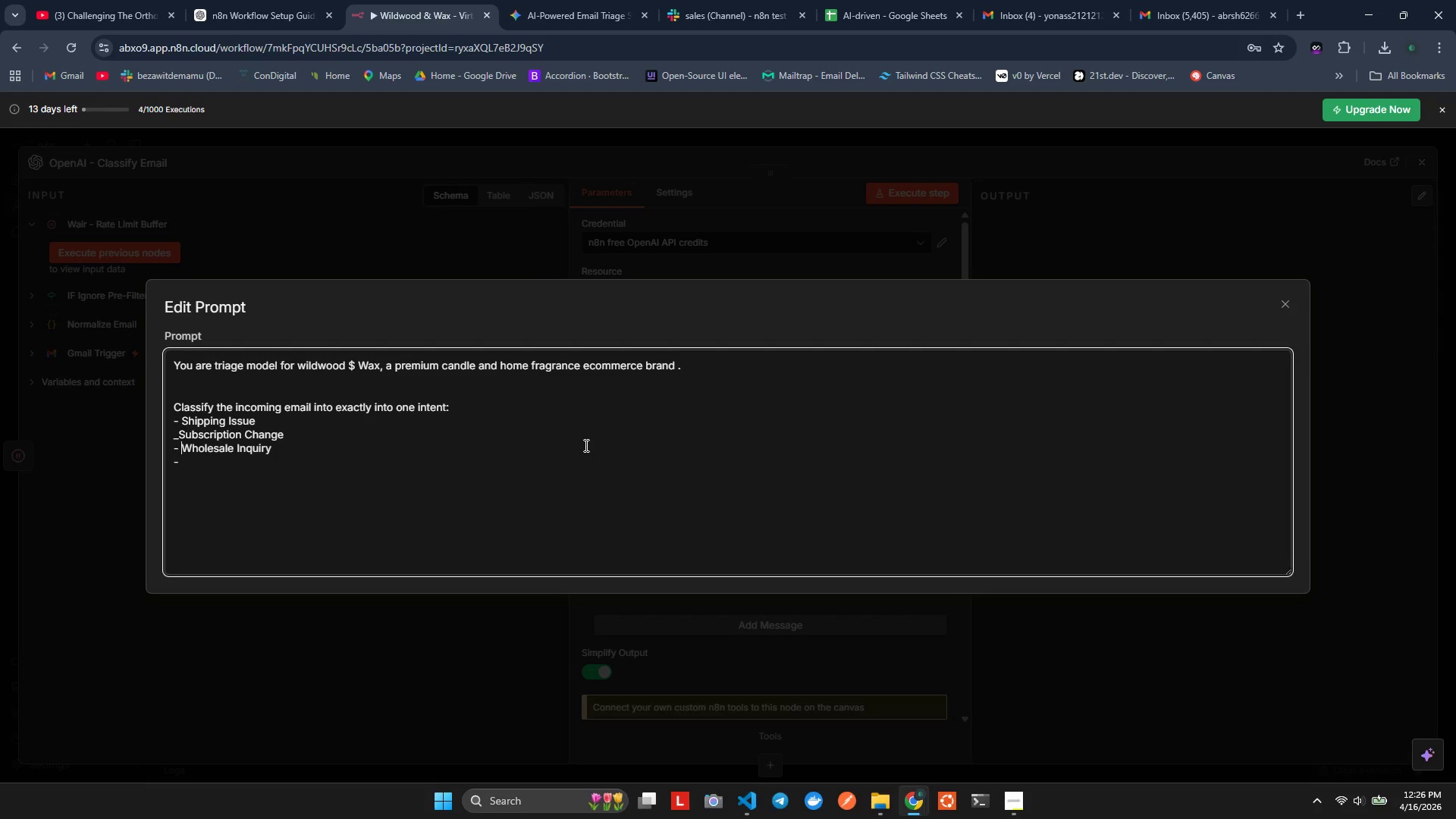 
key(ArrowUp)
 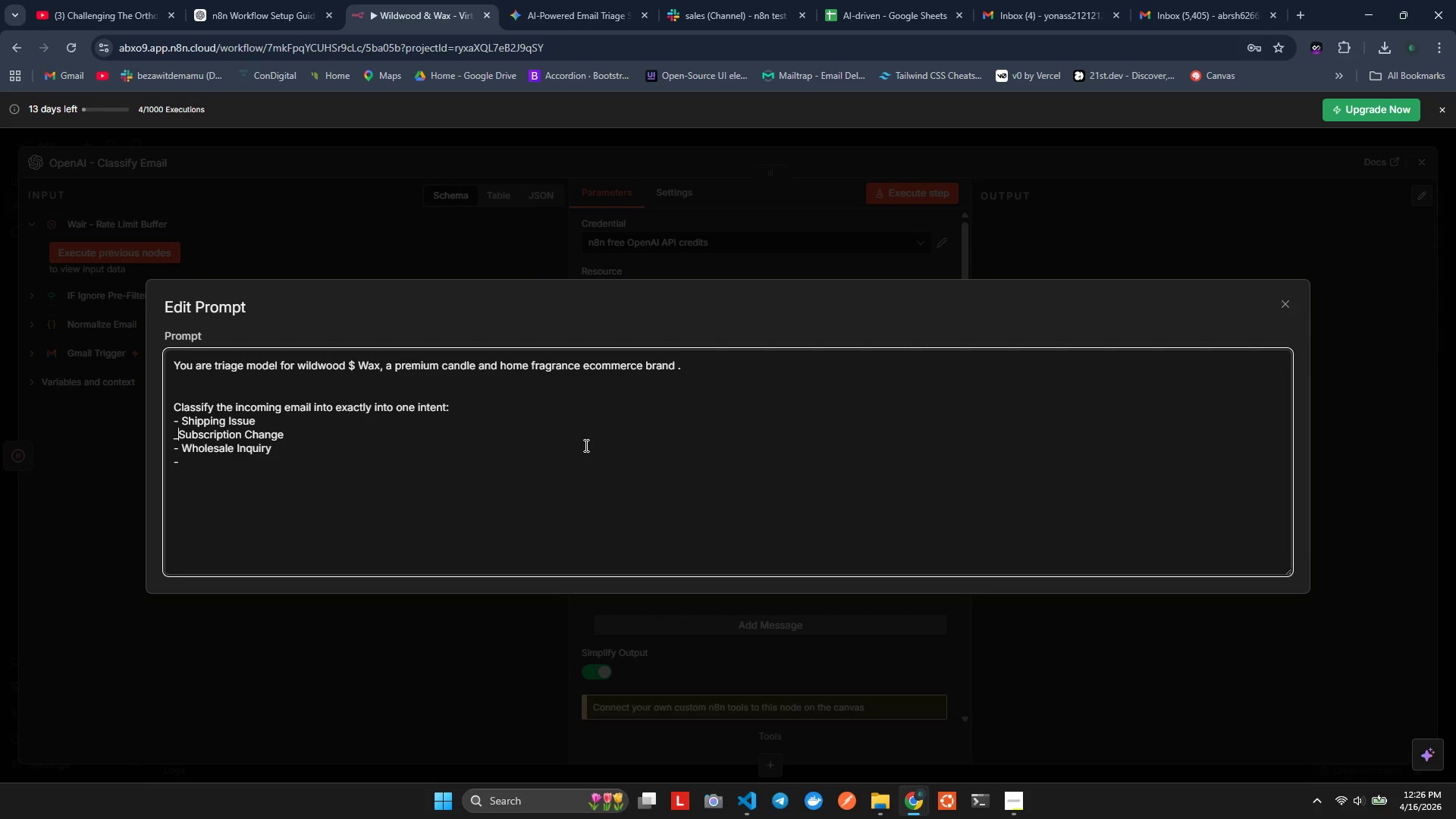 
key(Space)
 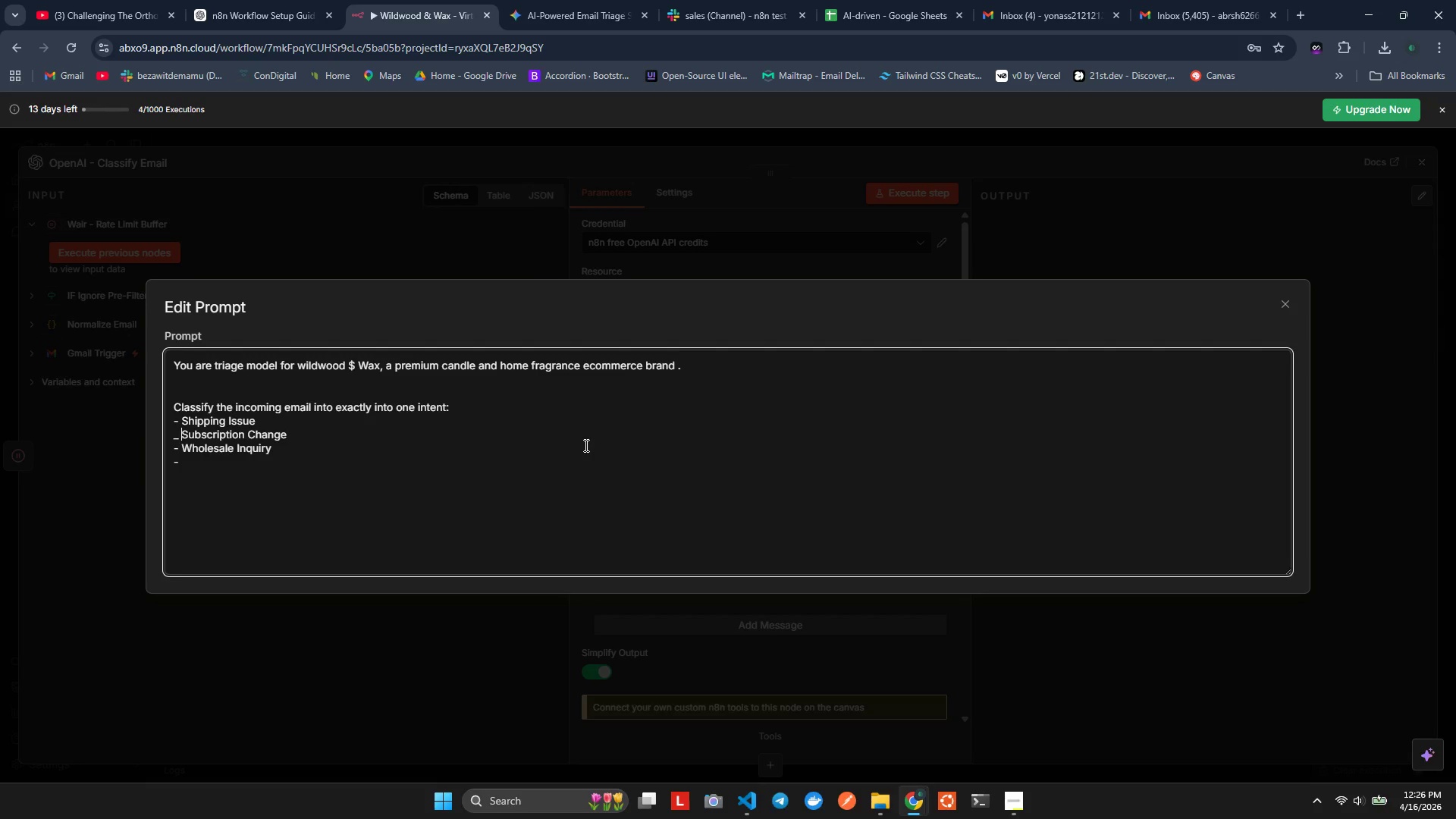 
key(ArrowDown)
 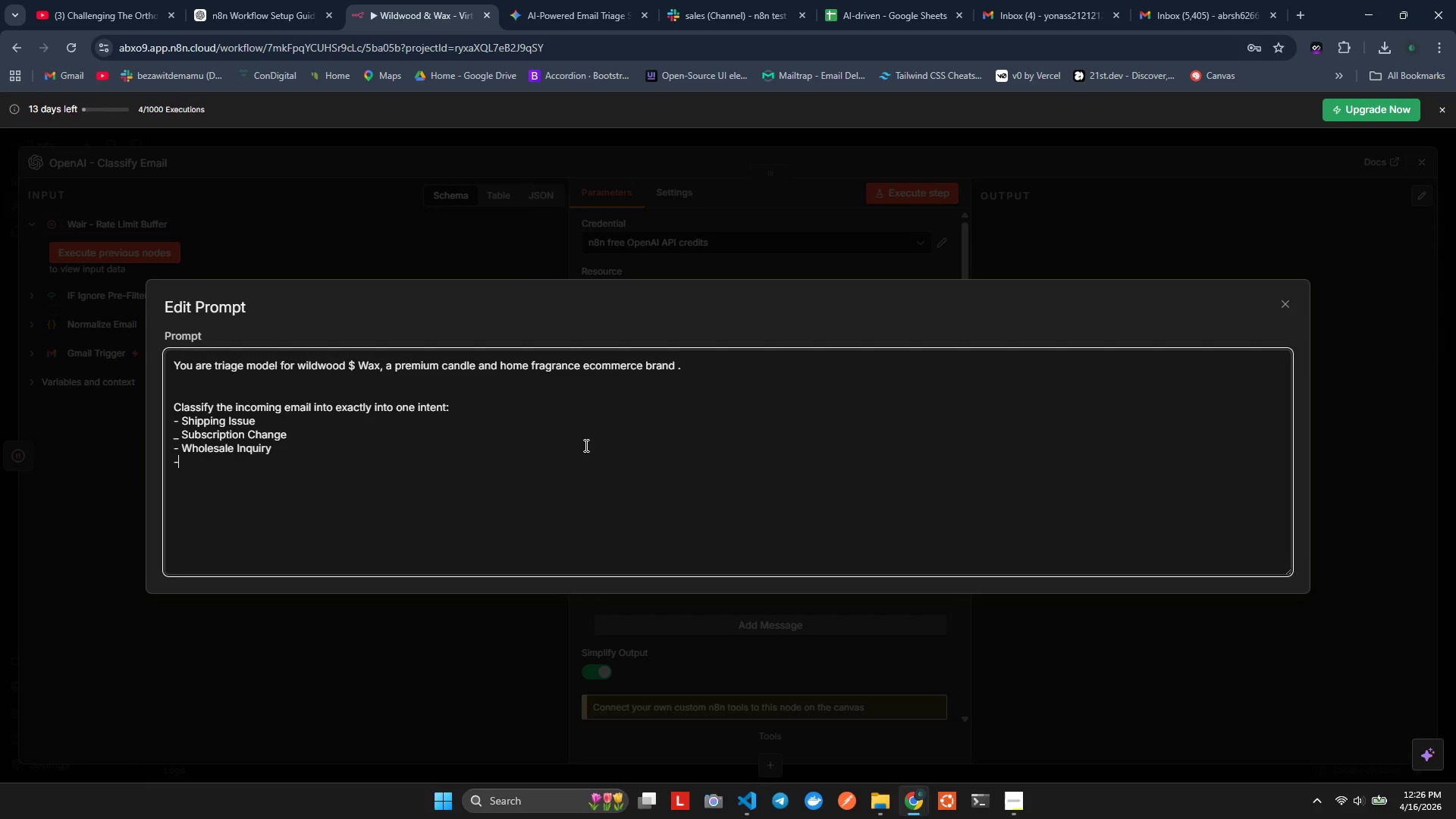 
key(ArrowDown)
 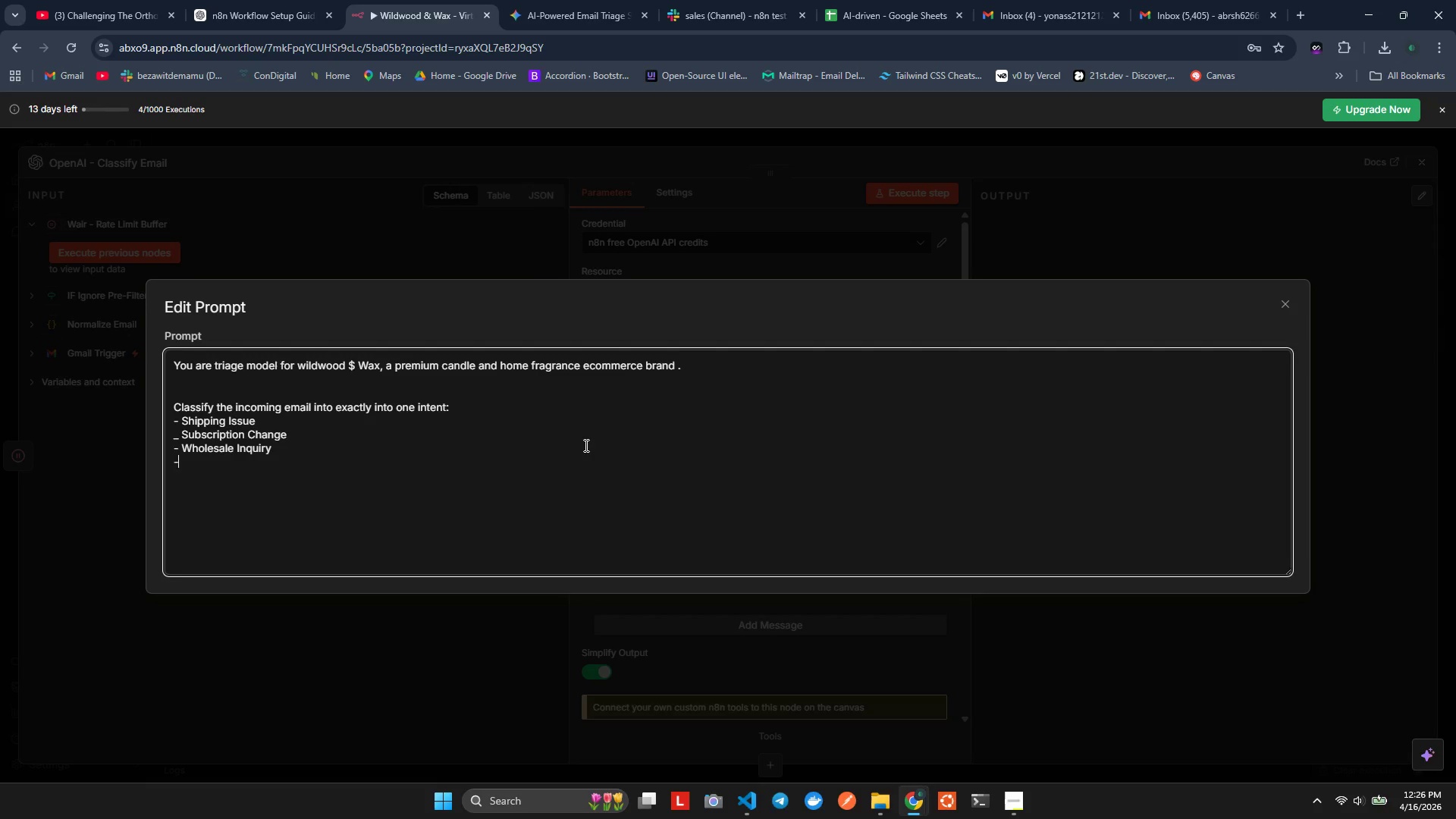 
type( Spam)
 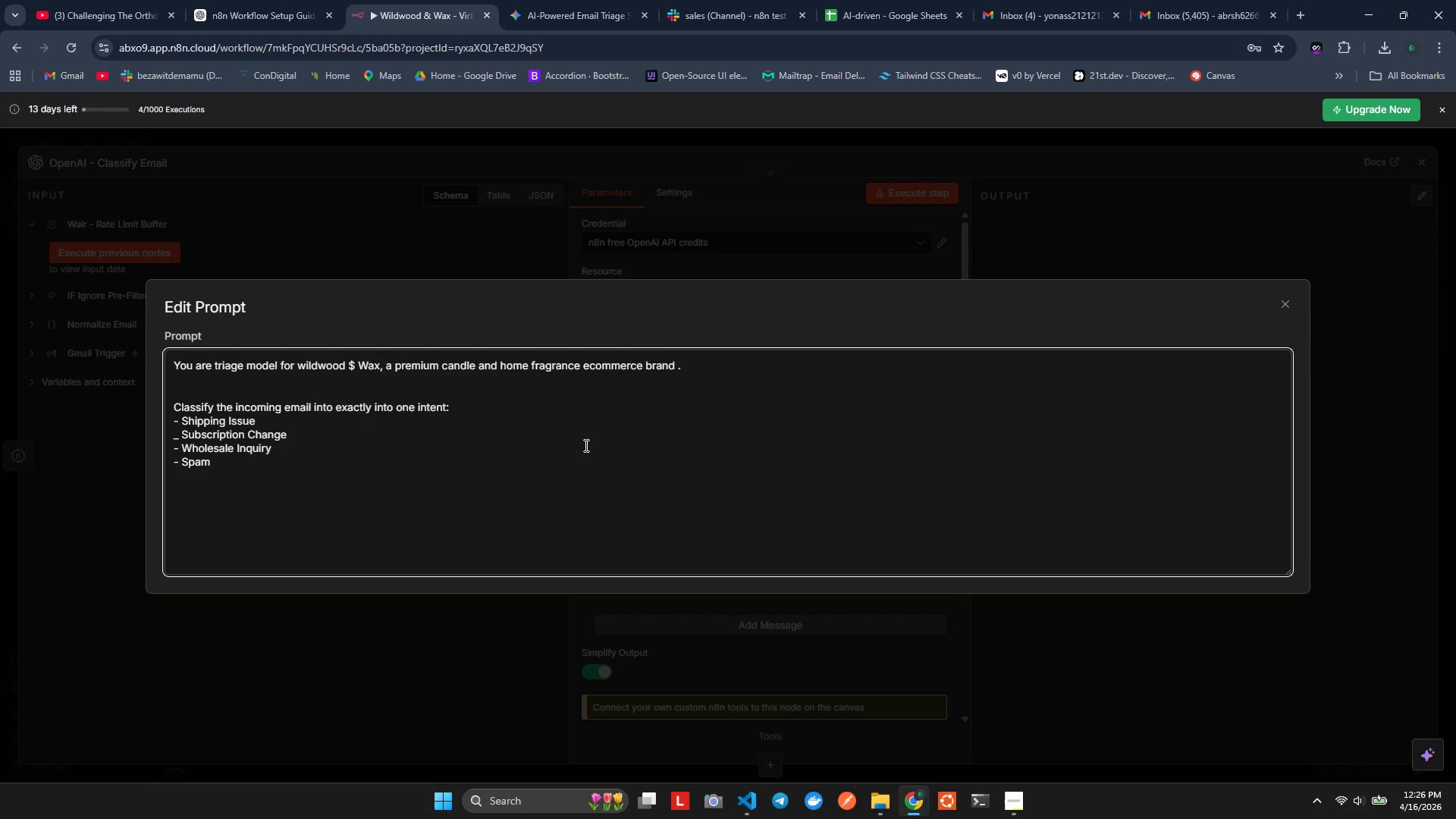 
key(Enter)
 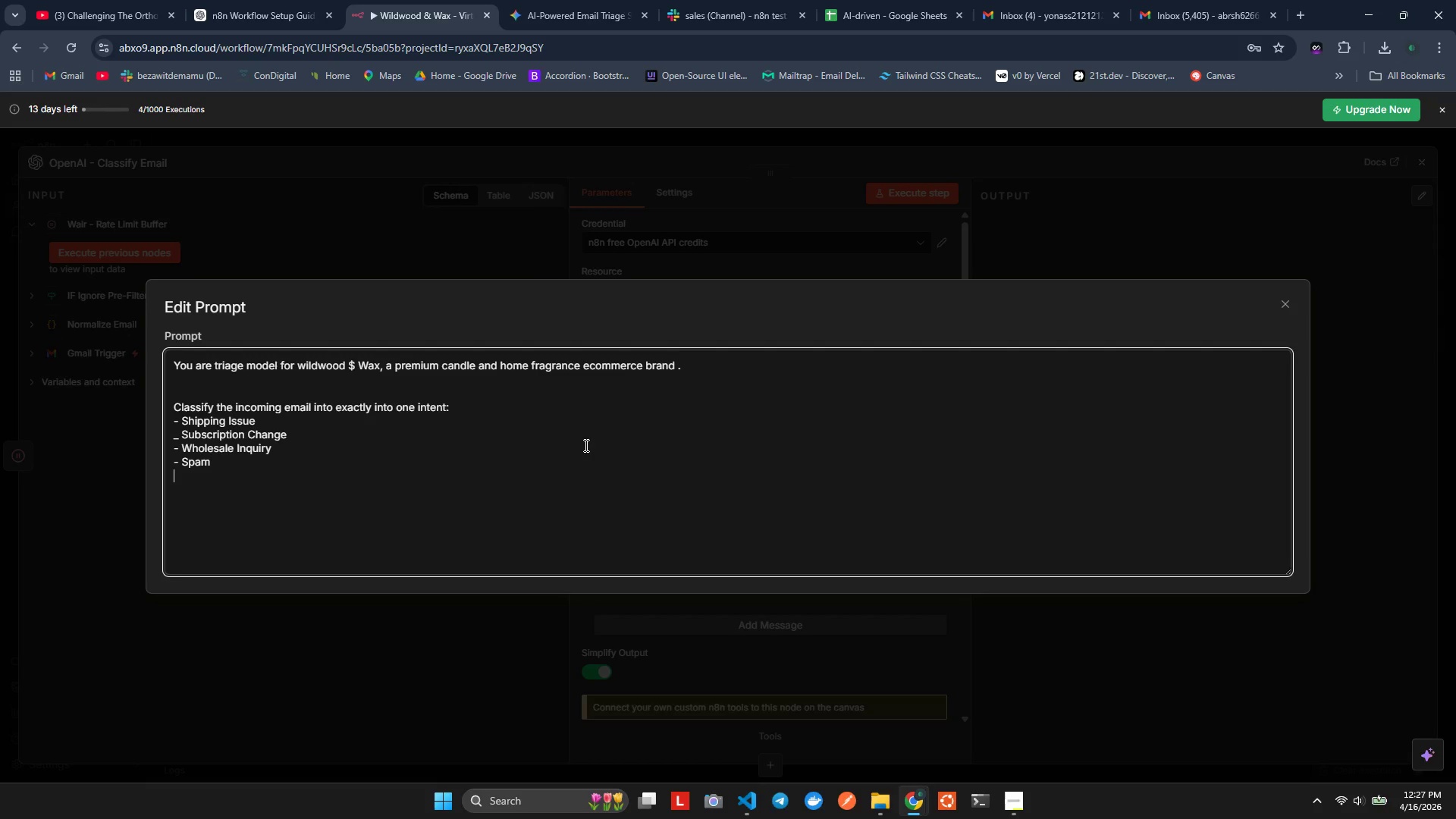 
type(Also )
key(Backspace)
type( assign exavt)
key(Backspace)
key(Backspace)
type(cyl)
key(Backspace)
key(Backspace)
type(rly)
key(Backspace)
key(Backspace)
key(Backspace)
type(y)
key(Backspace)
type(tly one urgern)
key(Backspace)
key(Backspace)
type(ncy:)
 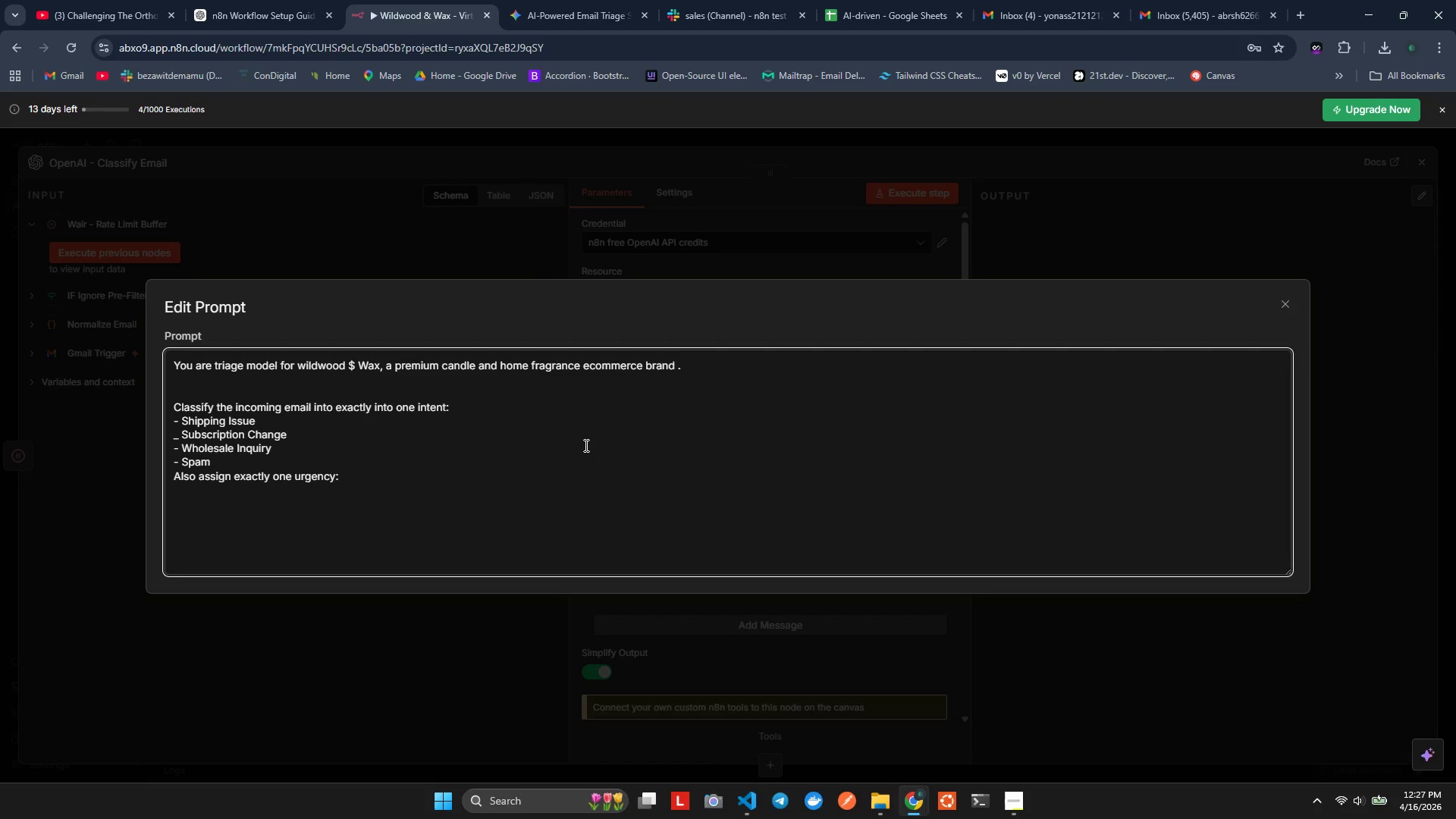 
key(Enter)
 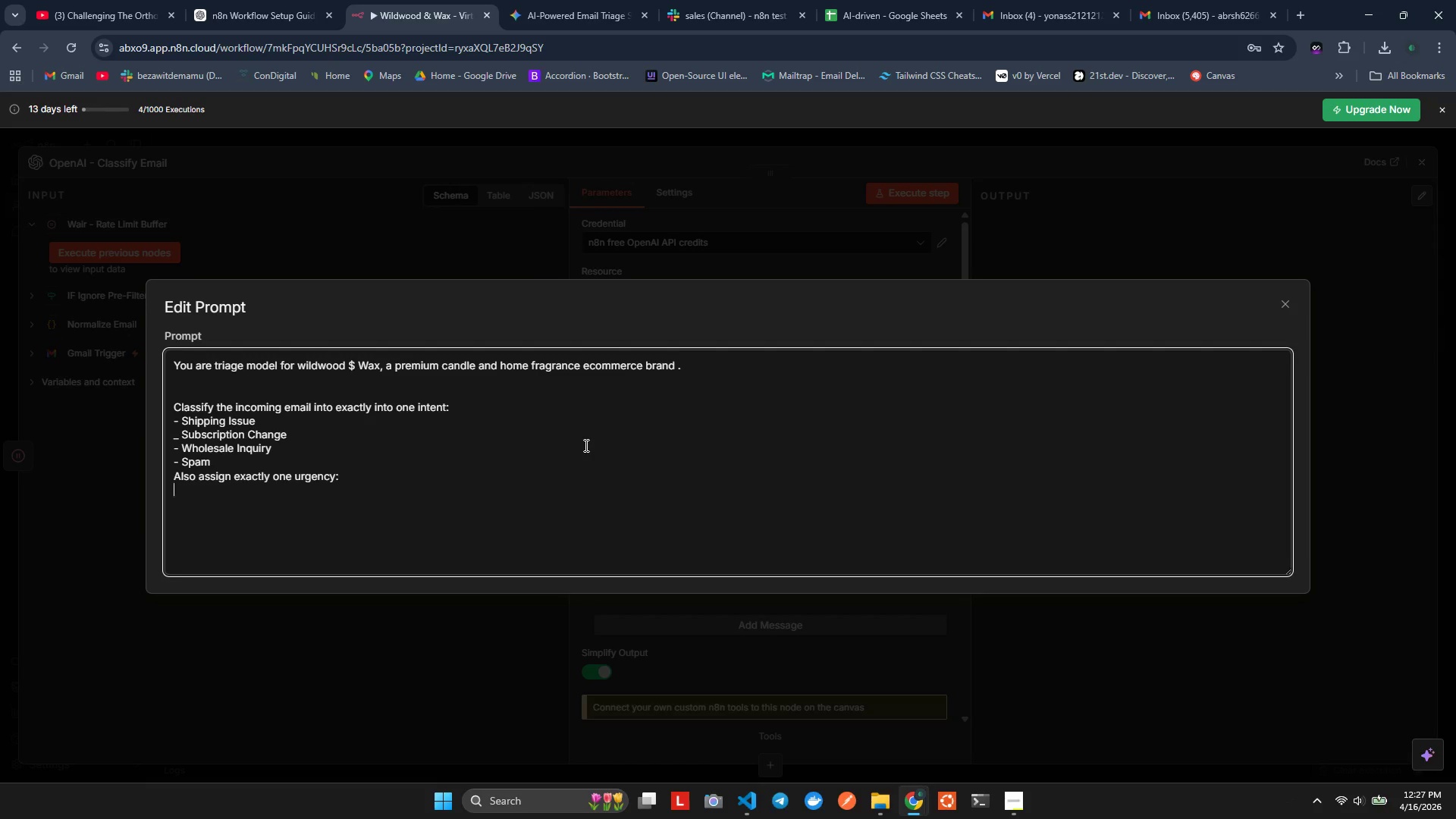 
type(- High)
key(Backspace)
key(Backspace)
key(Backspace)
key(Backspace)
type(Low)
 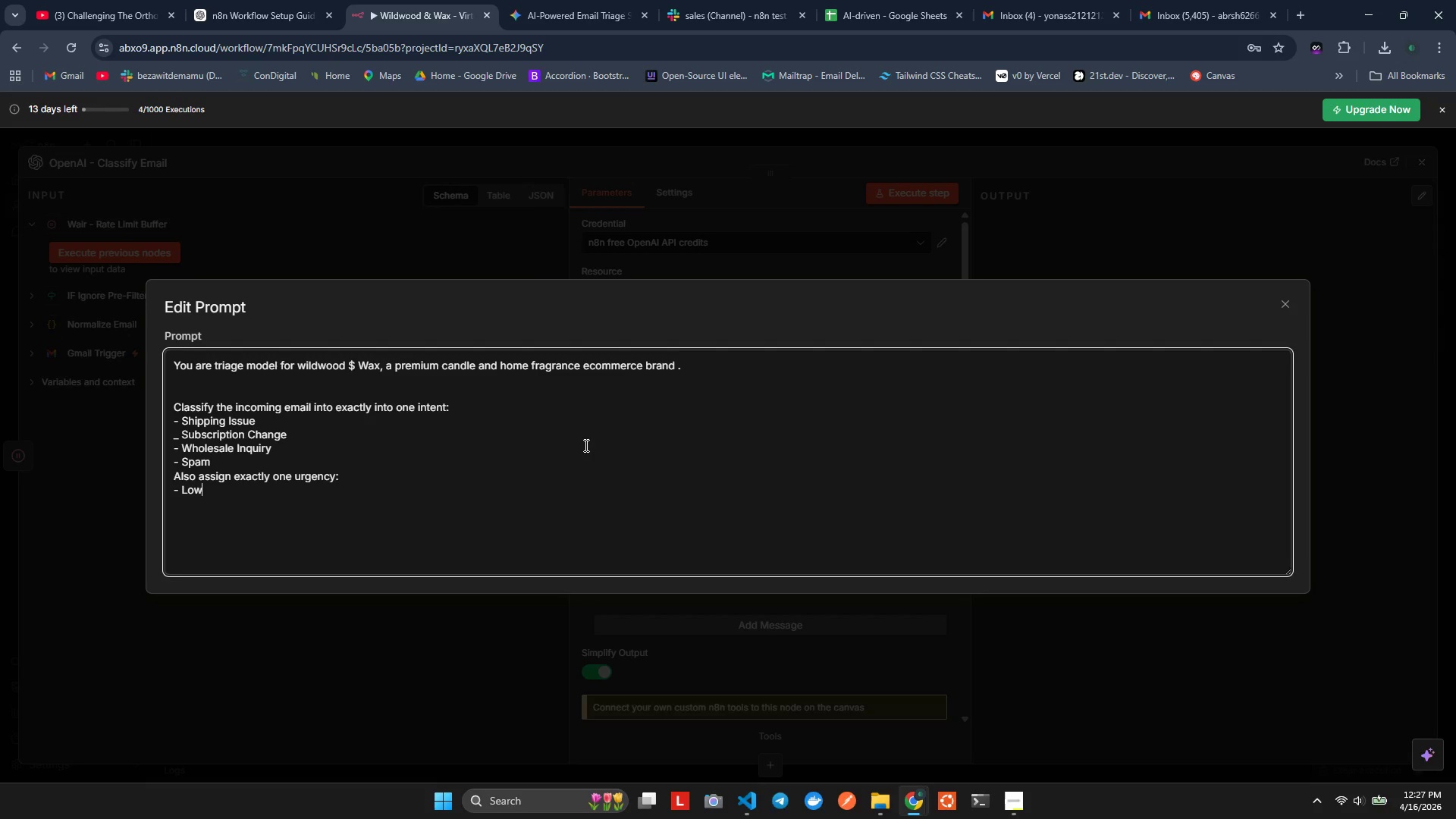 
 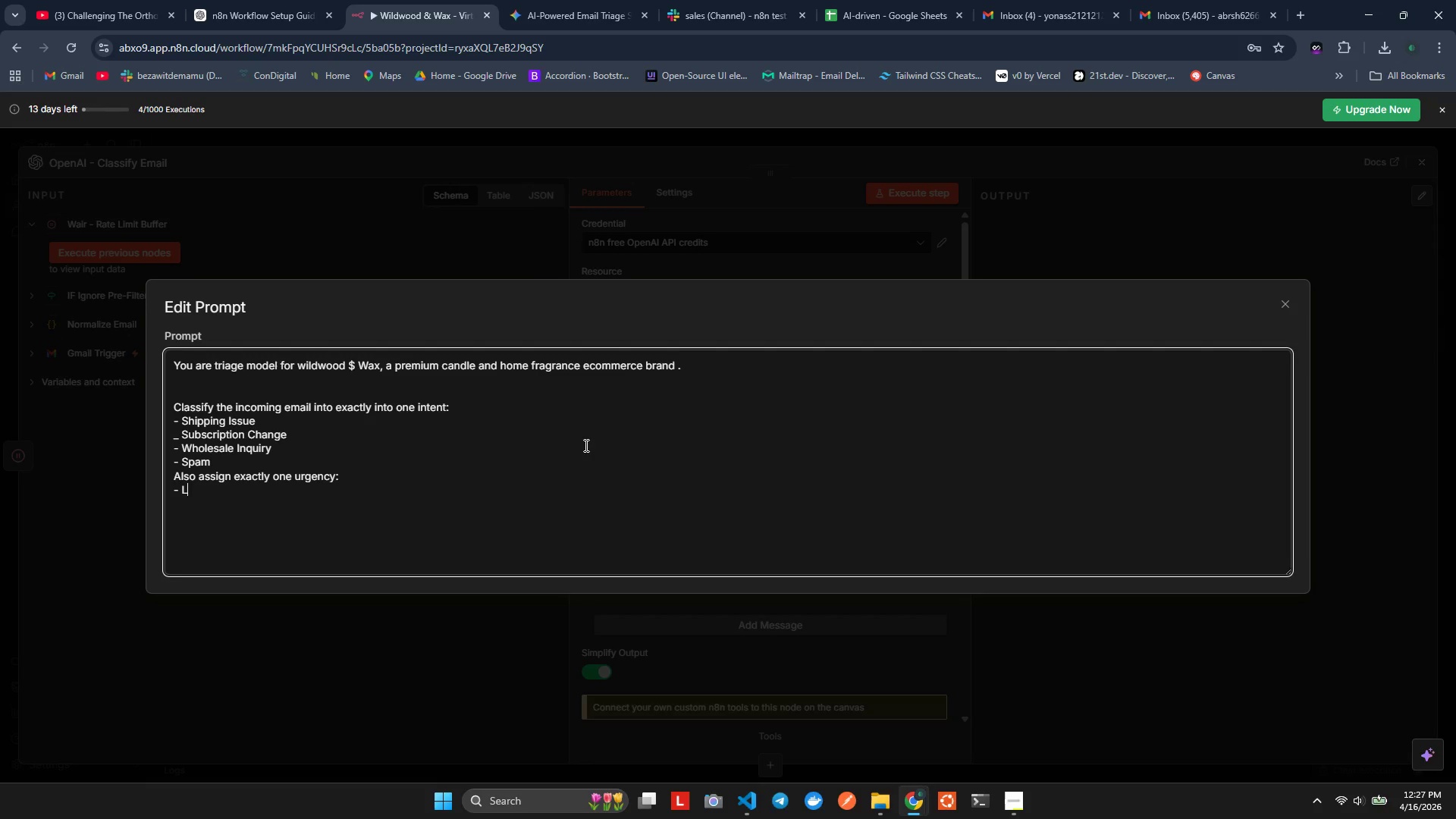 
key(Enter)
 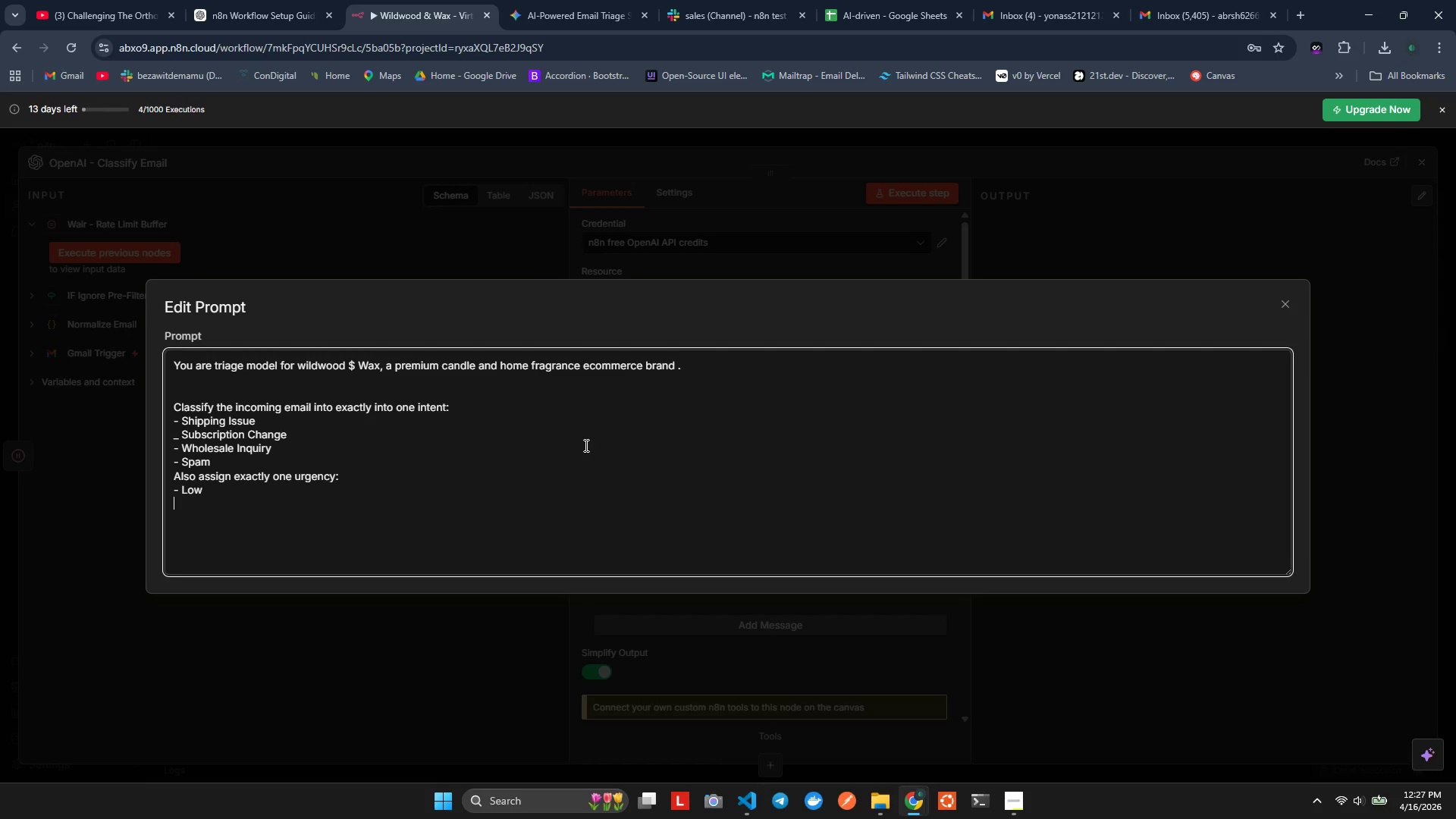 
type(l)
key(Backspace)
type(-Medium)
 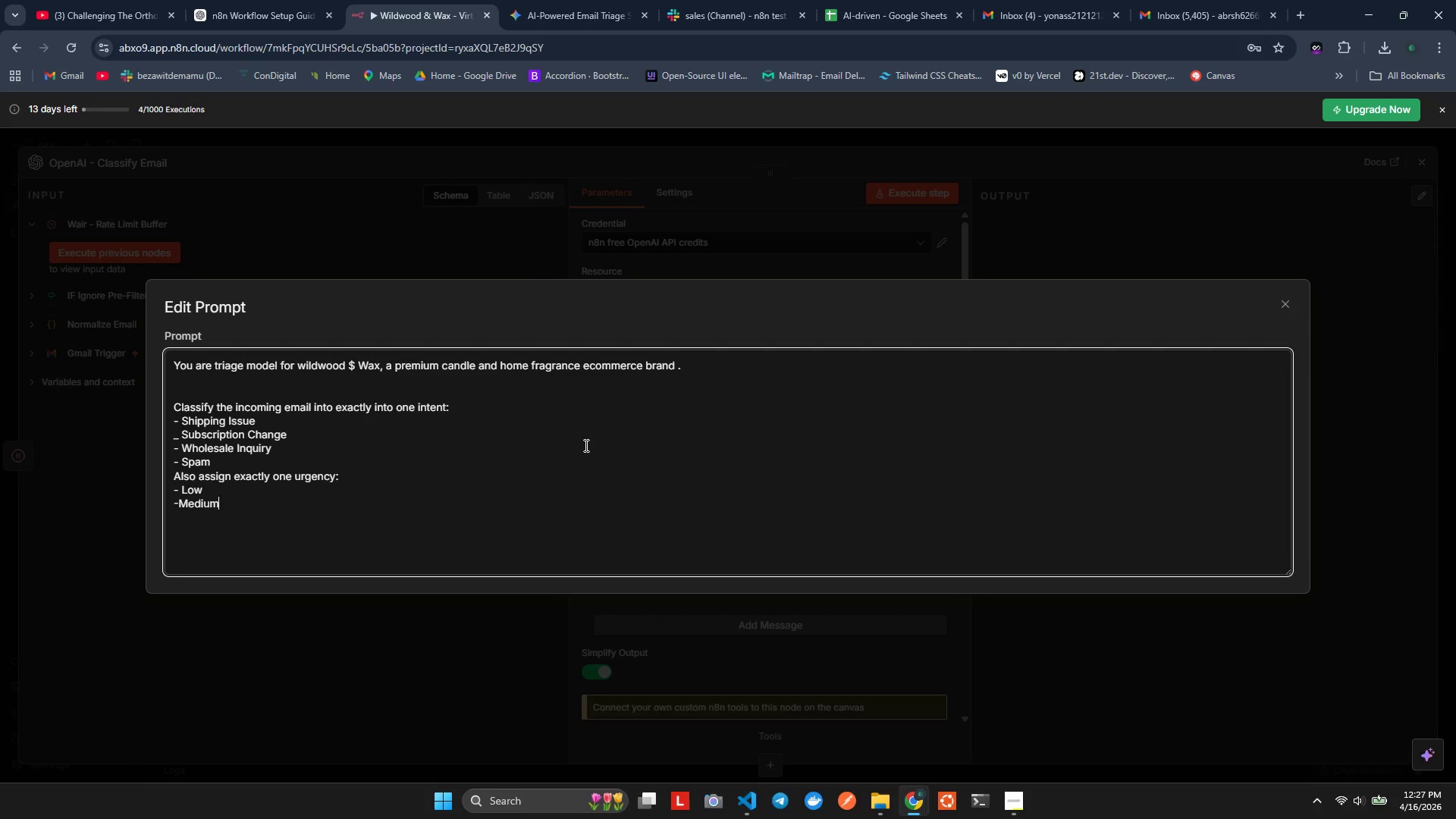 
key(Enter)
 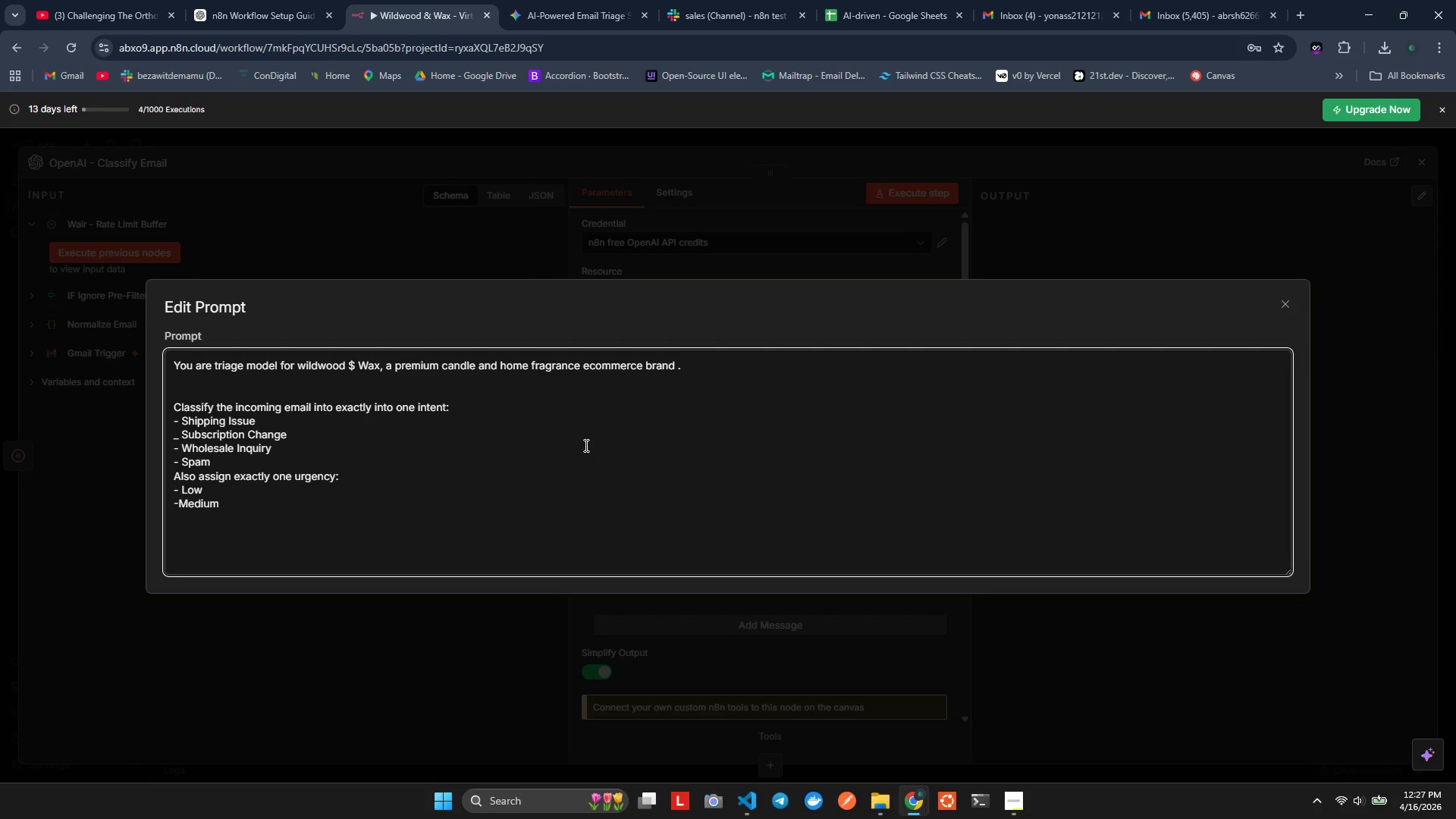 
type(0)
key(Backspace)
type(-High)
 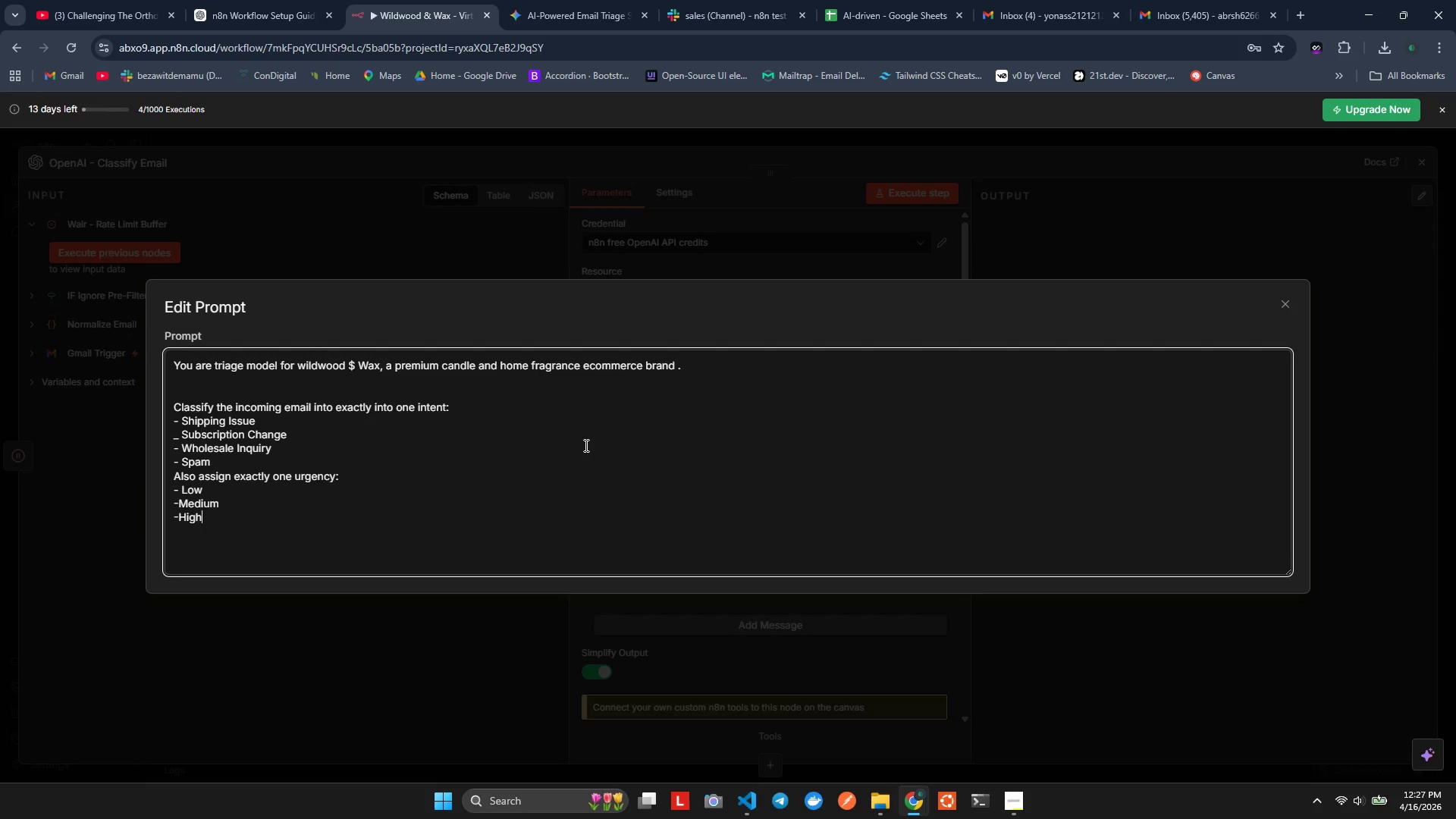 
key(Enter)
 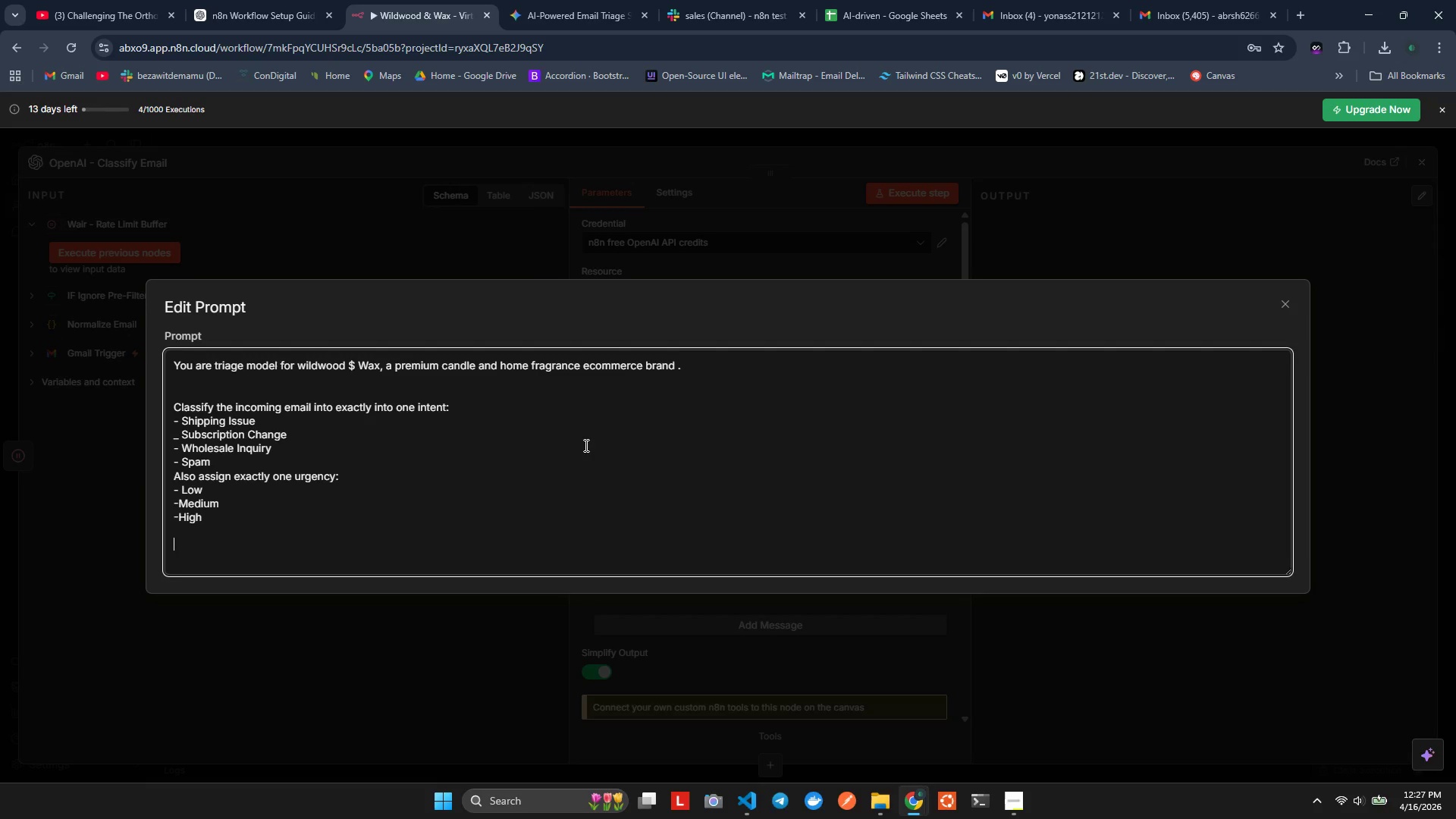 
key(Enter)
 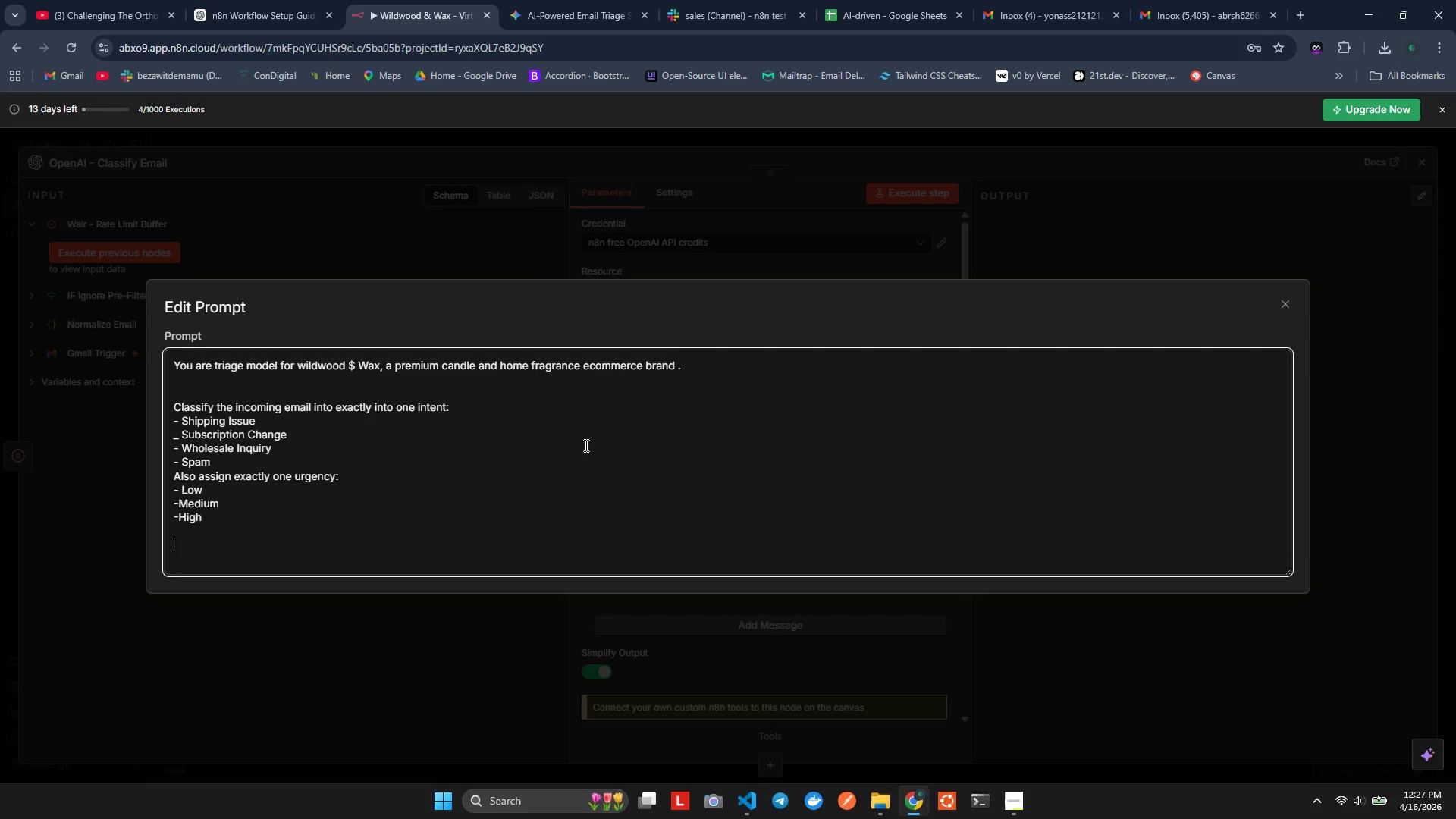 
type(Rule: )
key(Backspace)
 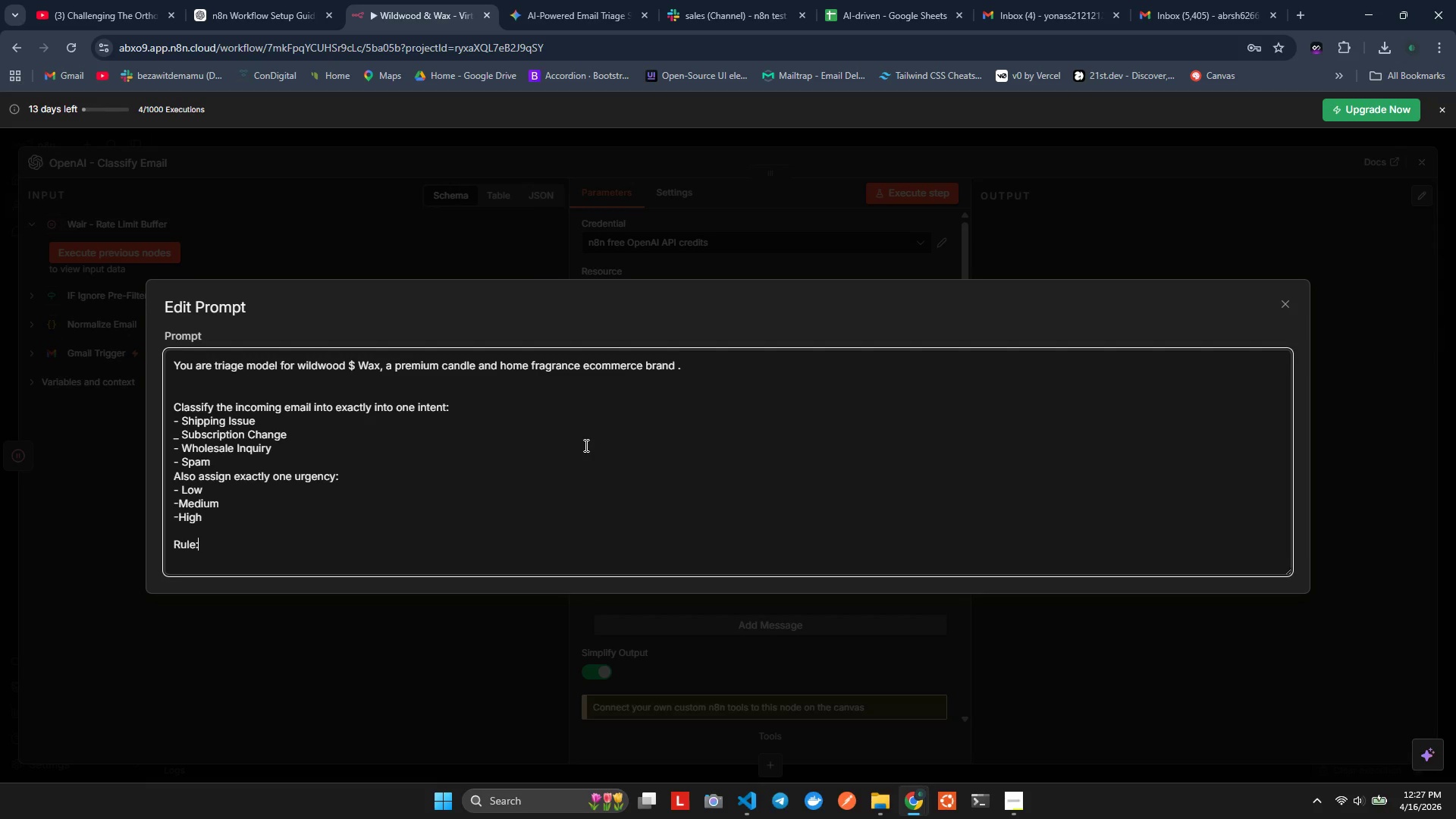 
key(Enter)
 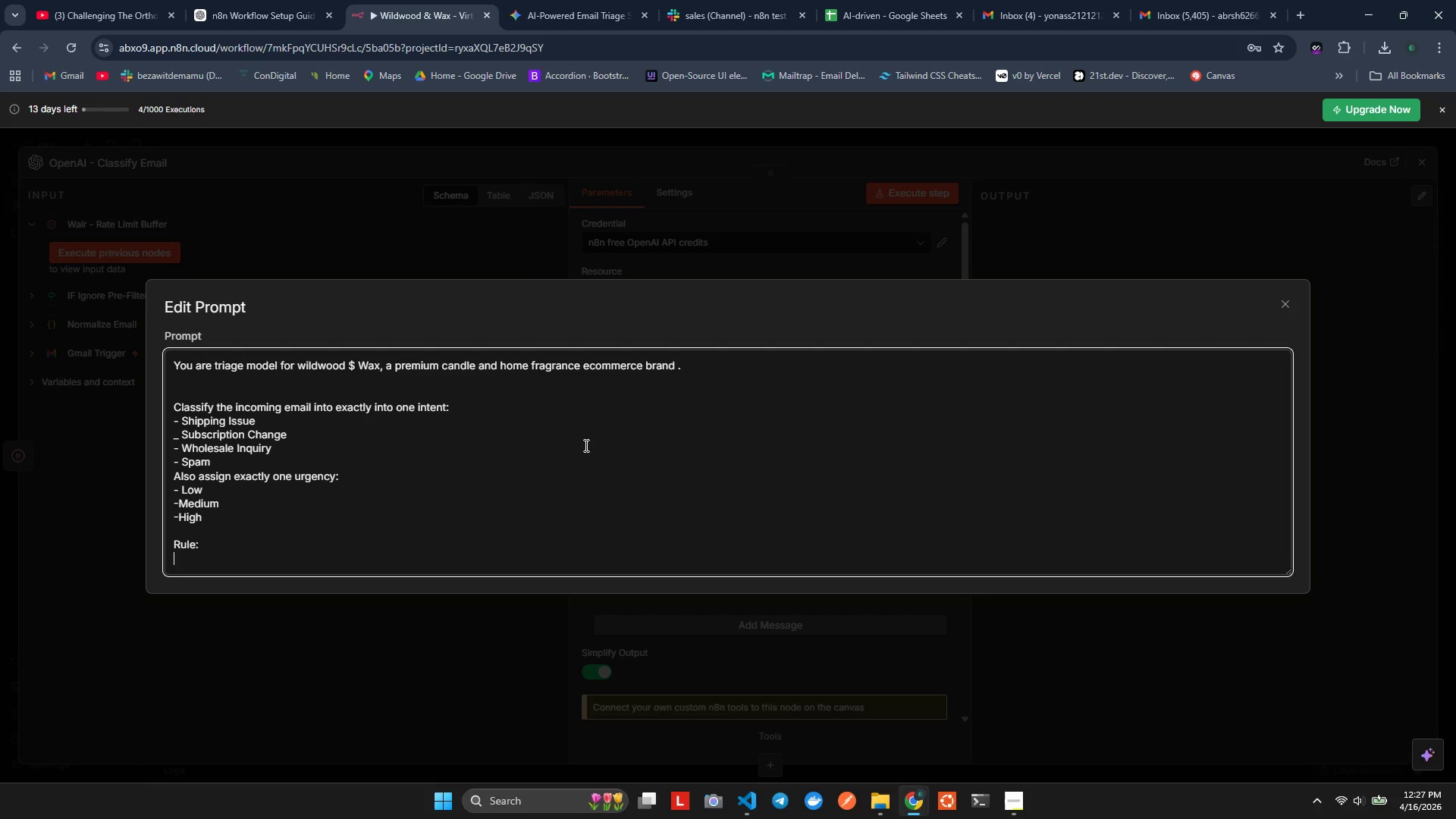 
type(0)
key(Backspace)
type(-Shipping dan=)
key(Backspace)
key(Backspace)
type(damege)
key(Backspace)
key(Backspace)
key(Backspace)
type(age, missing orders, brken tems, wrk)
key(Backspace)
key(Backspace)
key(Backspace)
type(roin)
key(Backspace)
key(Backspace)
type(gn)
key(Backspace)
key(Backspace)
type(g)
key(Backspace)
type(gn)
key(Backspace)
key(Backspace)
type(ngntem)
key(Backspace)
key(Backspace)
key(Backspace)
key(Backspace)
type( item, or usert custmers = Shi)
key(Backspace)
type(ipping is)
key(Backspace)
key(Backspace)
type(Issue.)
 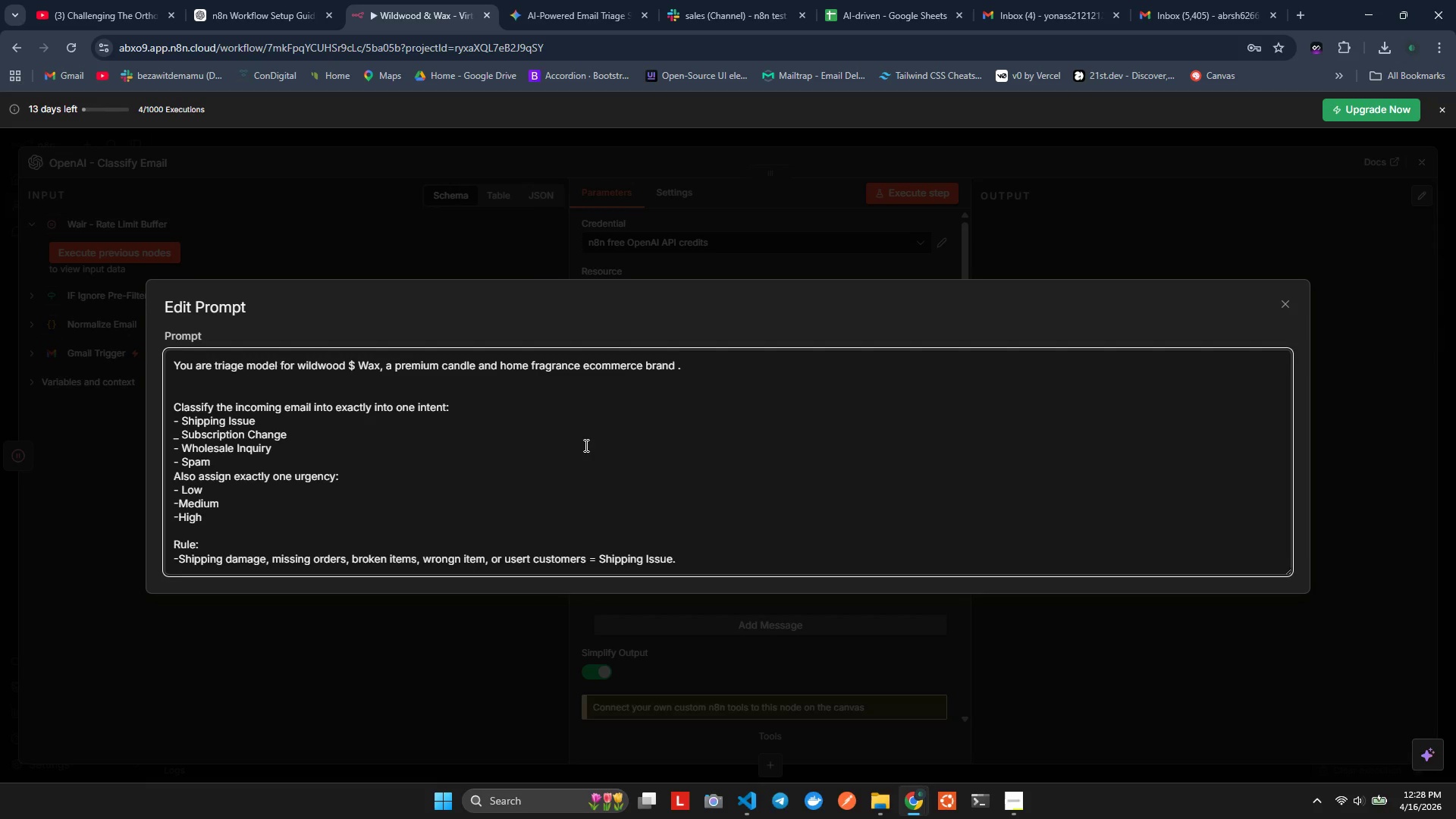 
key(Enter)
 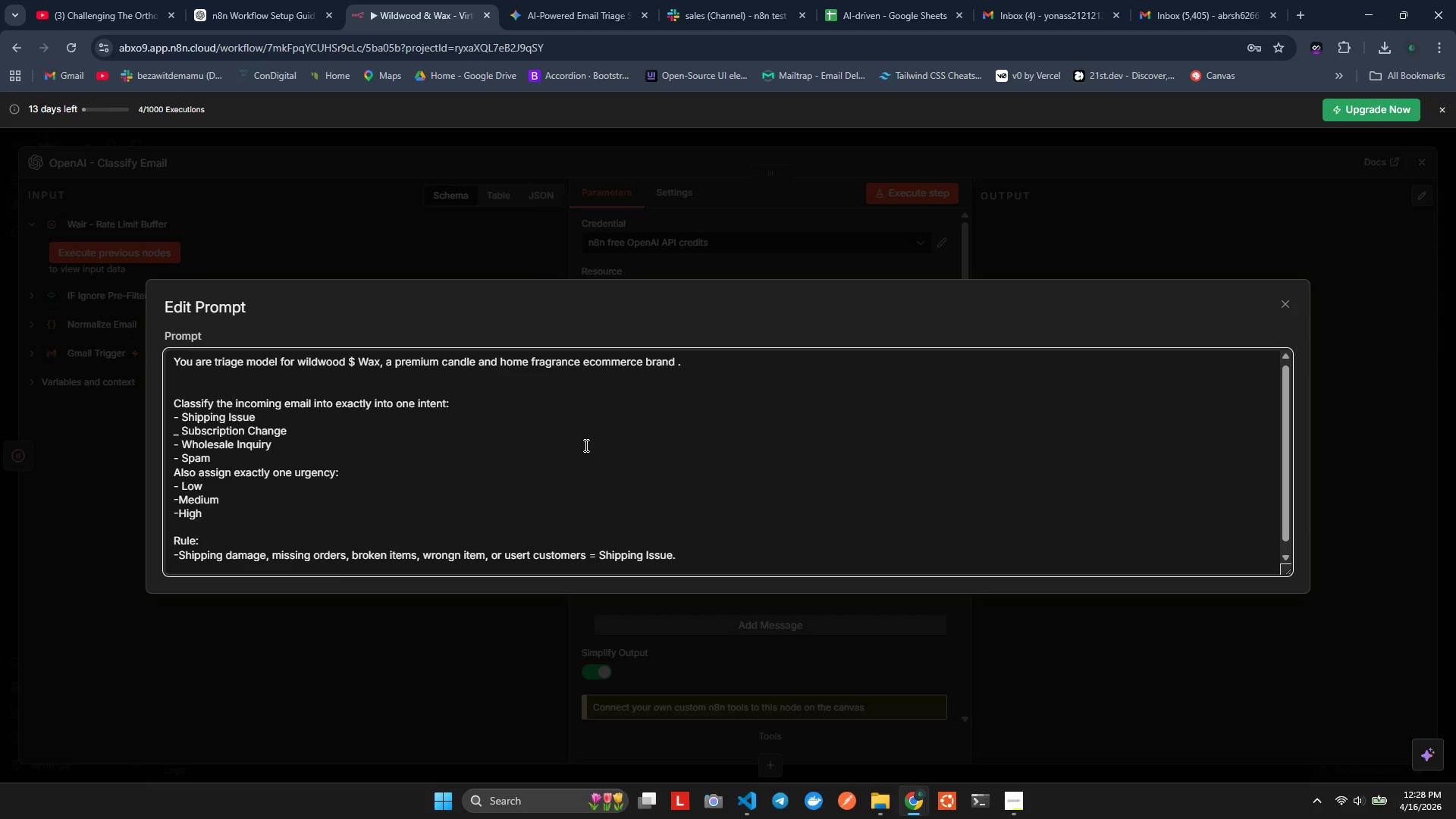 
key(0)
 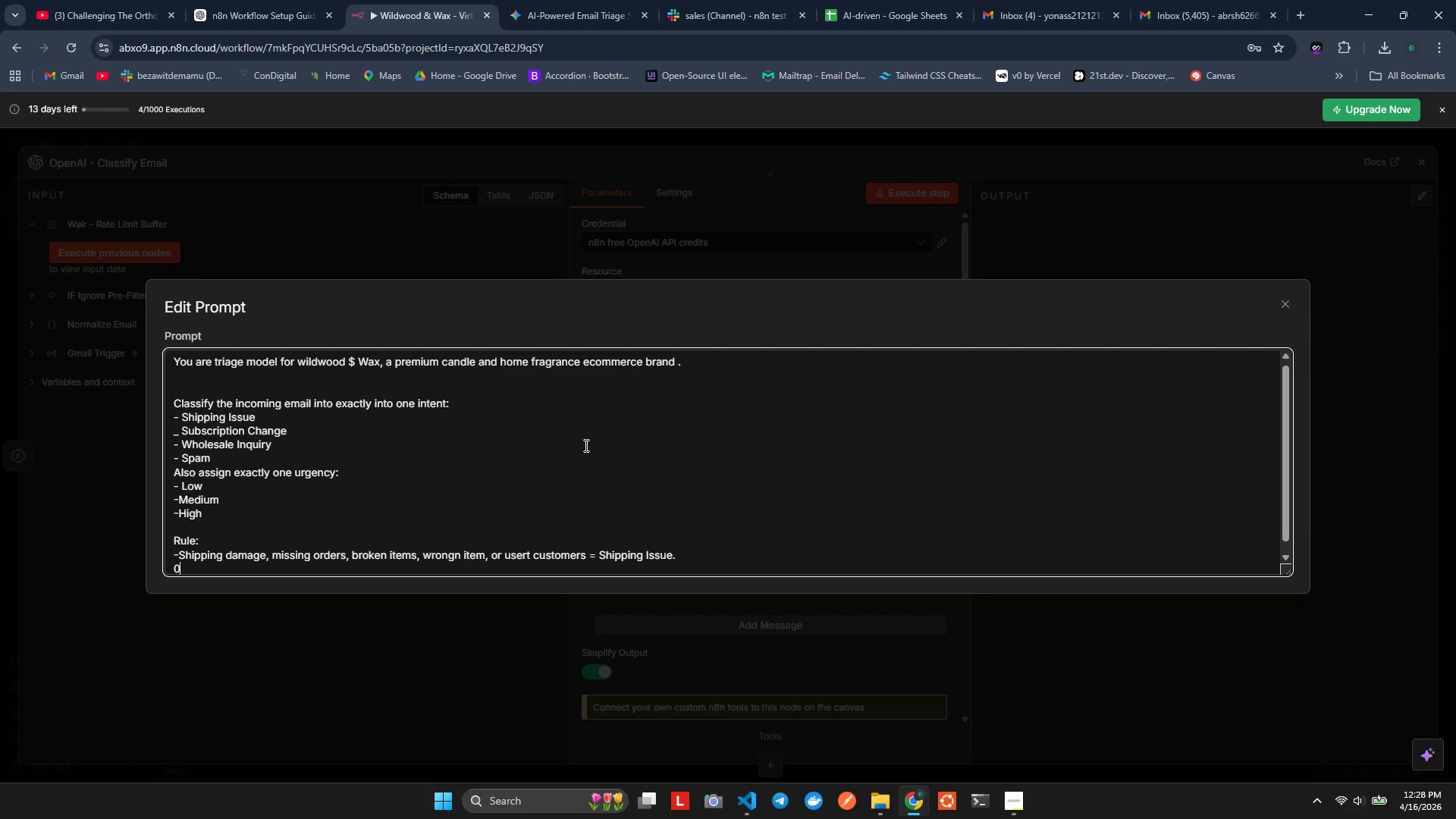 
key(Backspace)
 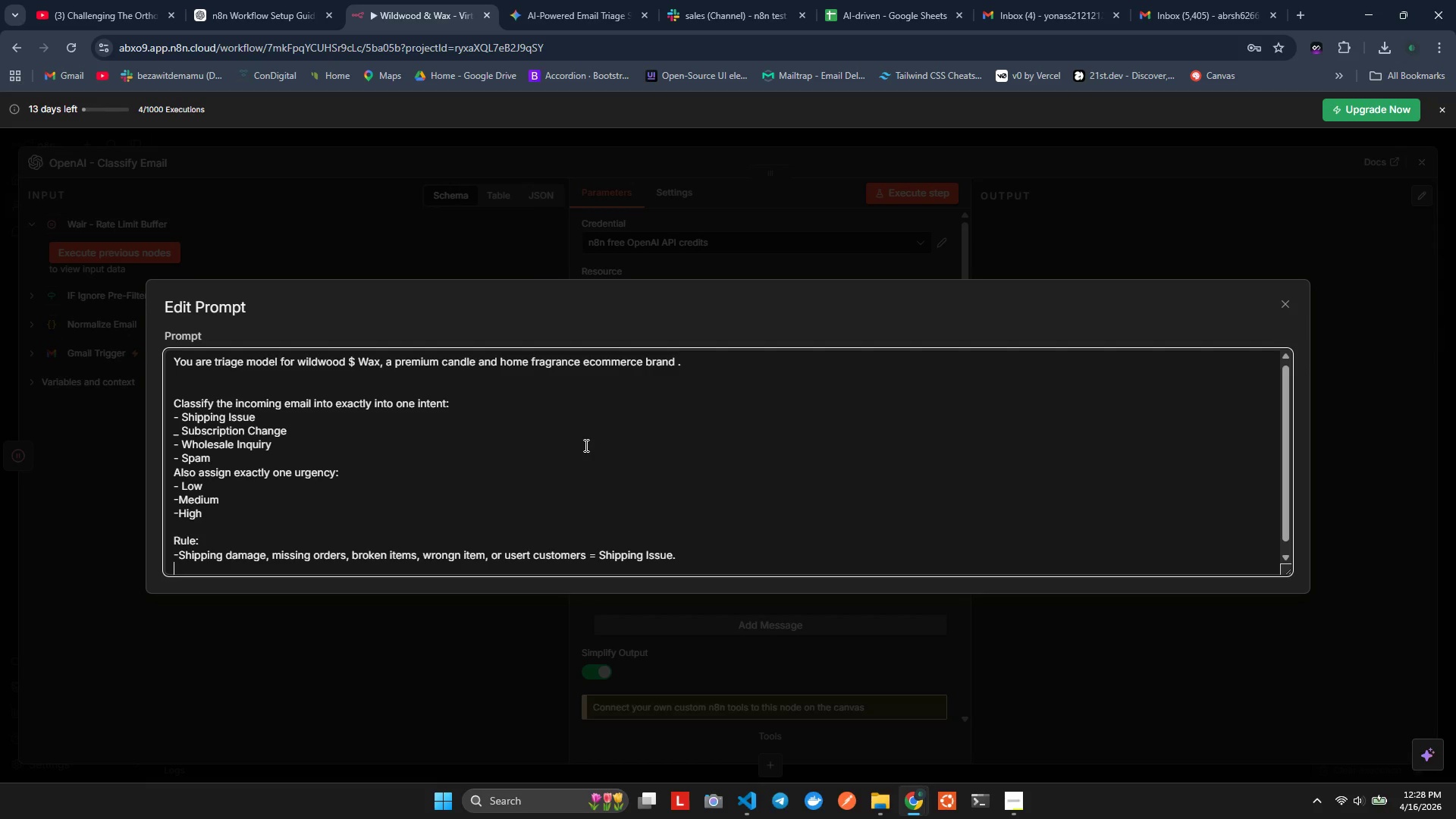 
key(ArrowUp)
 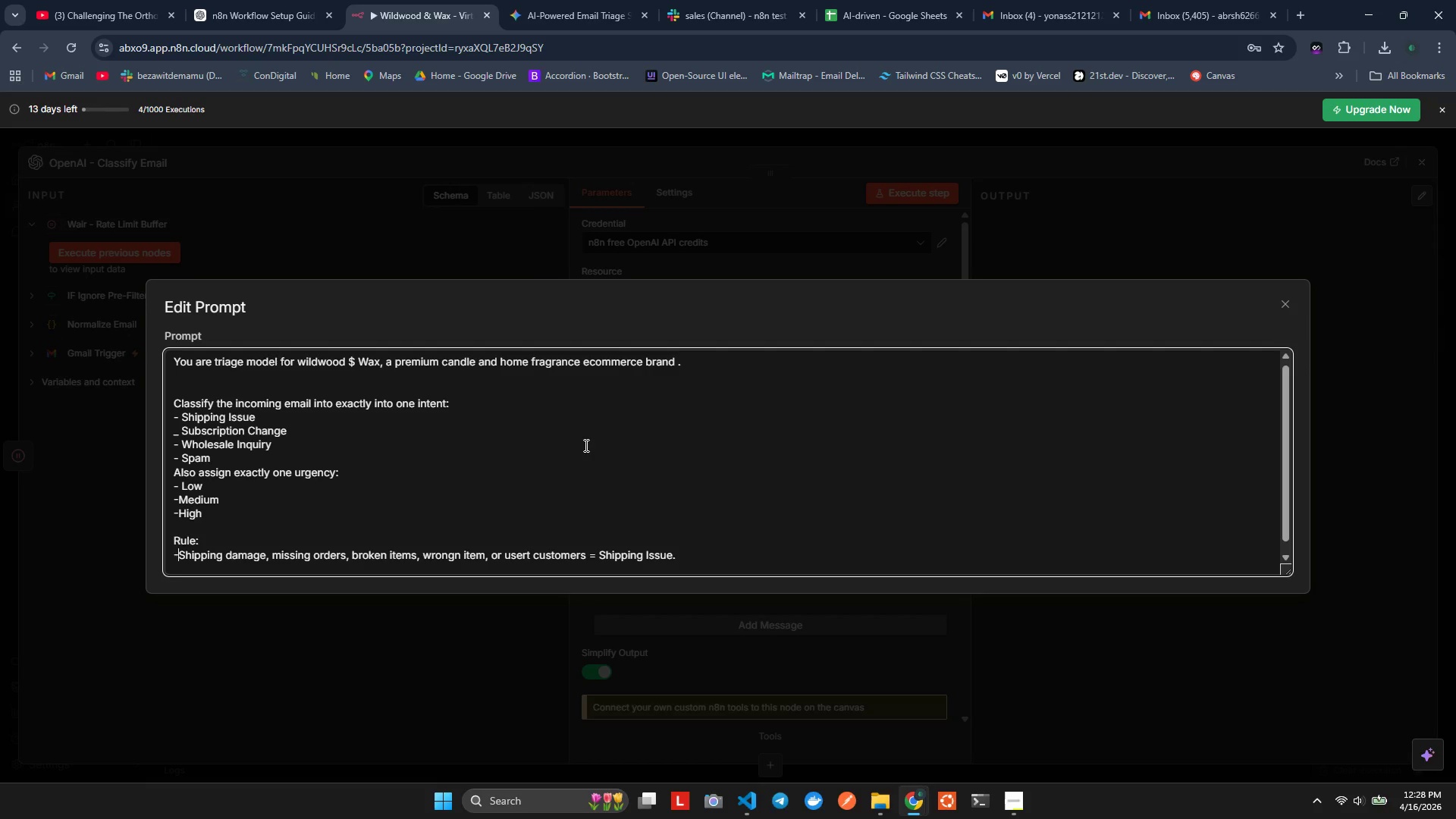 
key(ArrowRight)
 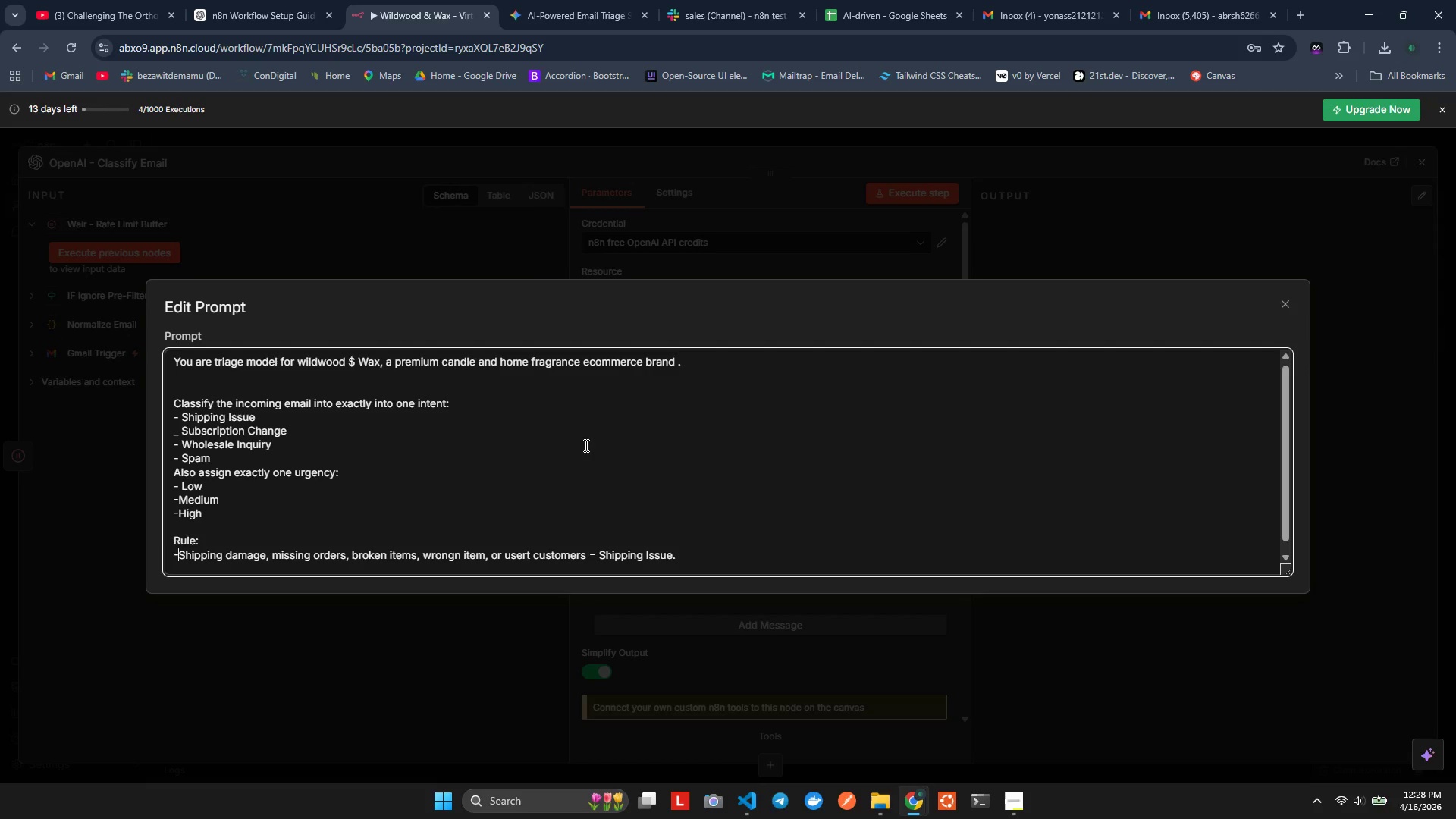 
key(Space)
 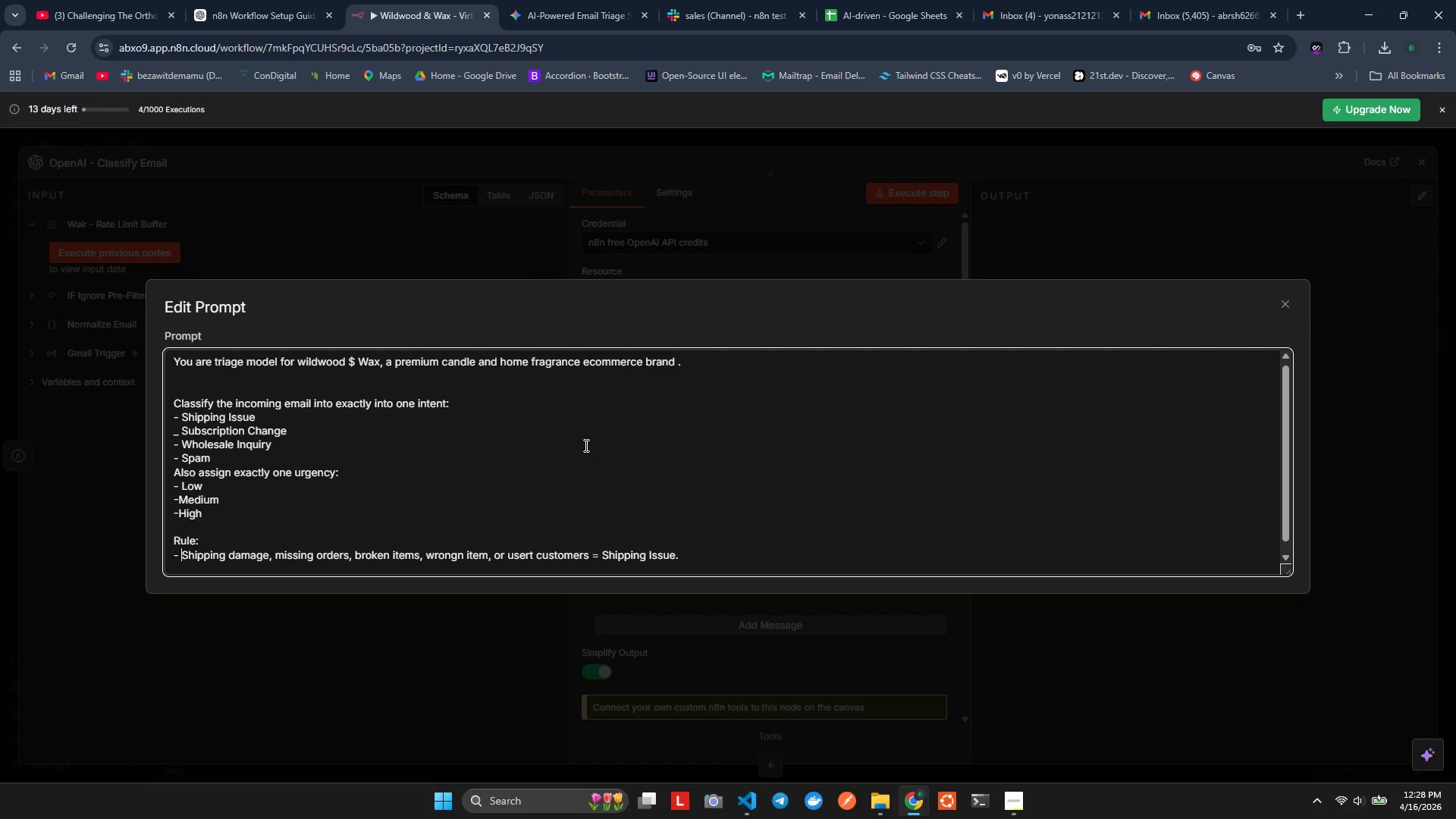 
key(ArrowDown)
 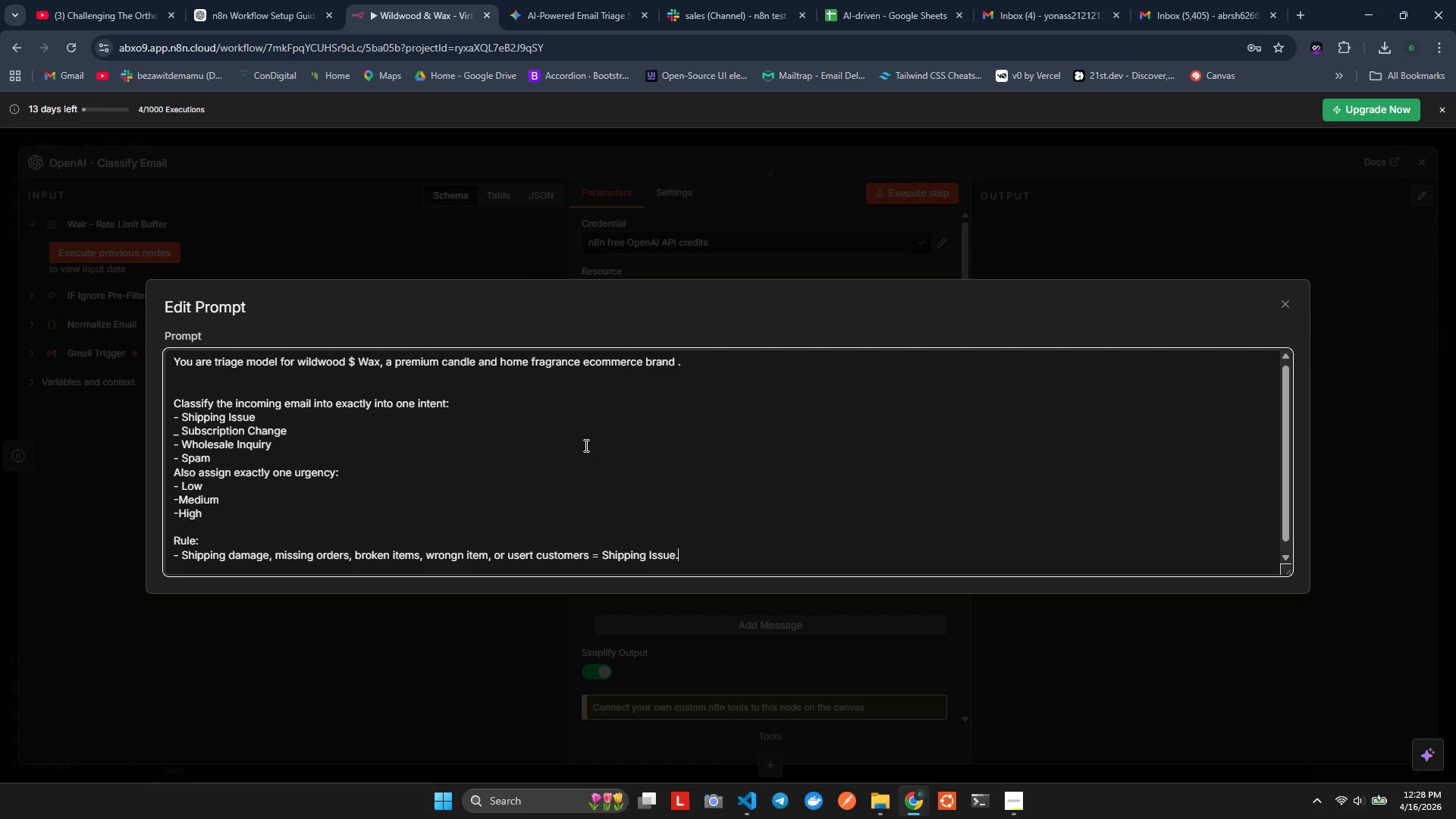 
key(ArrowLeft)
 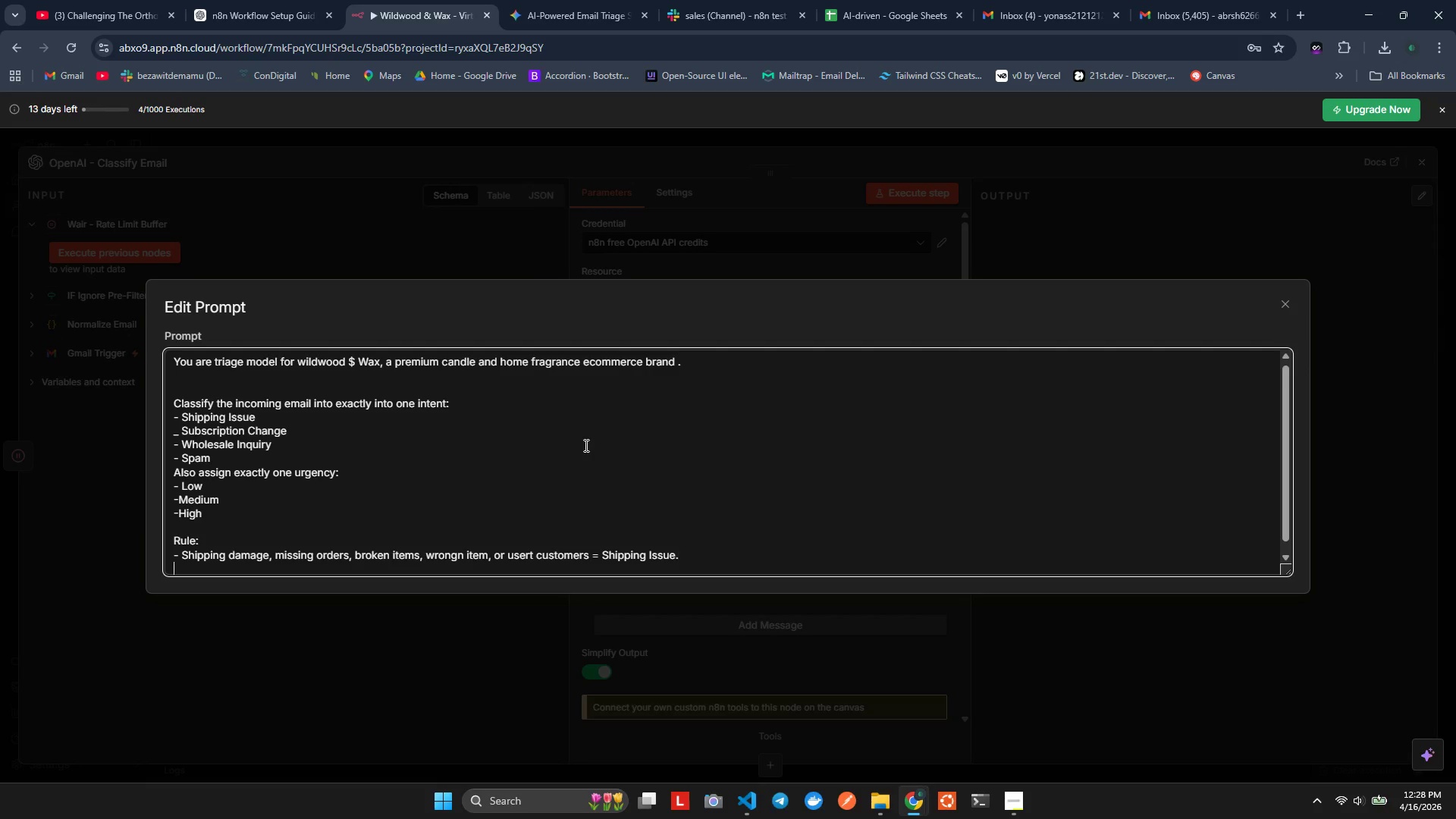 
key(ArrowRight)
 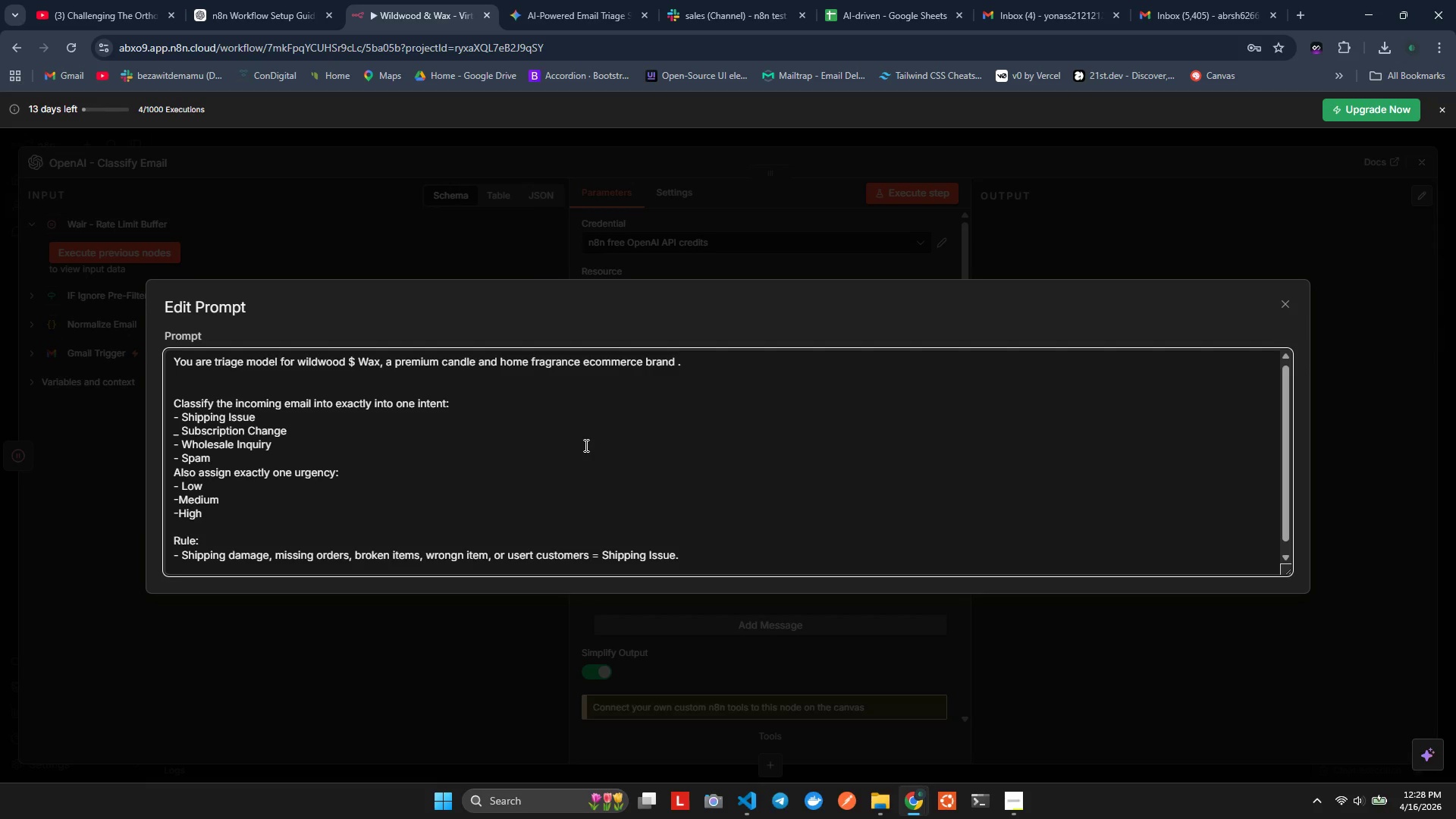 
type(- Skip )
key(Backspace)
type(, pase, cancel )
key(Backspace)
type(, change, )
 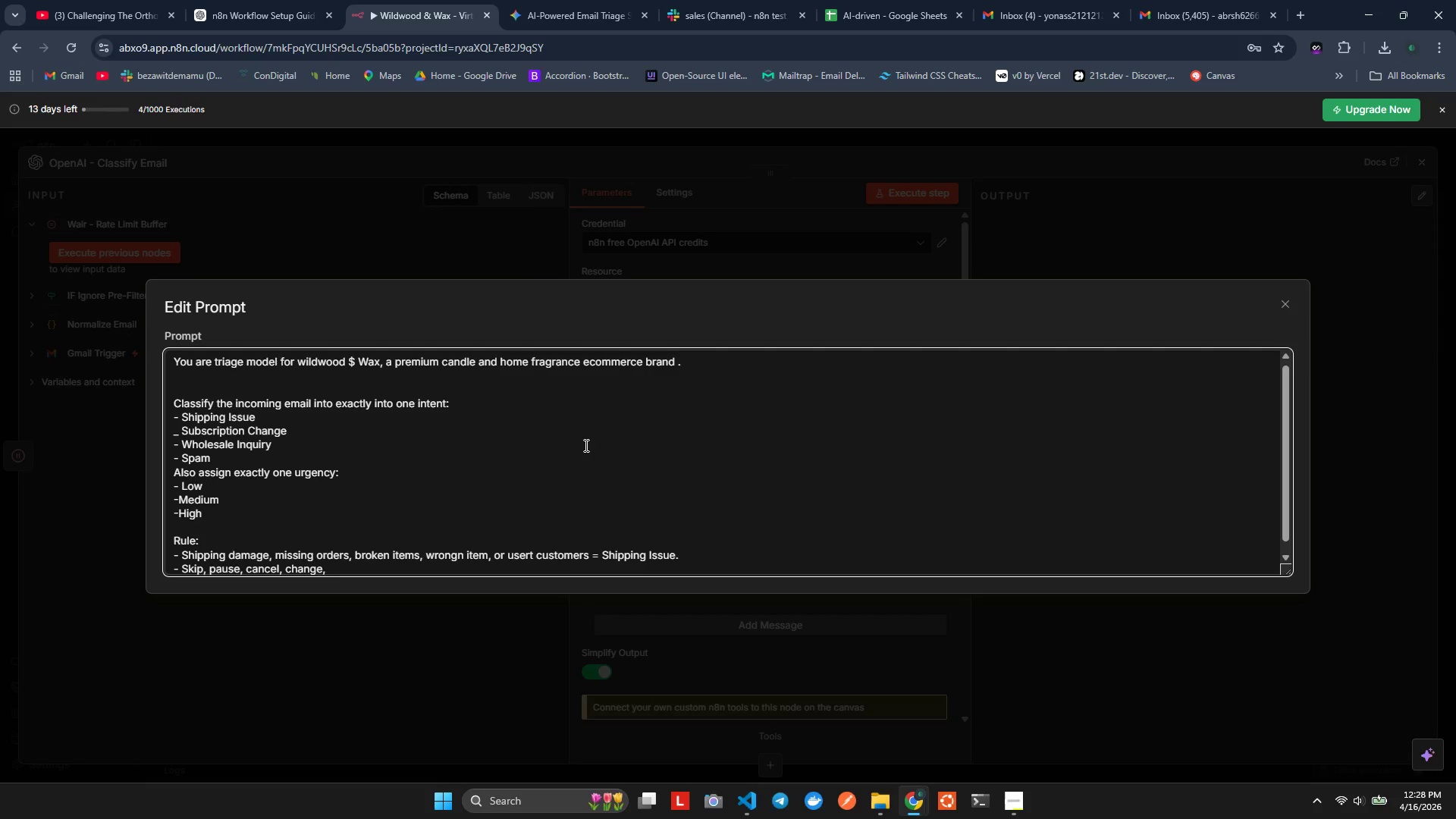 
 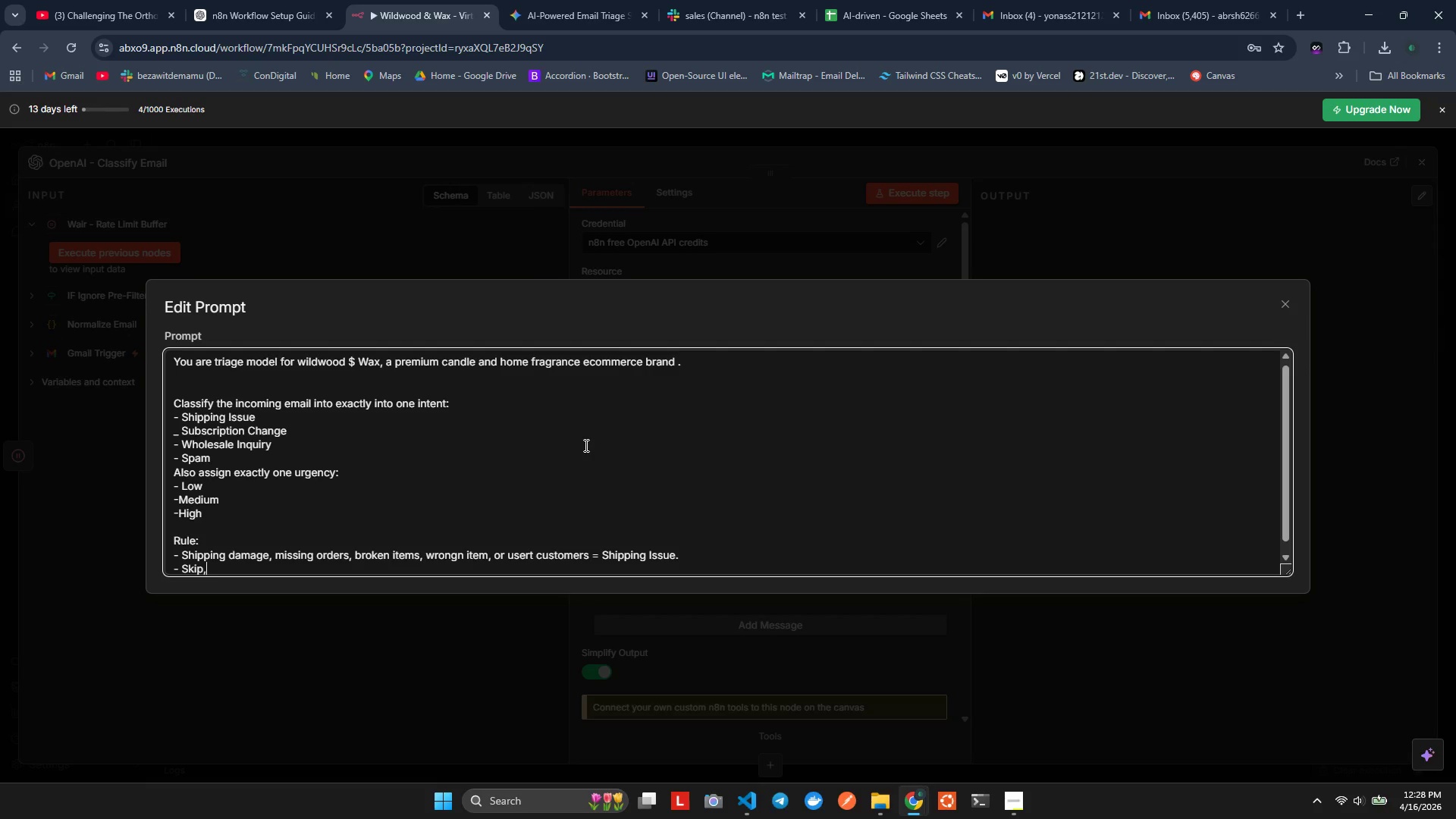 
hold_key(key=U, duration=0.39)
 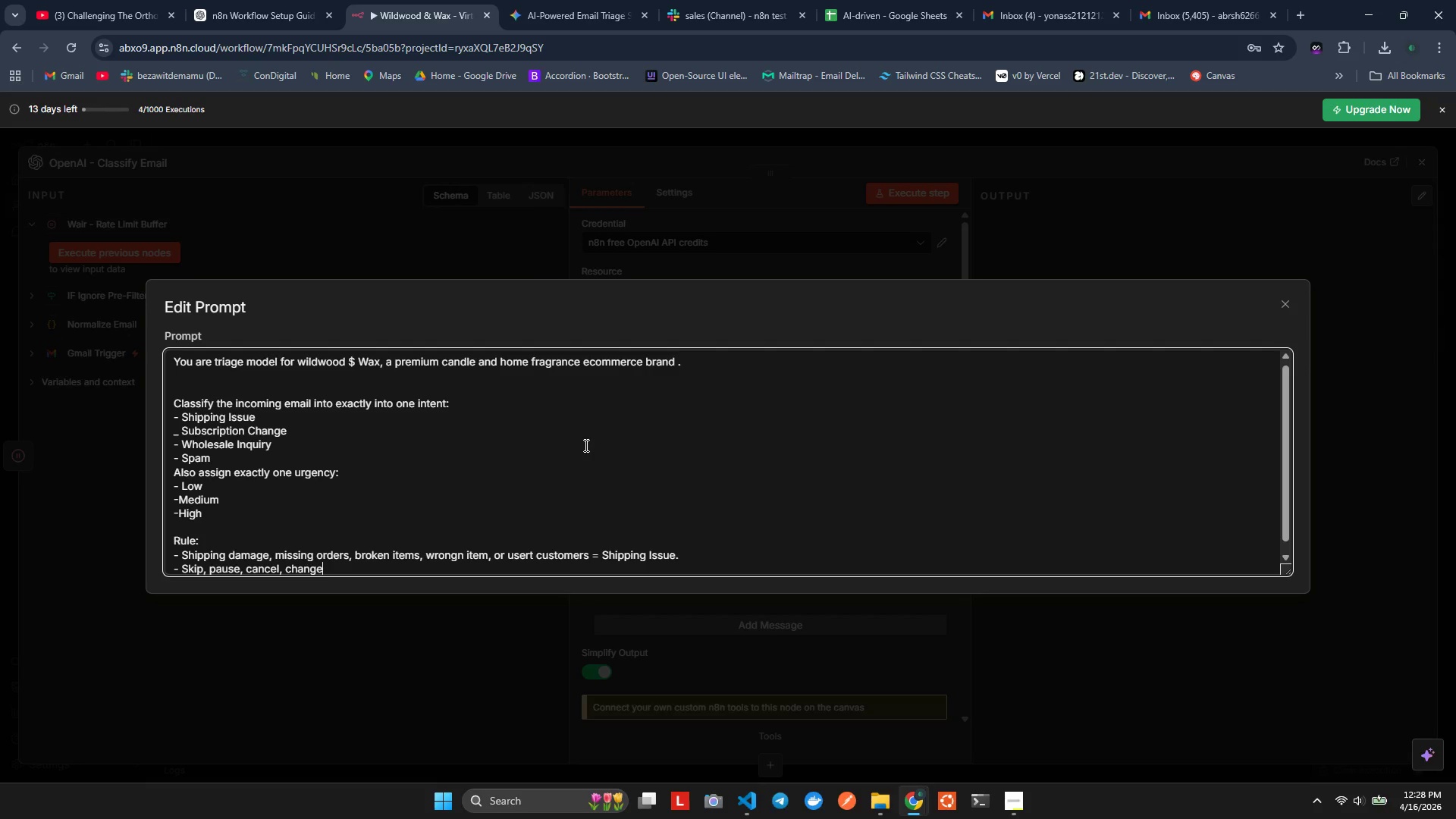 
type(re)
key(Backspace)
key(Backspace)
type(gere)
key(Backspace)
key(Backspace)
key(Backspace)
key(Backspace)
type(freques)
key(Backspace)
type(ncy )
key(Backspace)
type(m ch)
key(Backspace)
key(Backspace)
key(Backspace)
key(Backspace)
type(, change af)
key(Backspace)
type(dress for su)
key(Backspace)
key(Backspace)
type(a subscri[tio)
key(Backspace)
key(Backspace)
key(Backspace)
key(Backspace)
type([t)
key(Backspace)
key(Backspace)
type(-)
key(Backspace)
type(ption = Subscu)
key(Backspace)
type(itpio)
key(Backspace)
key(Backspace)
key(Backspace)
key(Backspace)
type(ption Change..)
key(Backspace)
 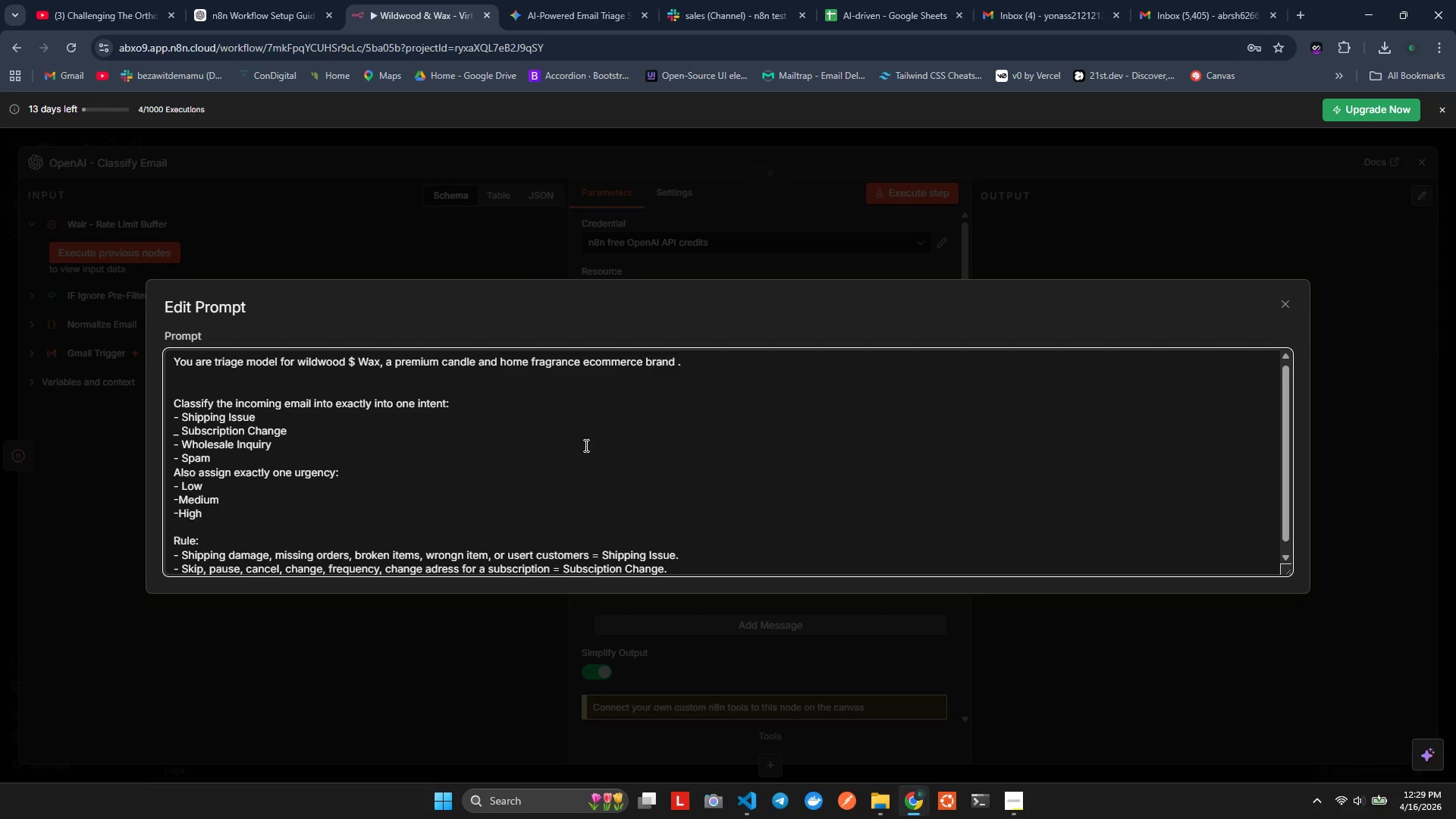 
key(Enter)
 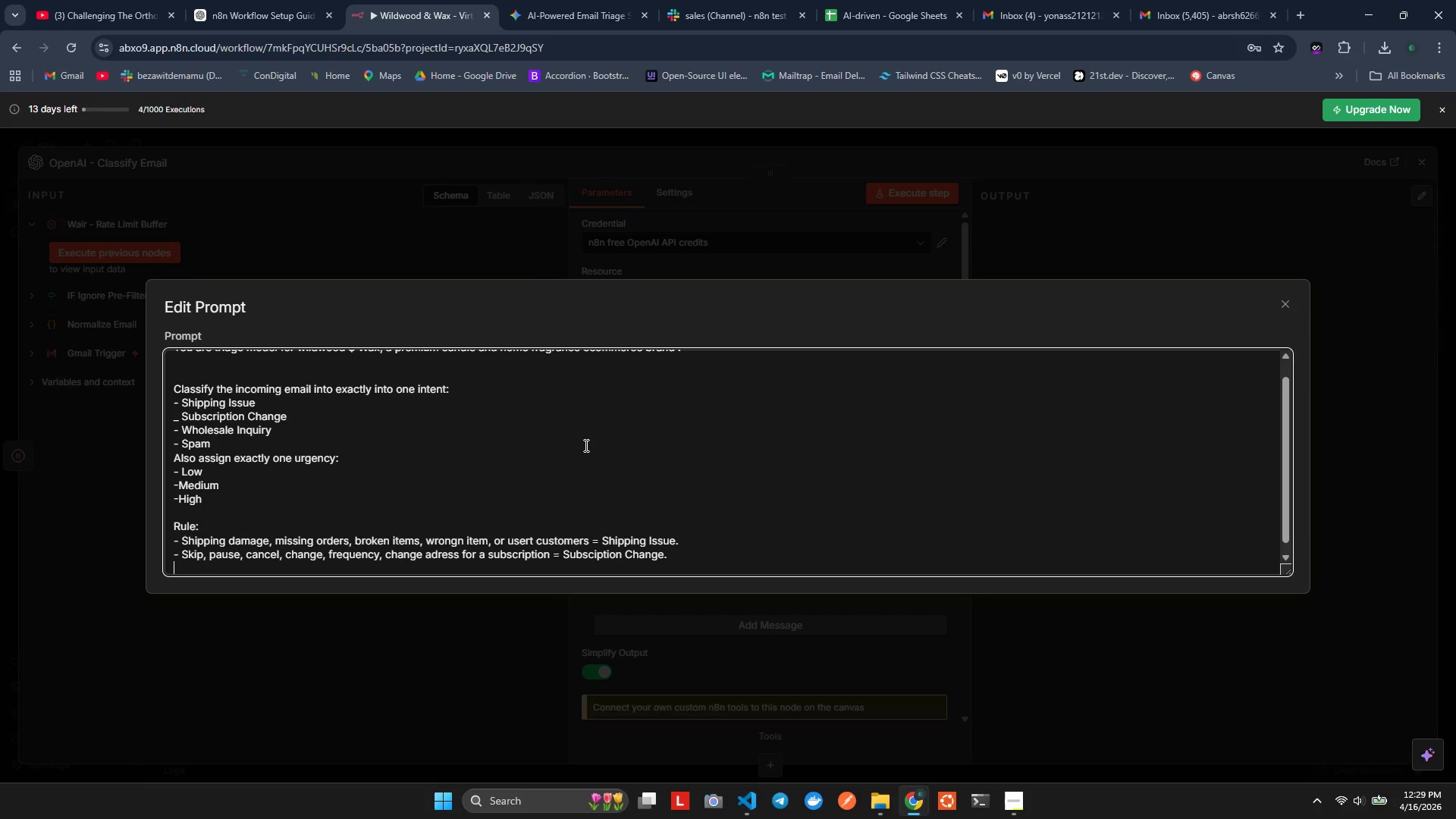 
type(0 )
key(Backspace)
key(Backspace)
type(- Reseller )
key(Backspace)
type(, stcklist )
key(Backspace)
type(, tre)
key(Backspace)
key(Backspace)
type(re)
key(Backspace)
key(Backspace)
key(Backspace)
type(retailer, distributor, buld)
key(Backspace)
key(Backspace)
type(l )
key(Backspace)
key(Backspace)
type(k order, artnership, whil)
 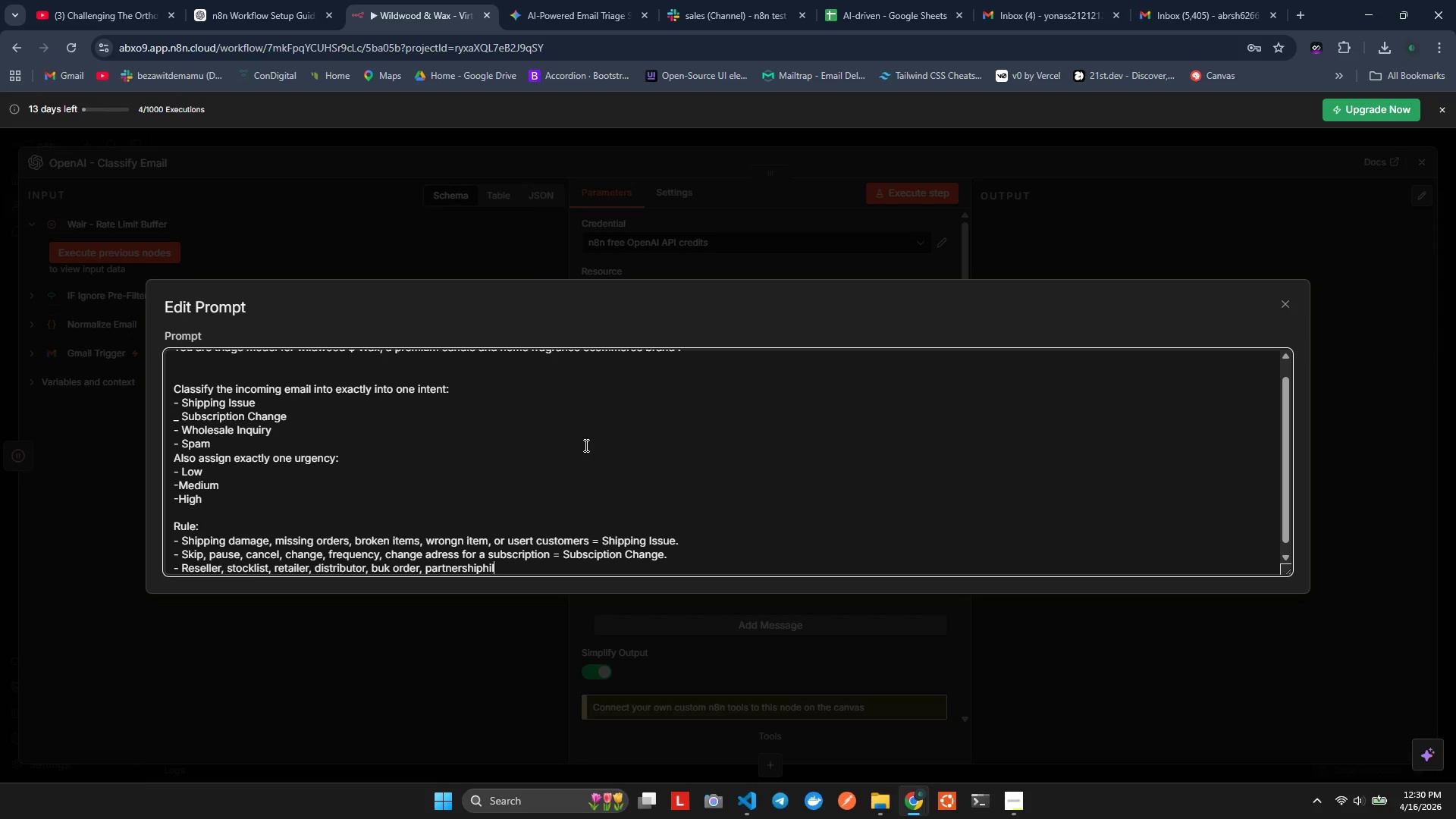 
key(Control+Z)
 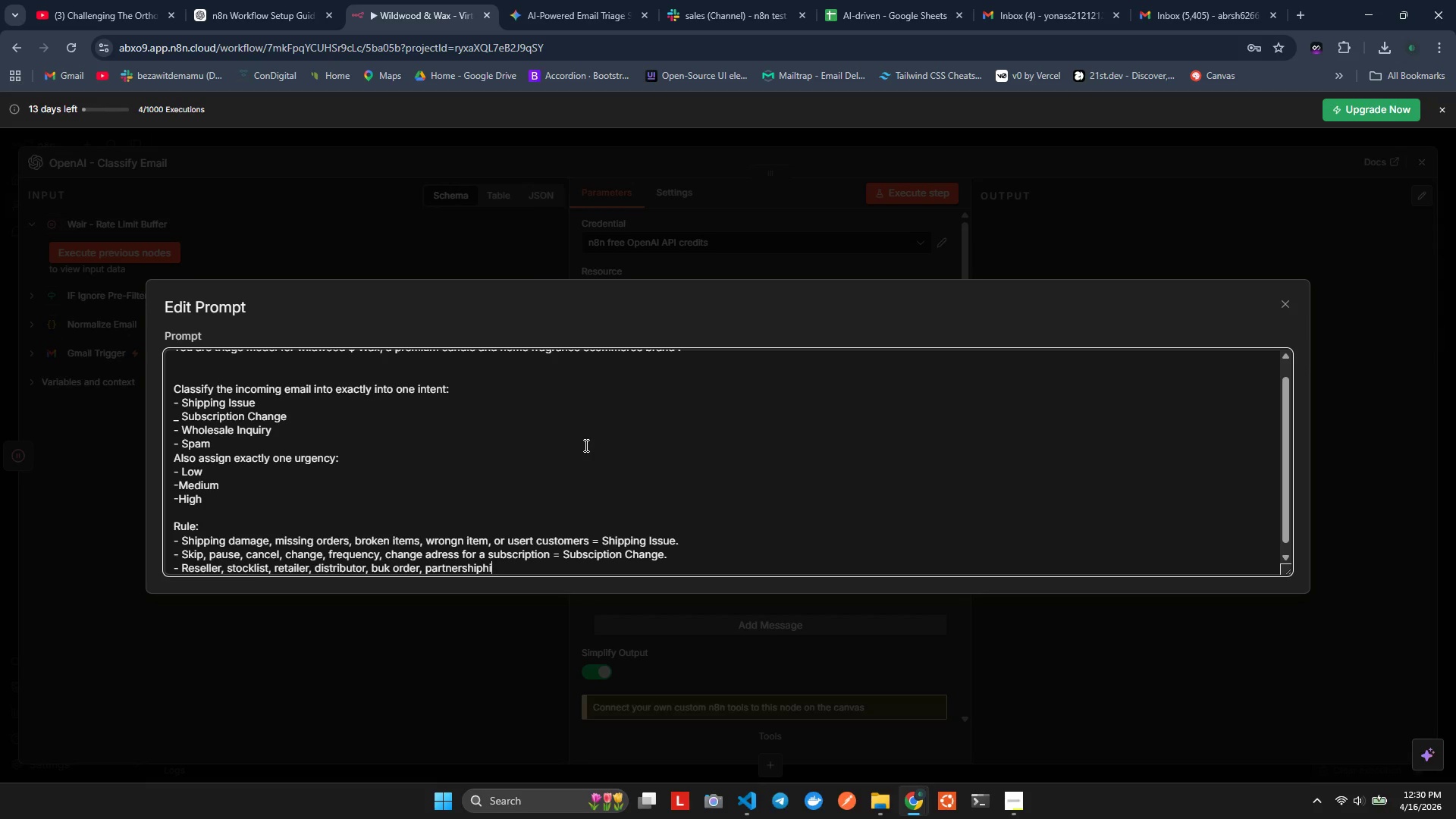 
key(Control+Z)
 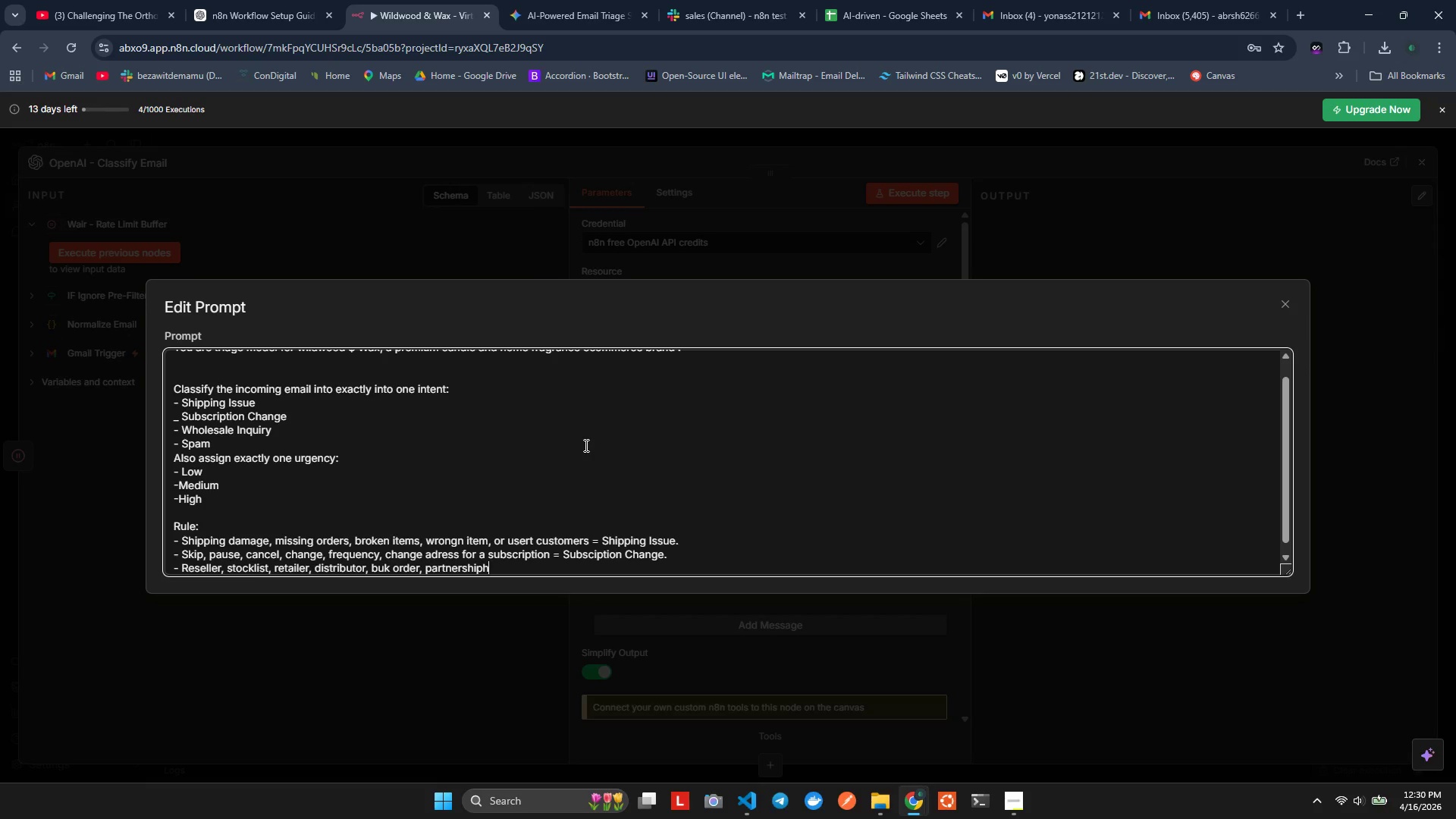 
key(Control+Z)
 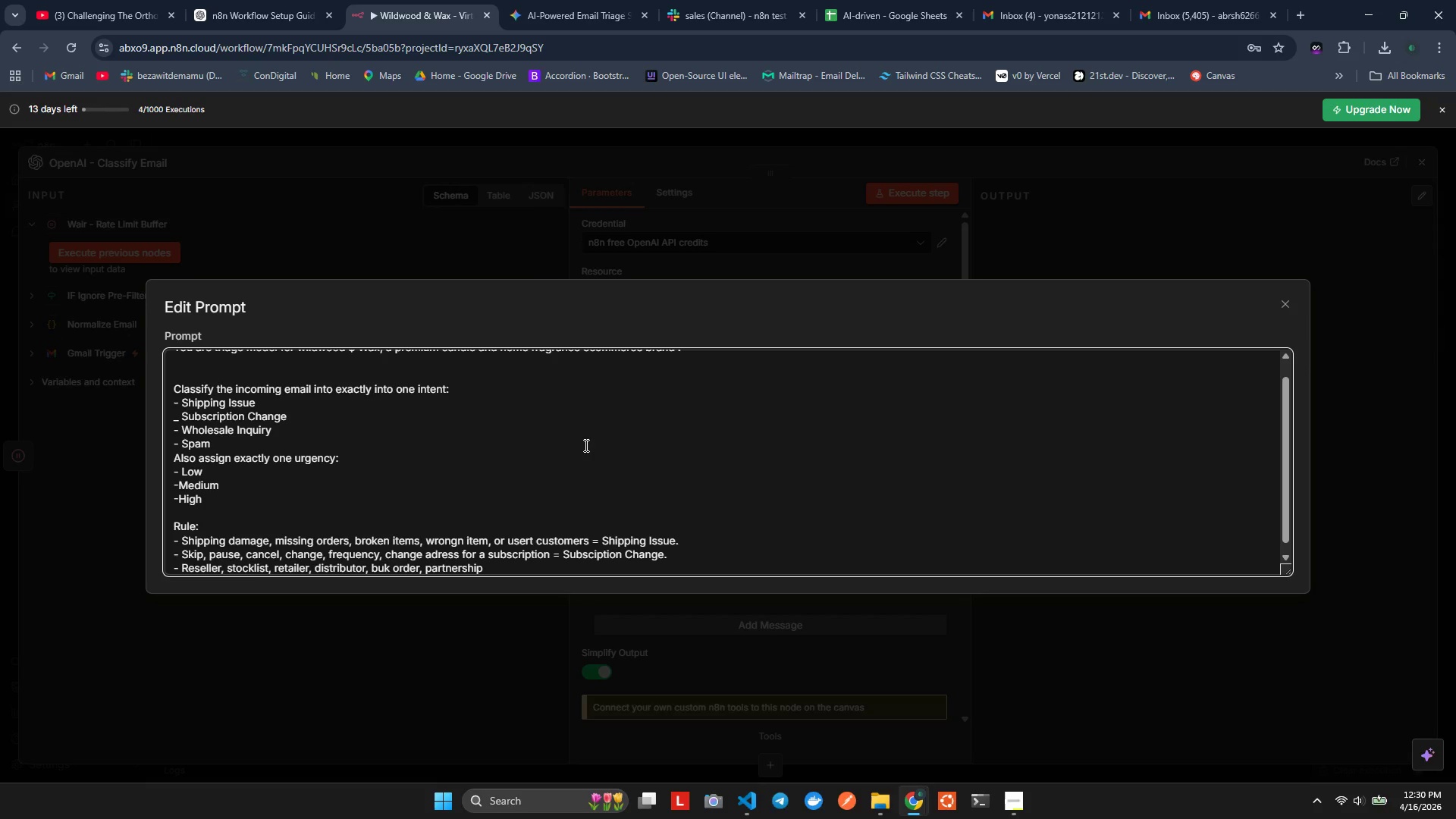 
type(, while)
key(Backspace)
key(Backspace)
key(Backspace)
type(olesale Pris)
key(Backspace)
type(cing)
 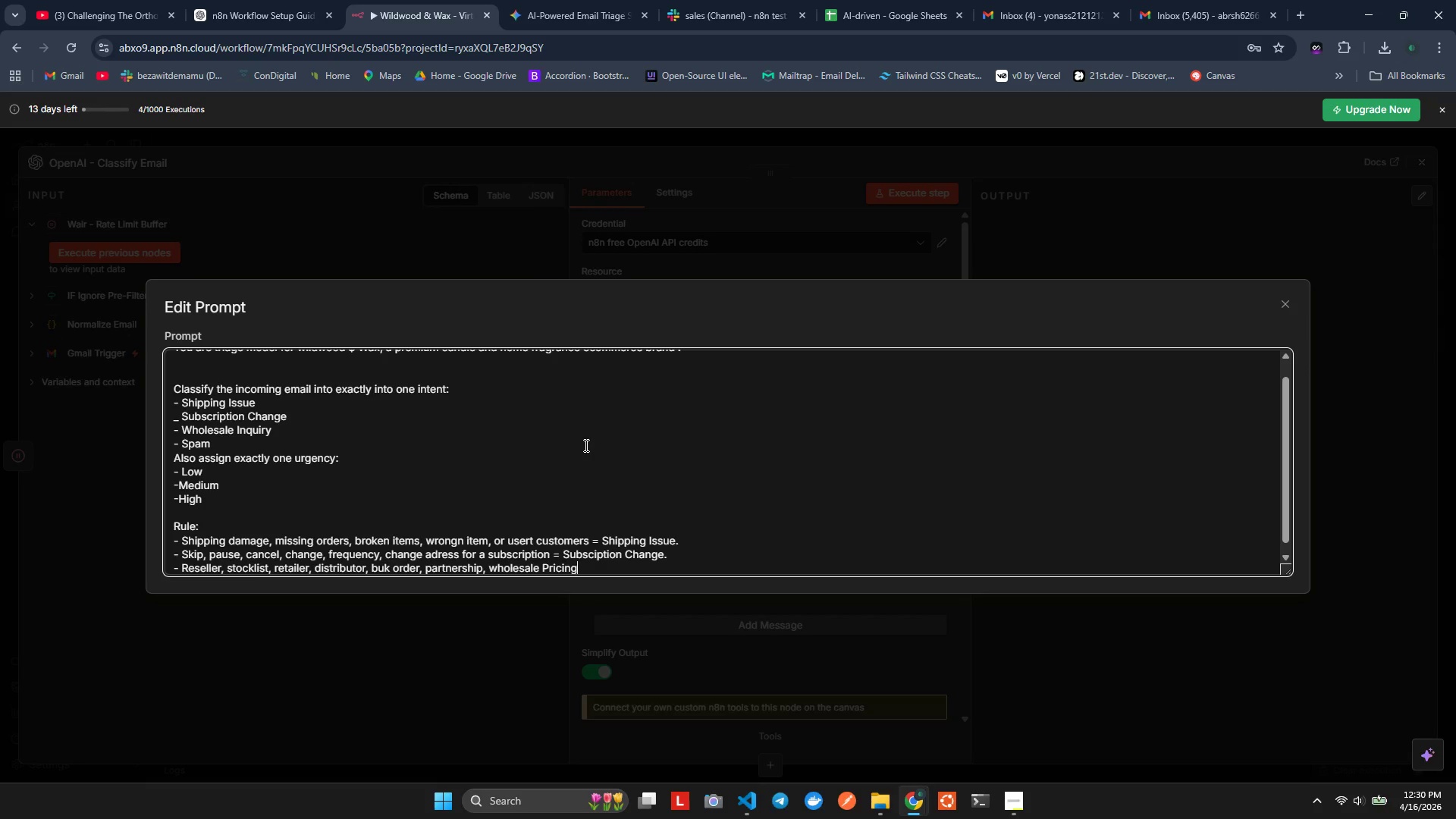 
wait(5.11)
 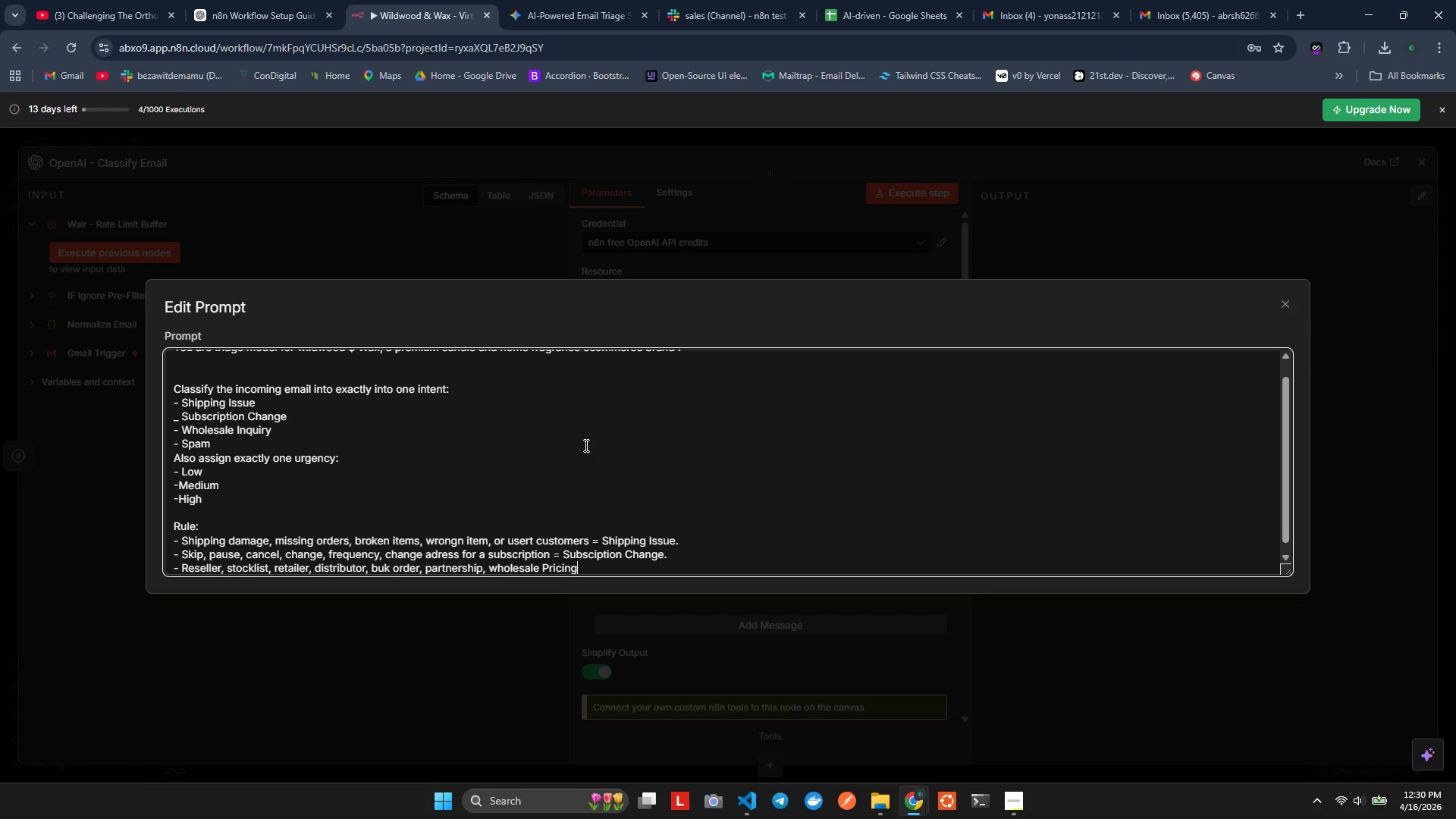 
type( )
key(Backspace)
type( = Whil)
key(Backspace)
key(Backspace)
type(ple)
key(Backspace)
key(Backspace)
key(Backspace)
type(p;)
key(Backspace)
key(Backspace)
type(olesale i)
 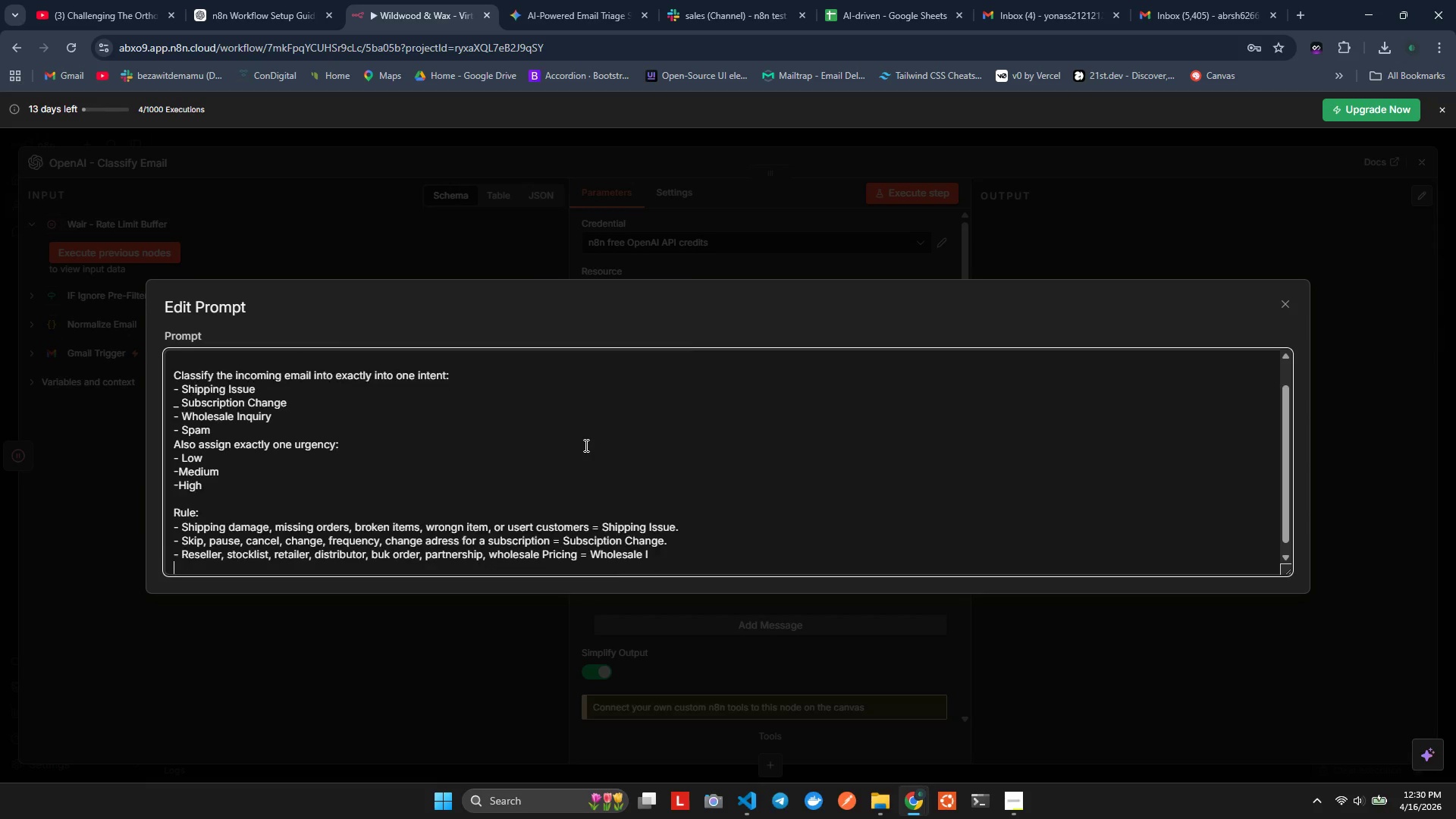 
 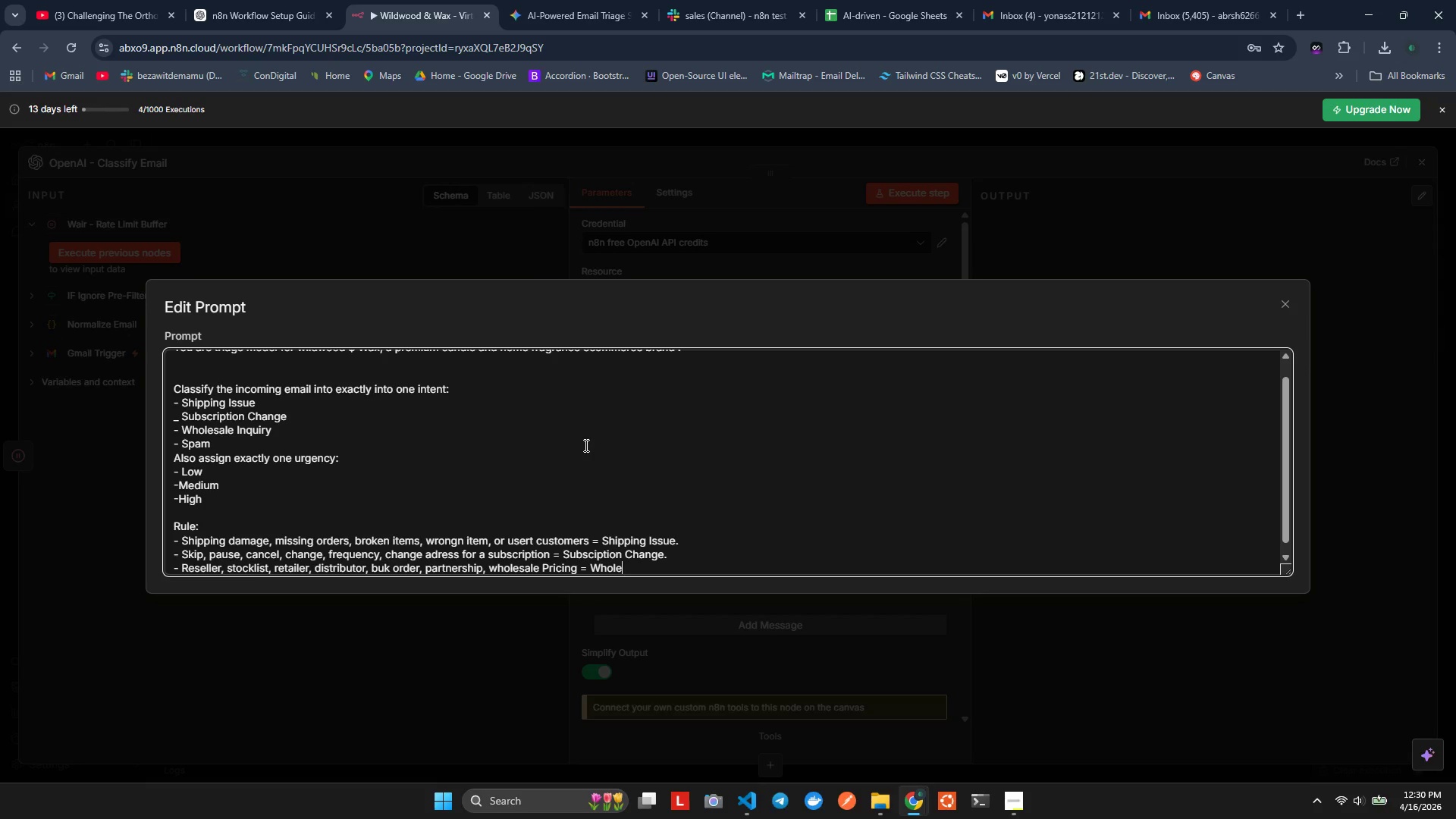 
key(Enter)
 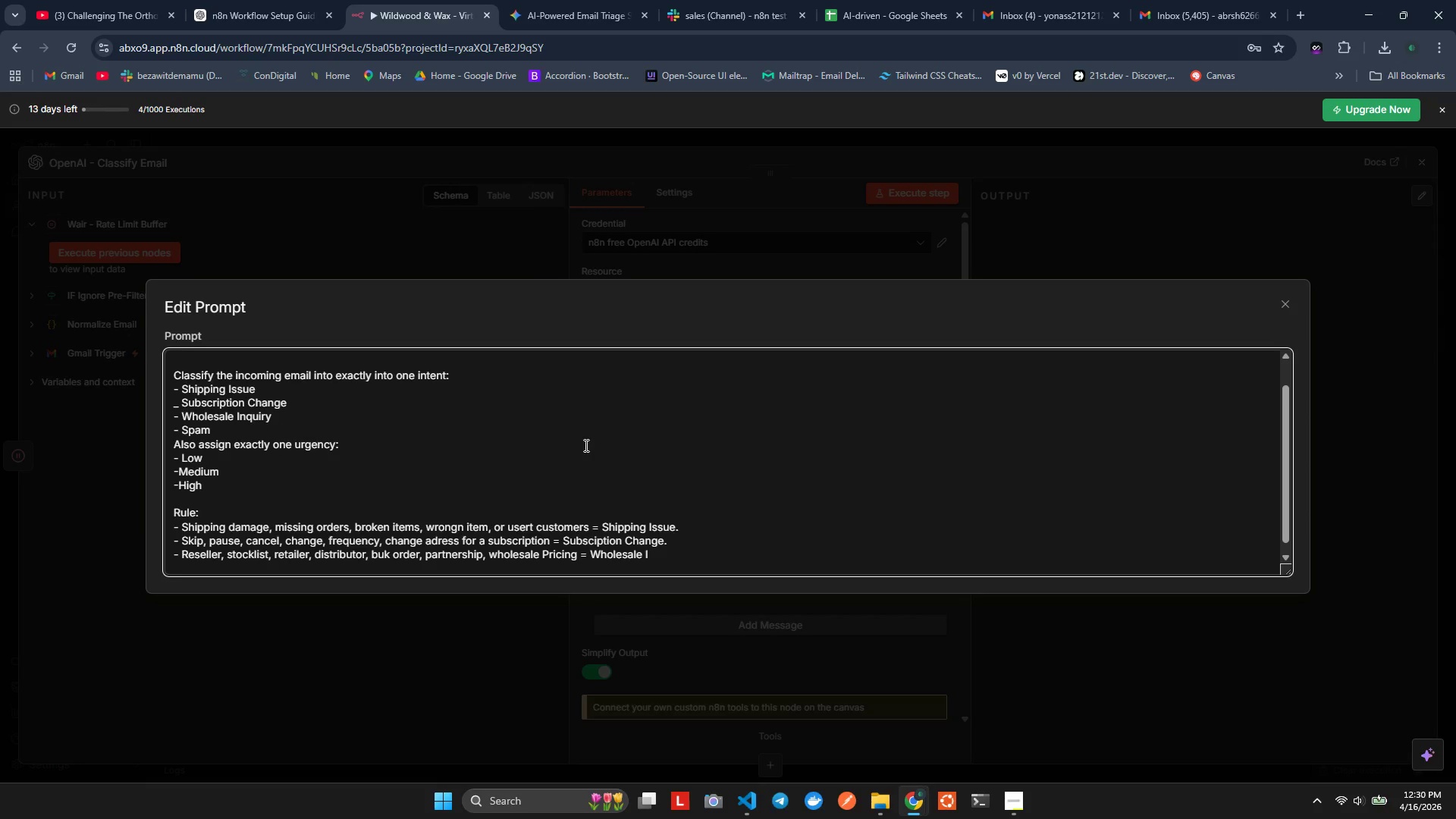 
type(- Cold ur)
key(Backspace)
type(t)
 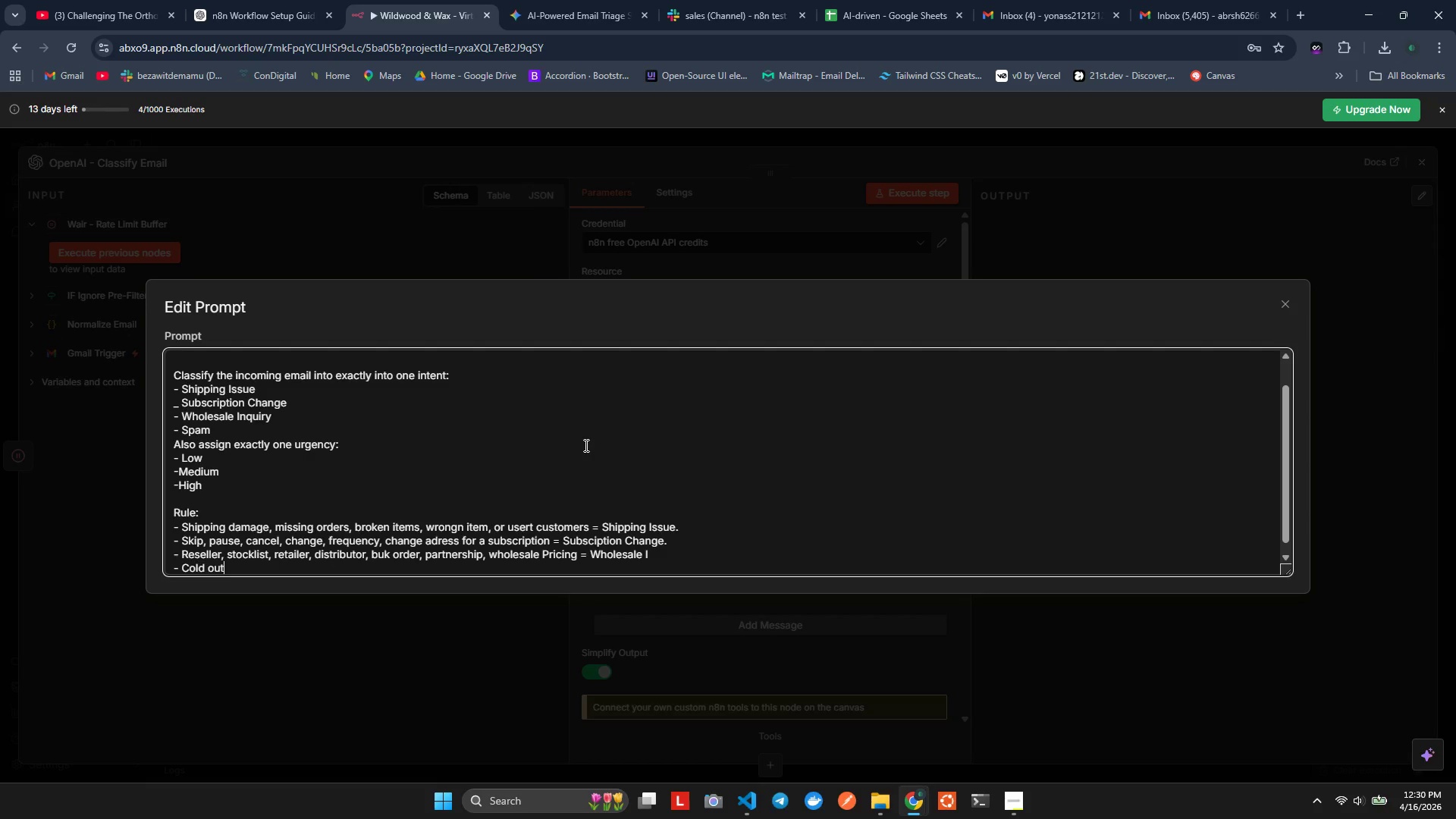 
hold_key(key=ShiftLeft, duration=2.39)
 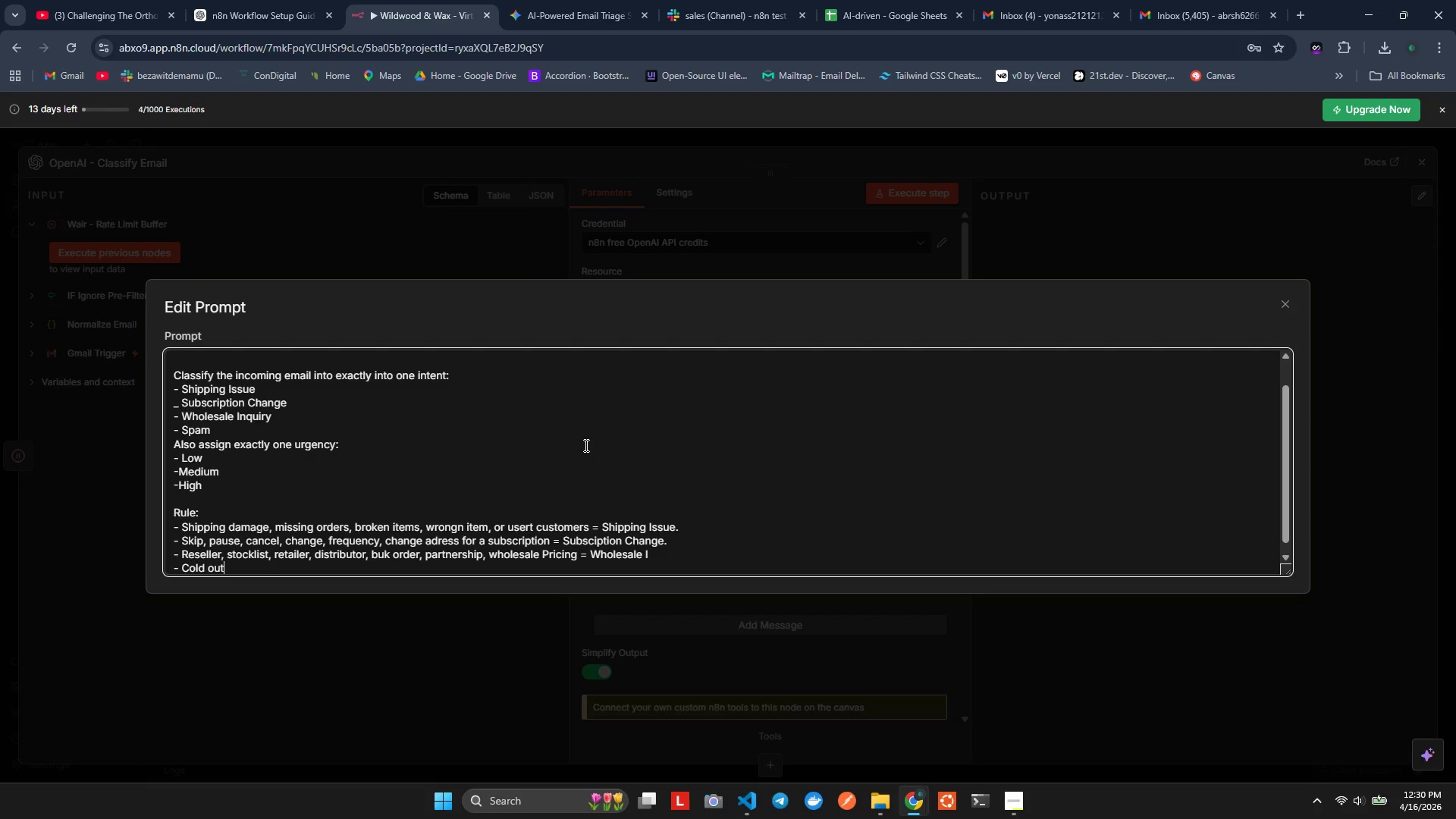 
type(reach)
key(Backspace)
key(Backspace)
key(Backspace)
type(t)
key(Backspace)
key(Backspace)
type(each, SEO, backlink, marketing, )
key(Backspace)
key(Backspace)
type( pu)
key(Backspace)
type(itch )
key(Backspace)
type(, irrelevance)
key(Backspace)
type(t)
key(Backspace)
key(Backspace)
type(t sales message, or obevu)
key(Backspace)
type(ious junk = span)
key(Backspace)
key(Backspace)
key(Backspace)
type(S)
key(Backspace)
key(Backspace)
type(Sam. )
 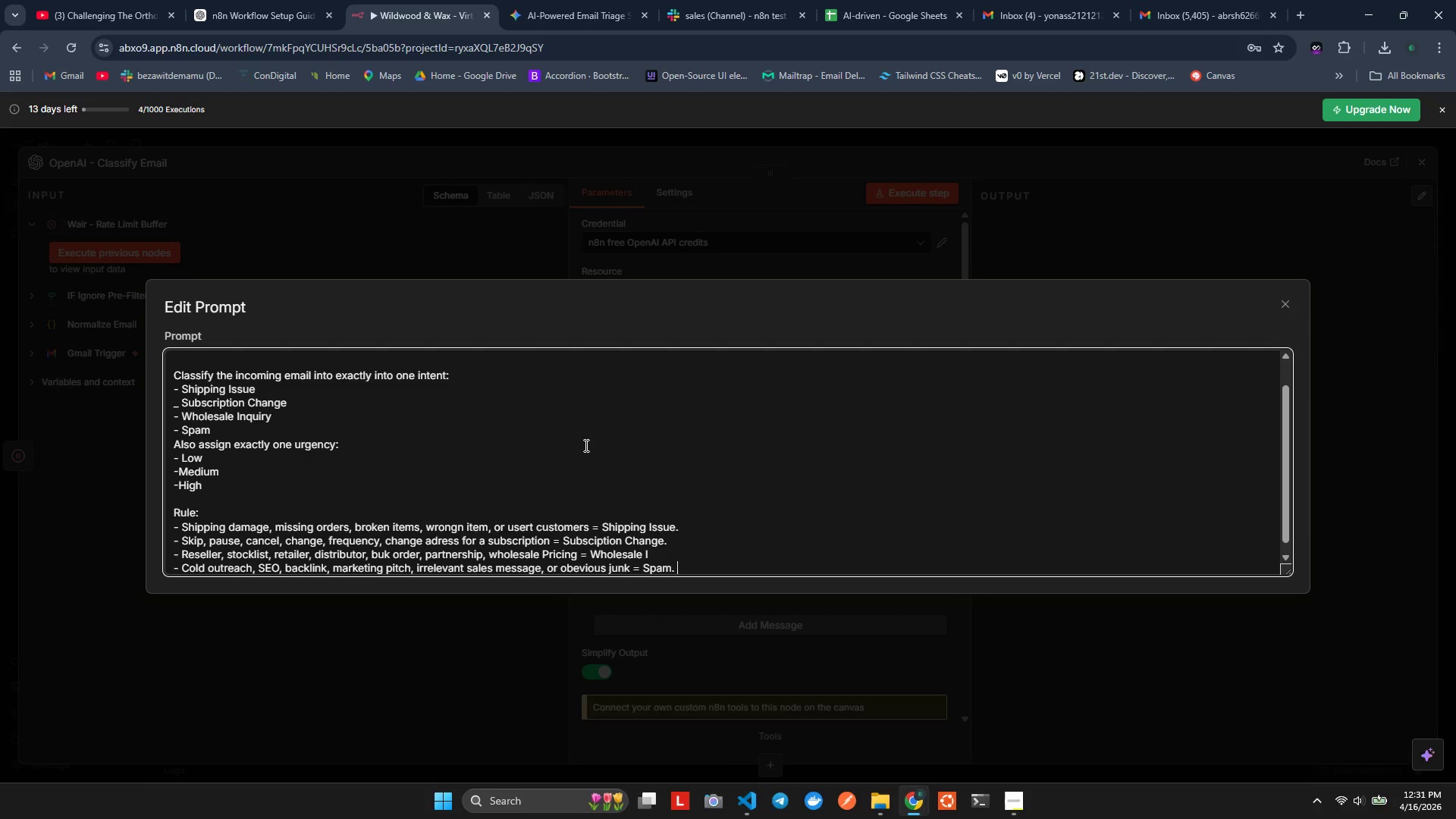 
key(Enter)
 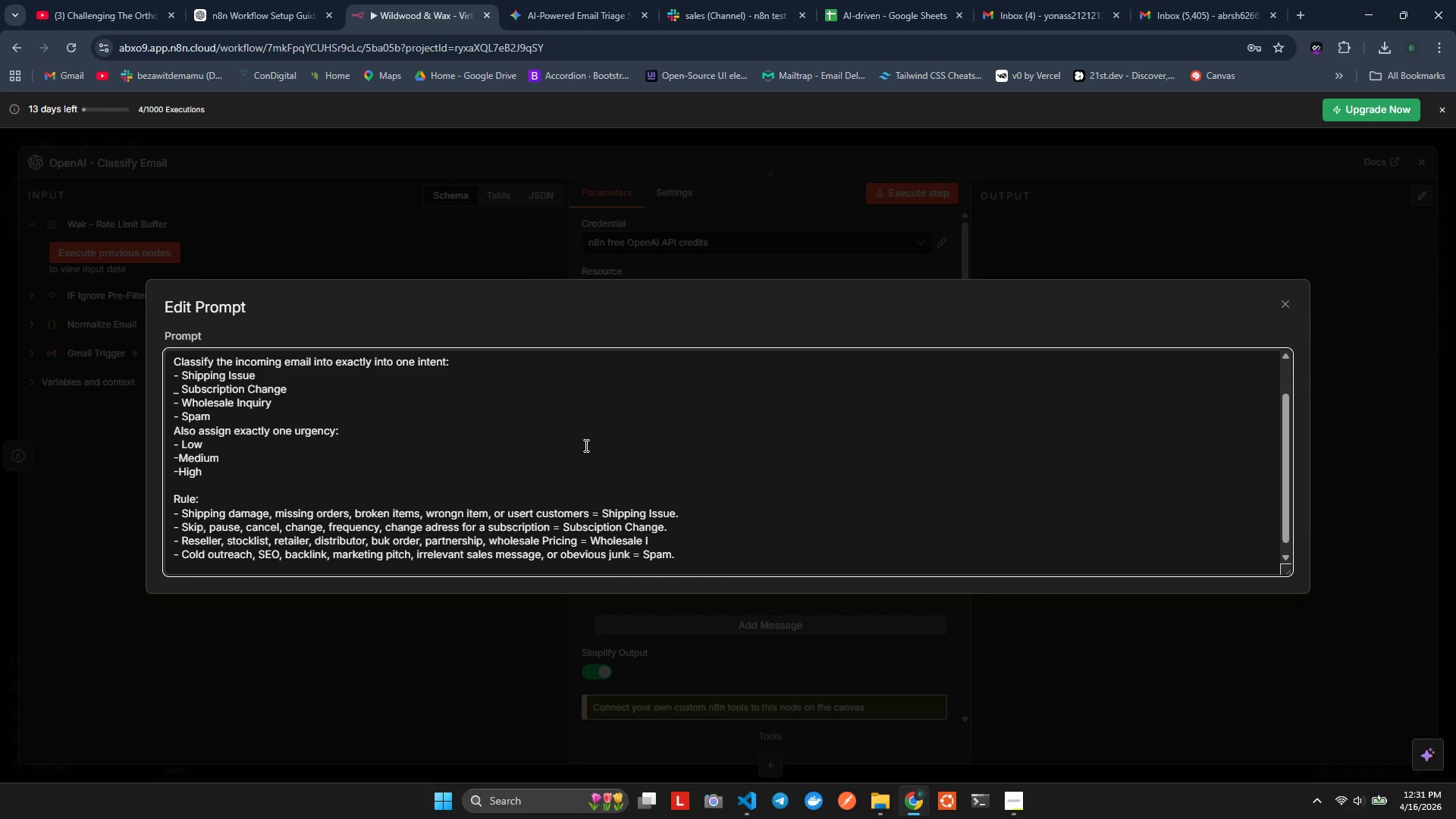 
wait(11.91)
 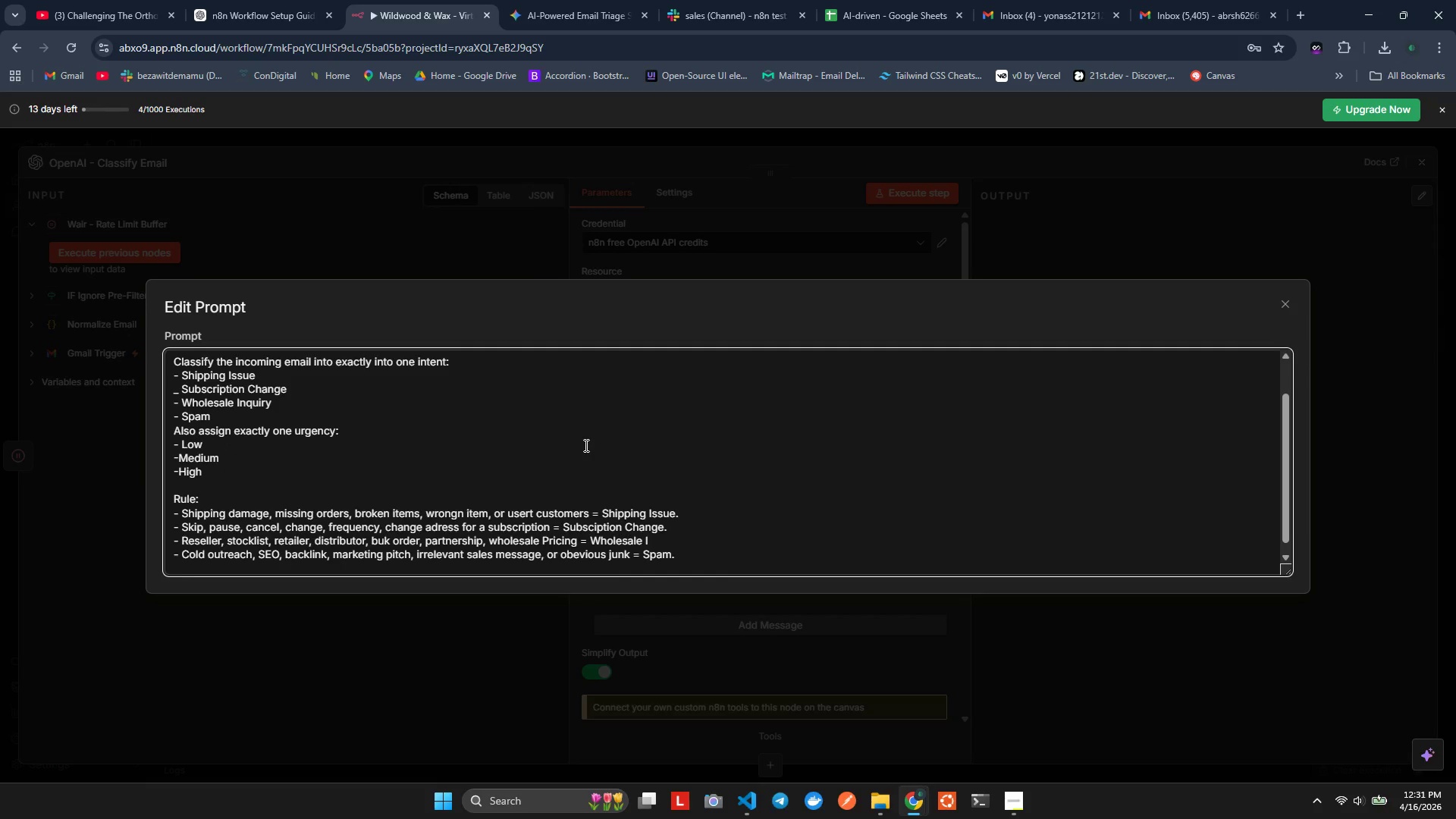 
key(Alt+Tab)
 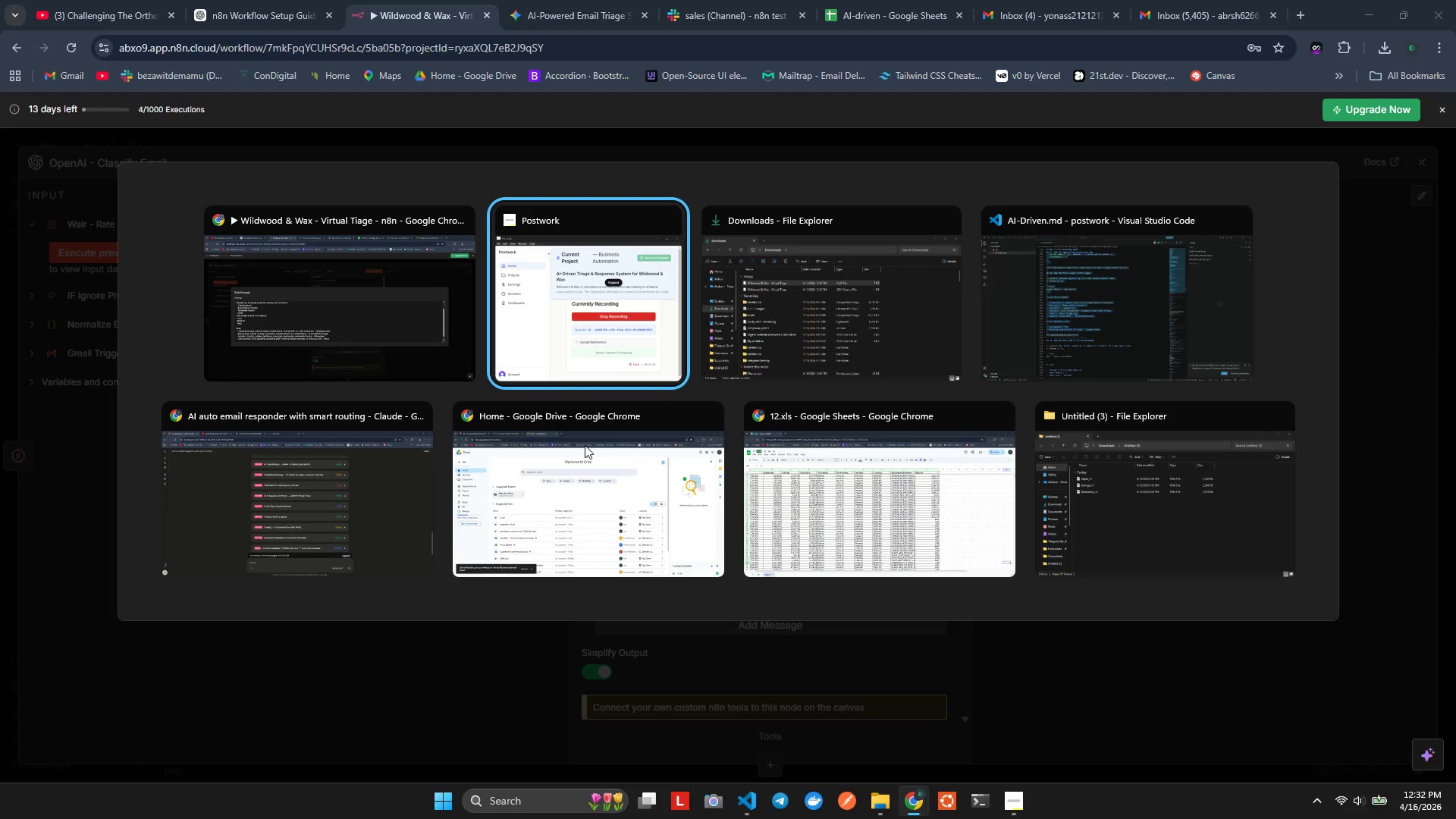 
key(Alt+Tab)
 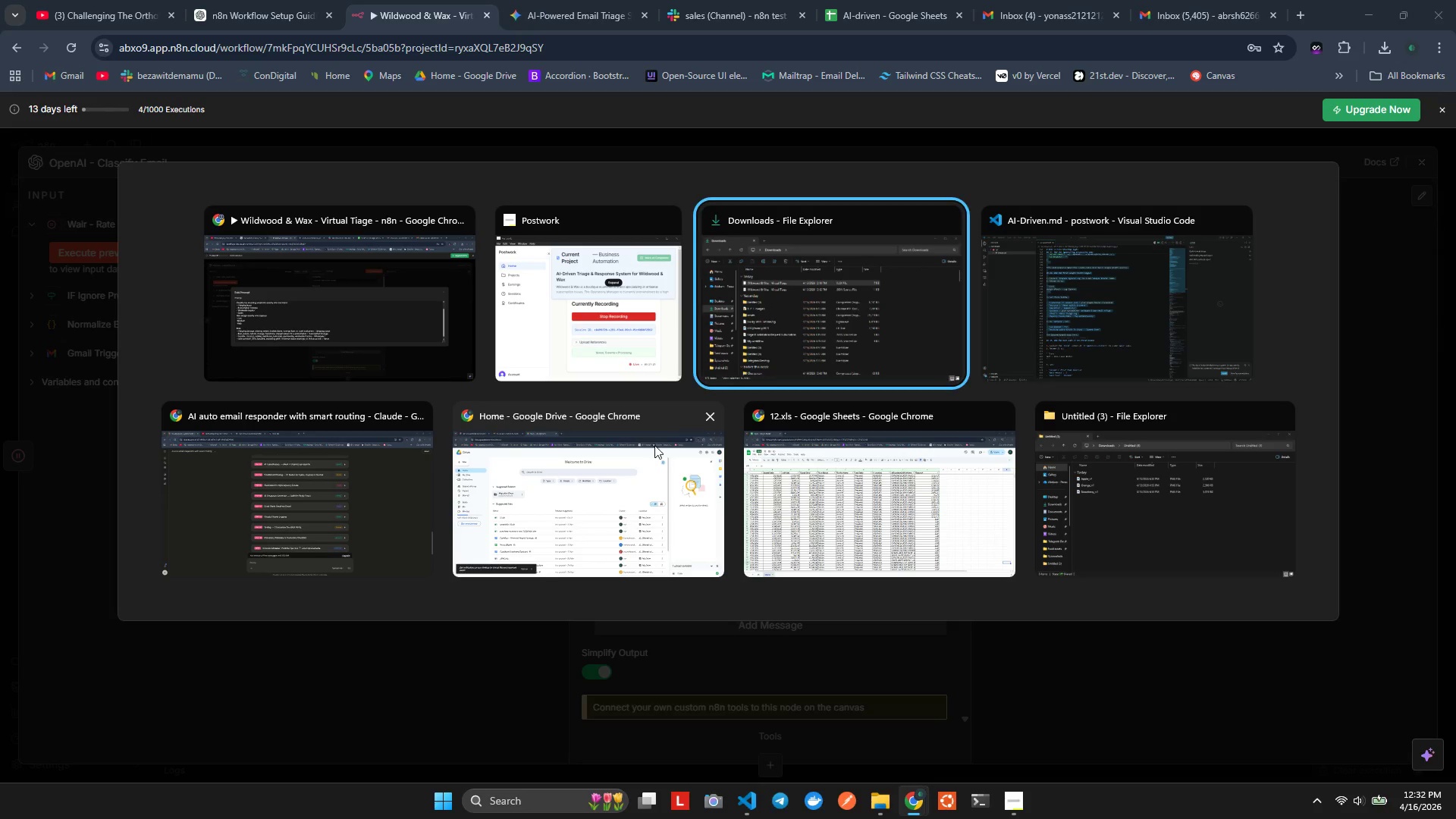 
key(Alt+Tab)
 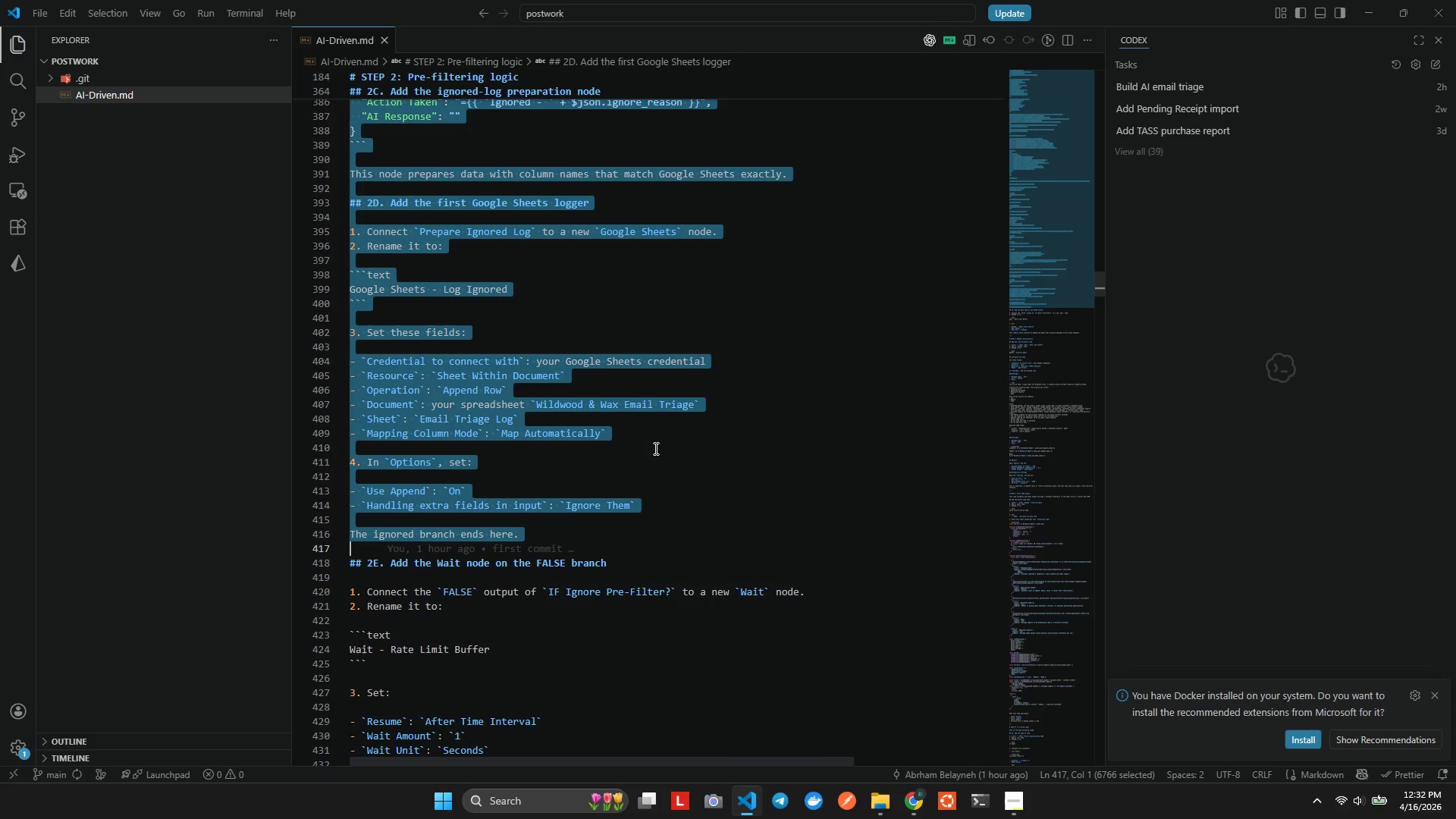 
scroll: coordinate [630, 476], scroll_direction: down, amount: 35.0
 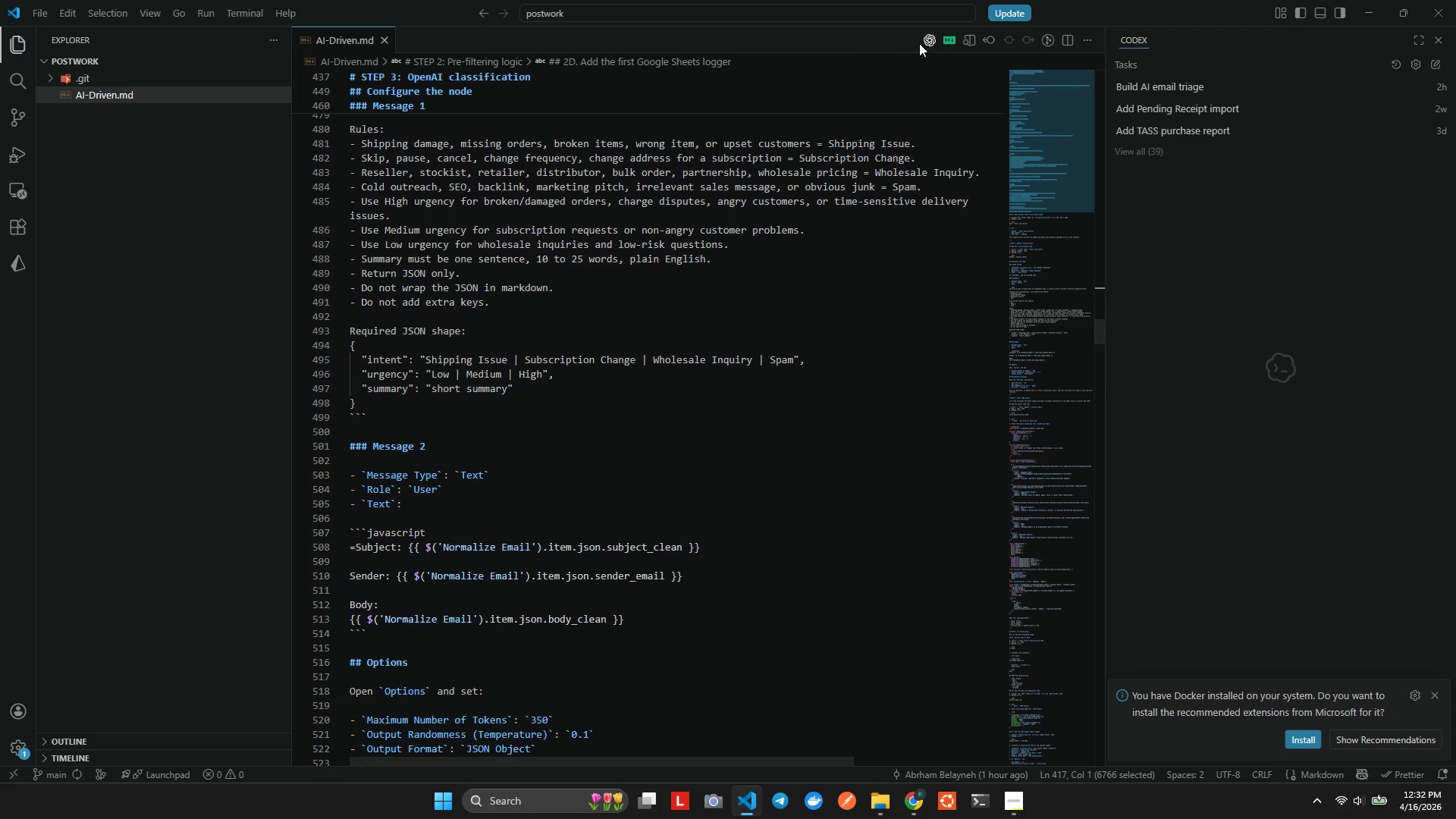 
left_click([951, 33])
 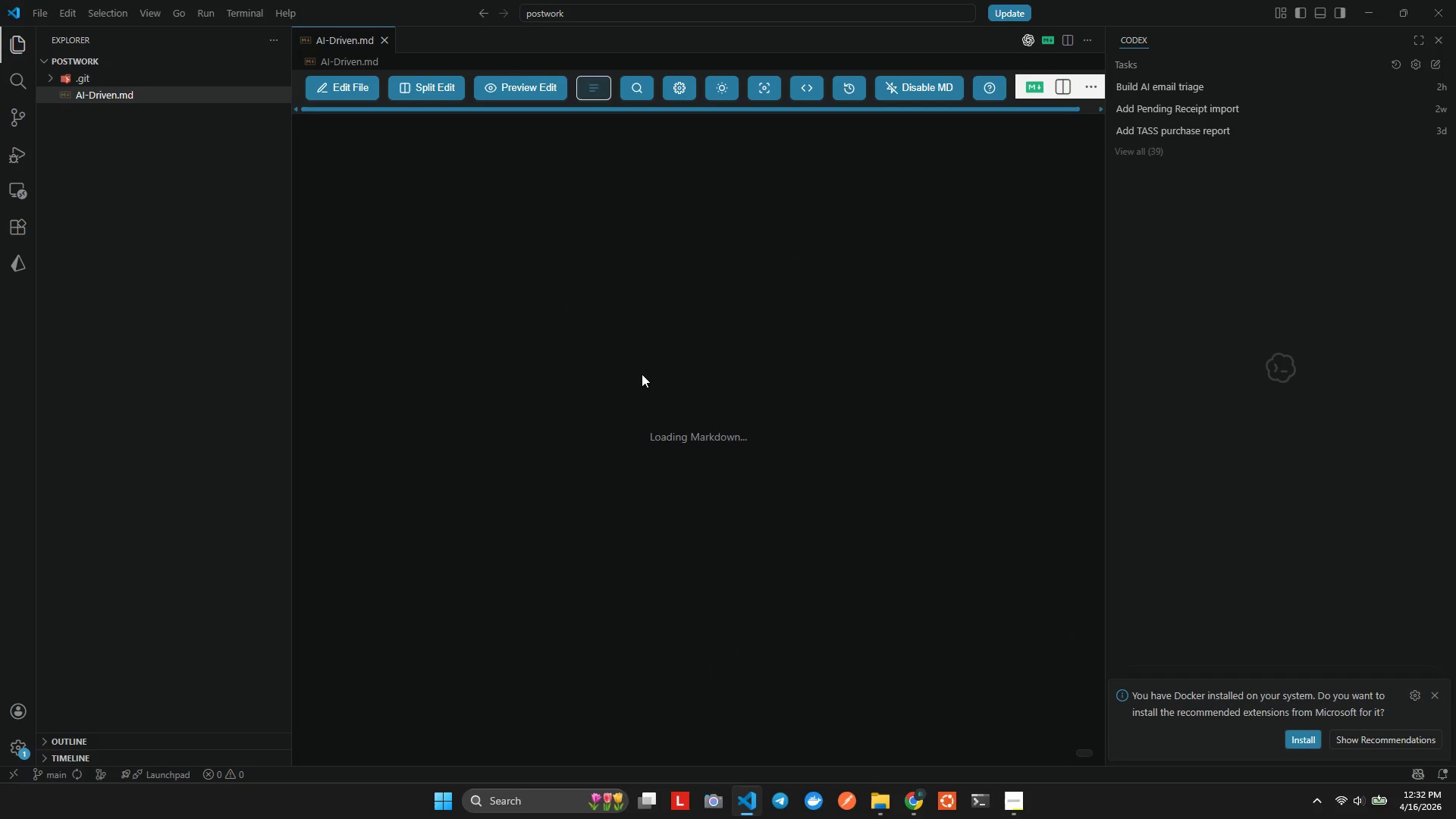 
scroll: coordinate [874, 480], scroll_direction: down, amount: 112.0
 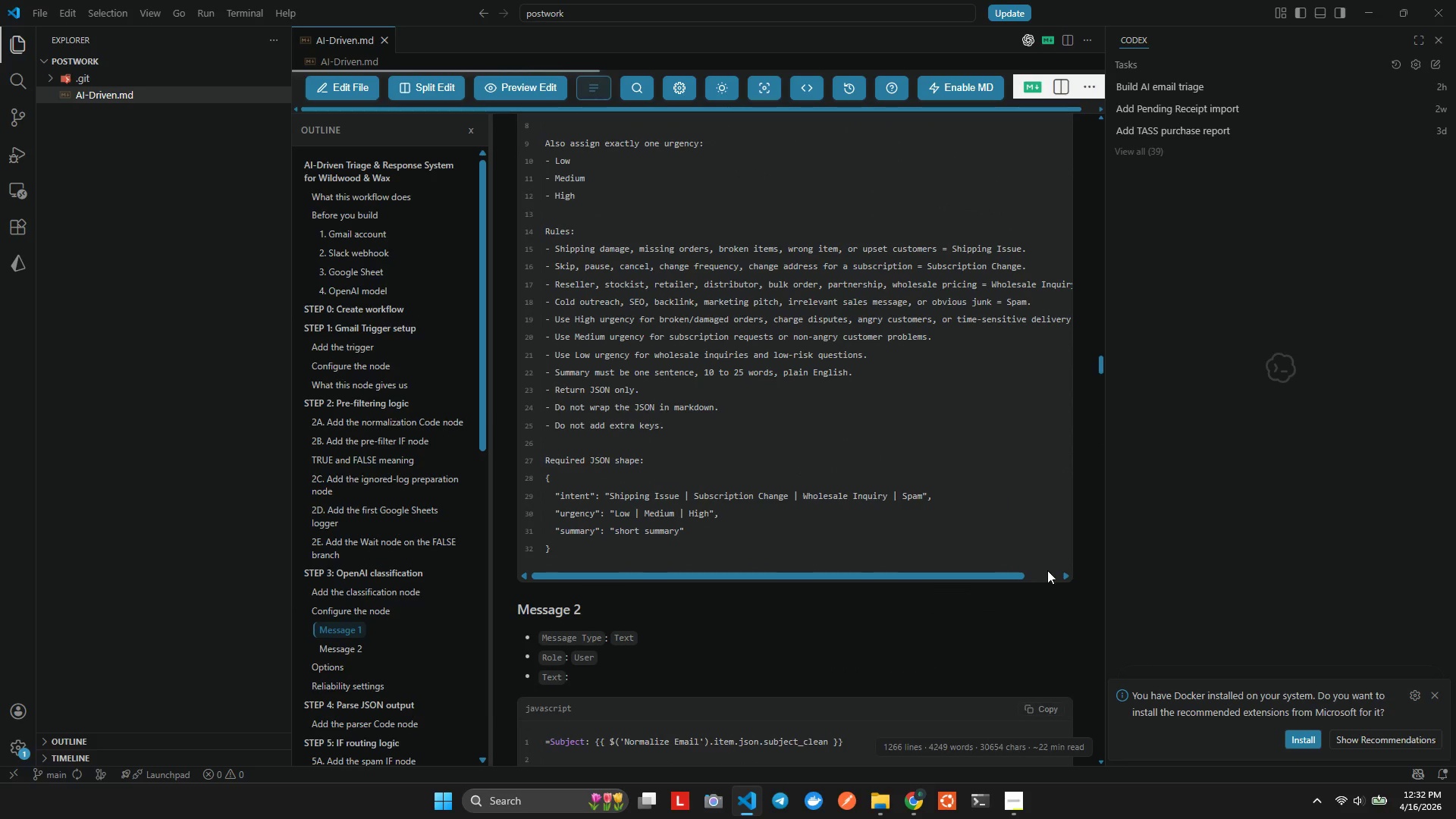 
scroll: coordinate [1028, 364], scroll_direction: up, amount: 7.0
 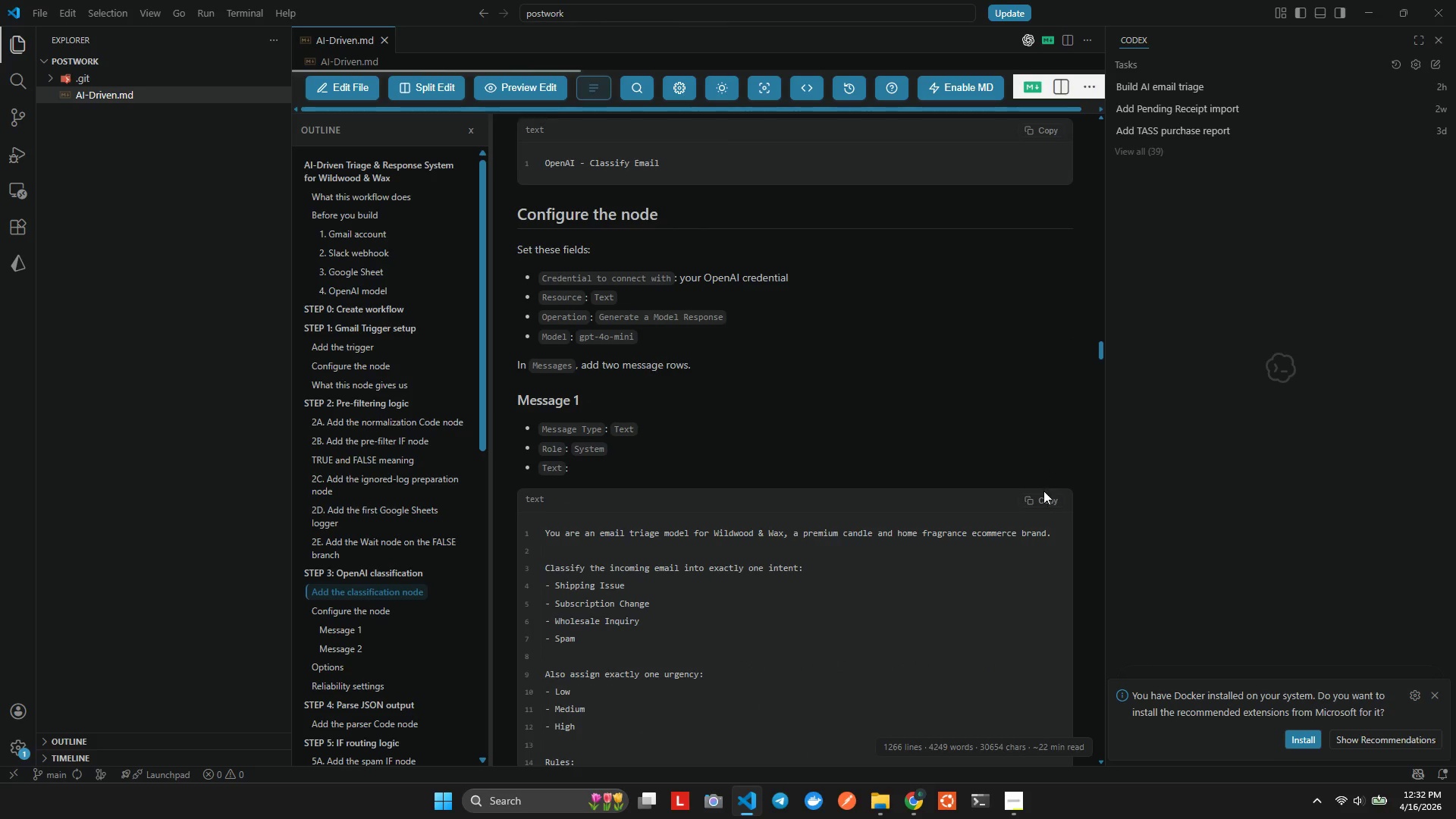 
double_click([1045, 497])
 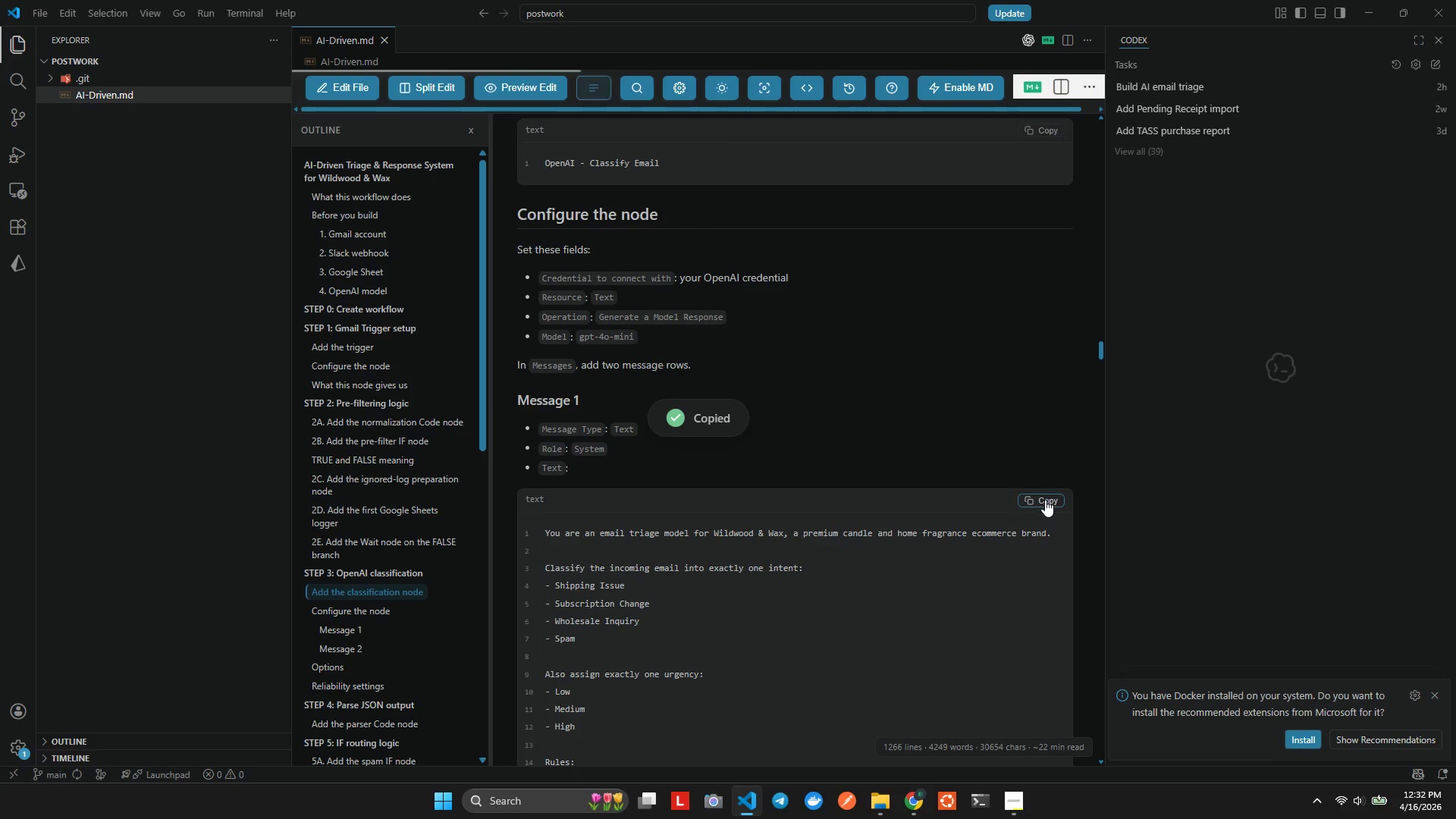 
key(Alt+AltLeft)
 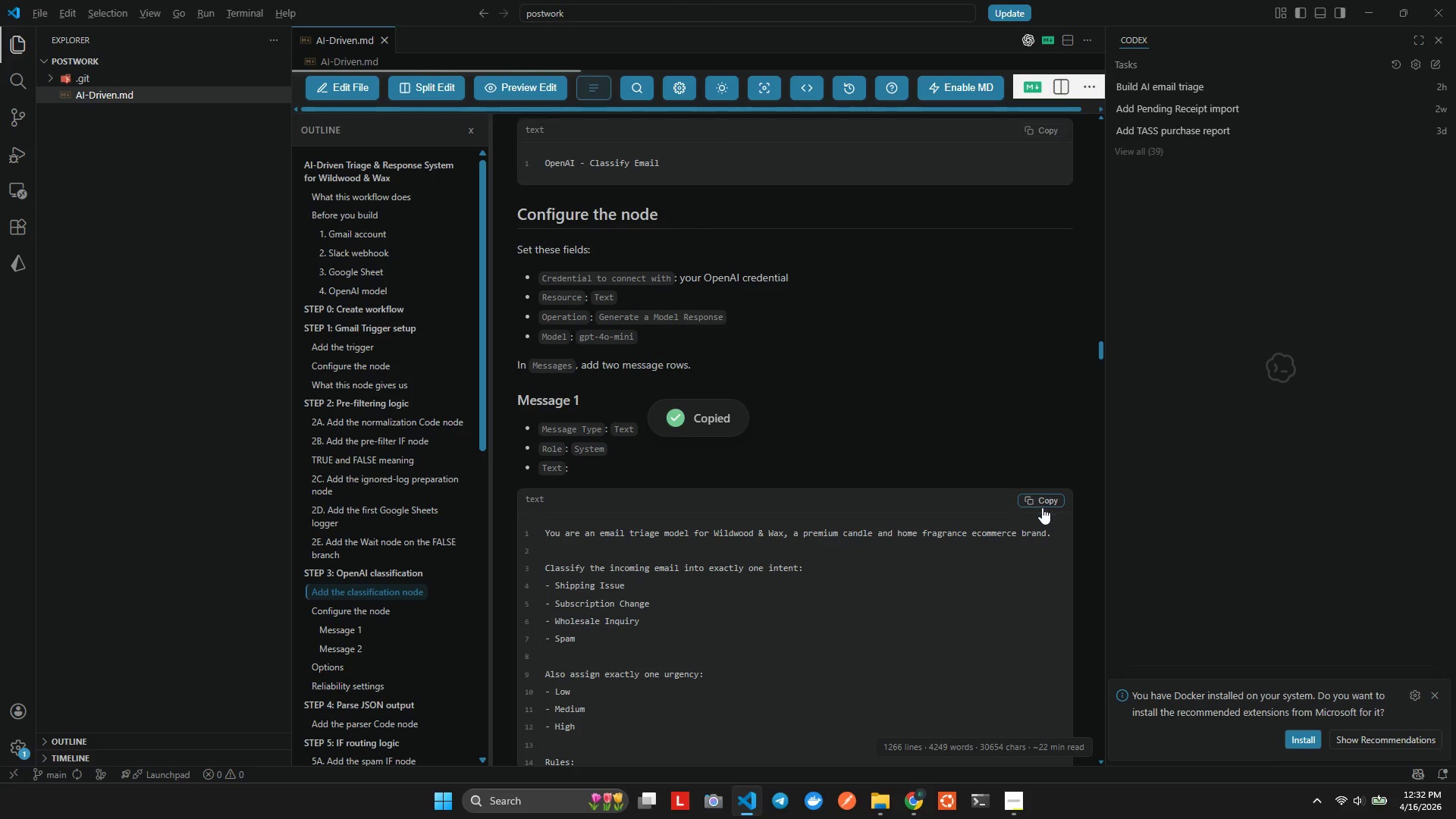 
key(Alt+Tab)
 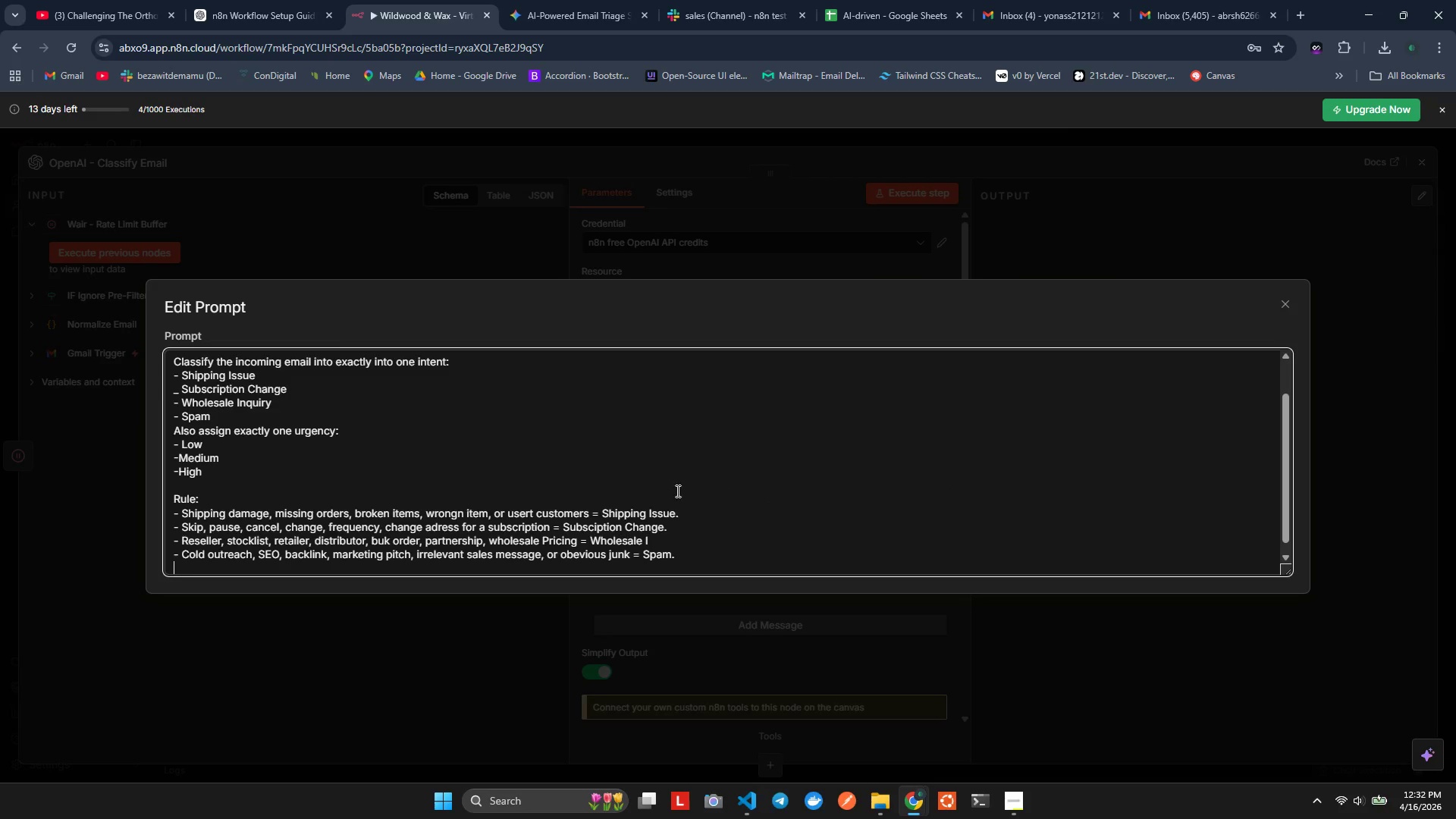 
left_click([660, 485])
 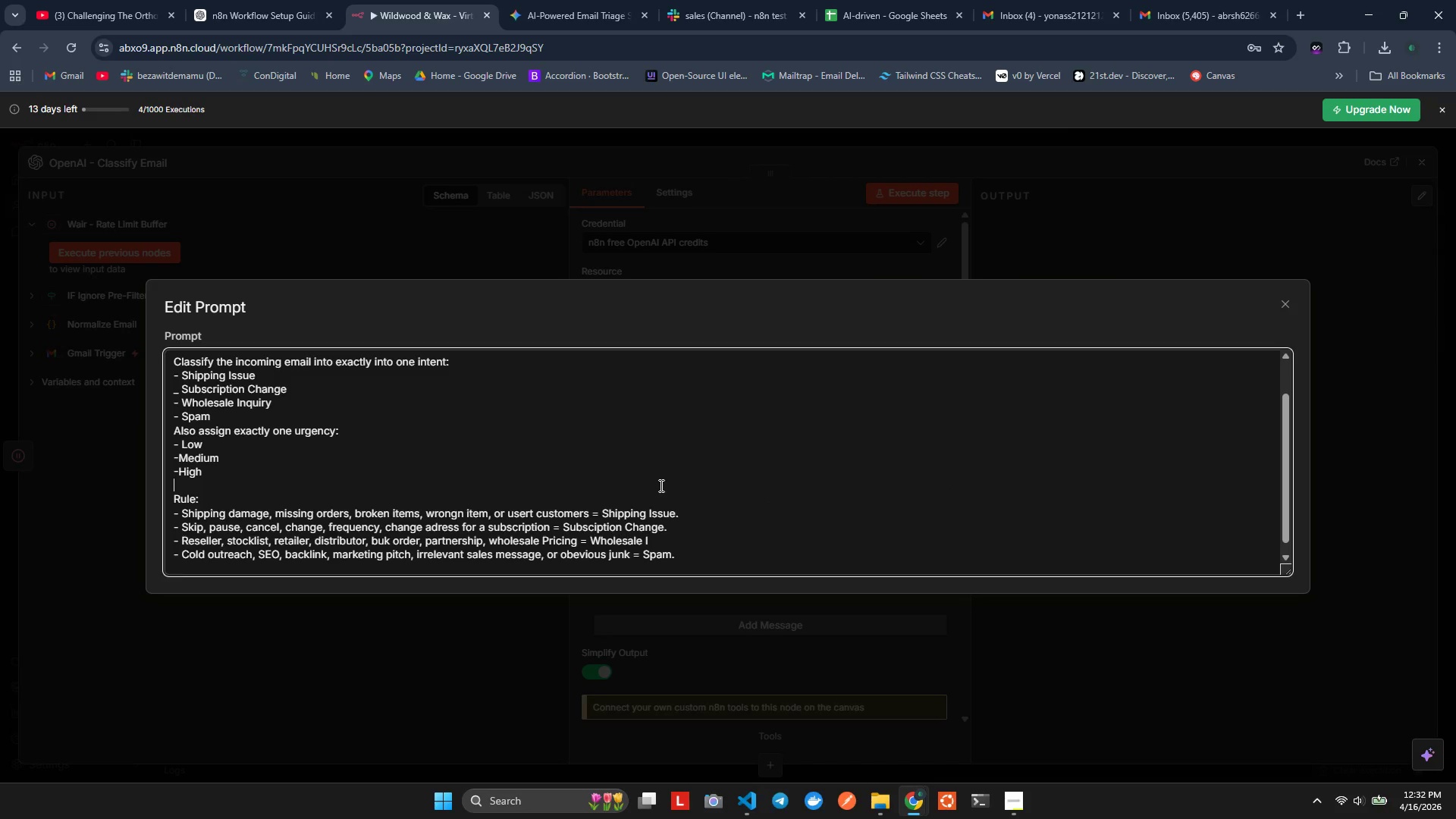 
key(Control+A)
 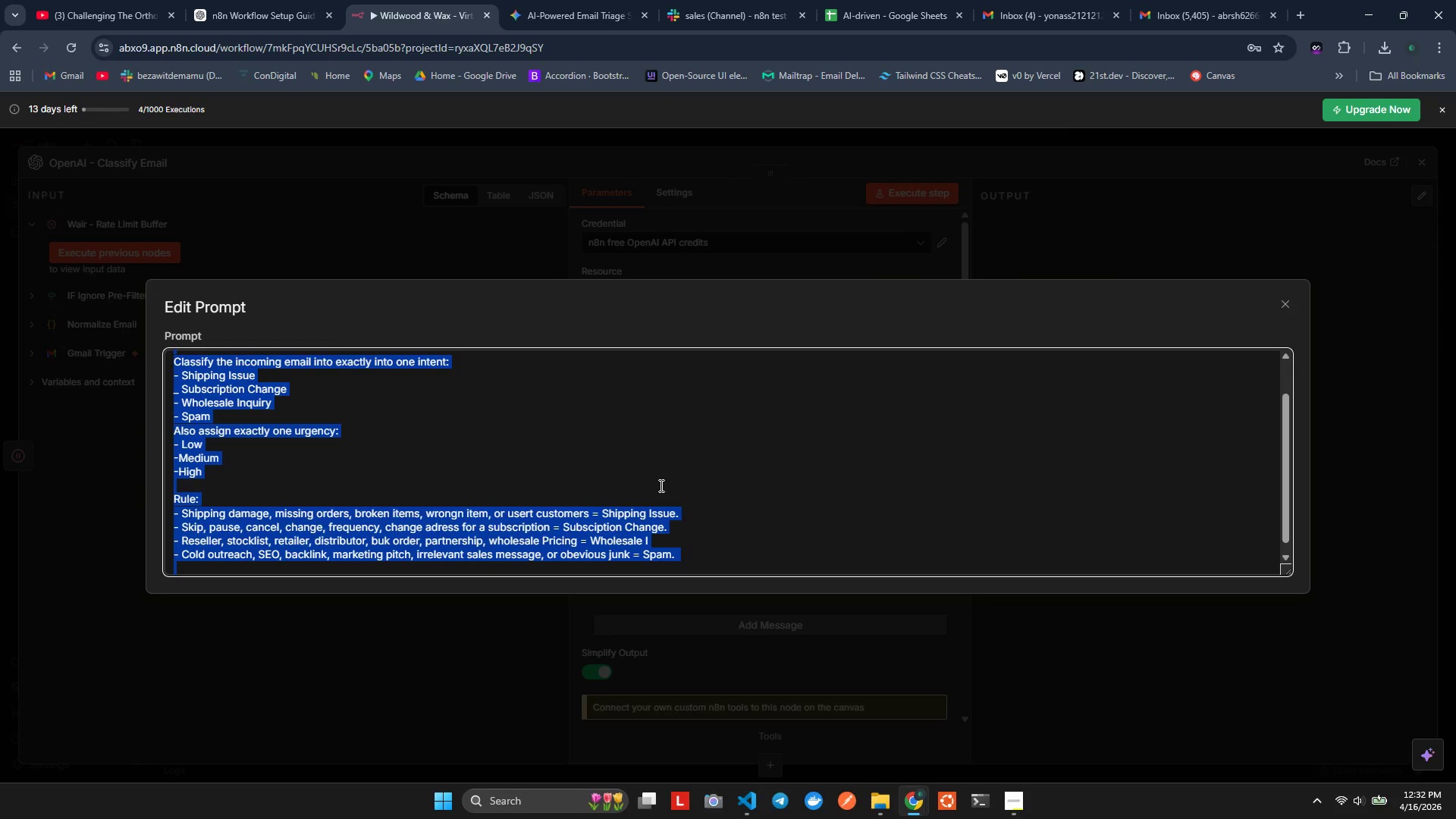 
key(Control+V)
 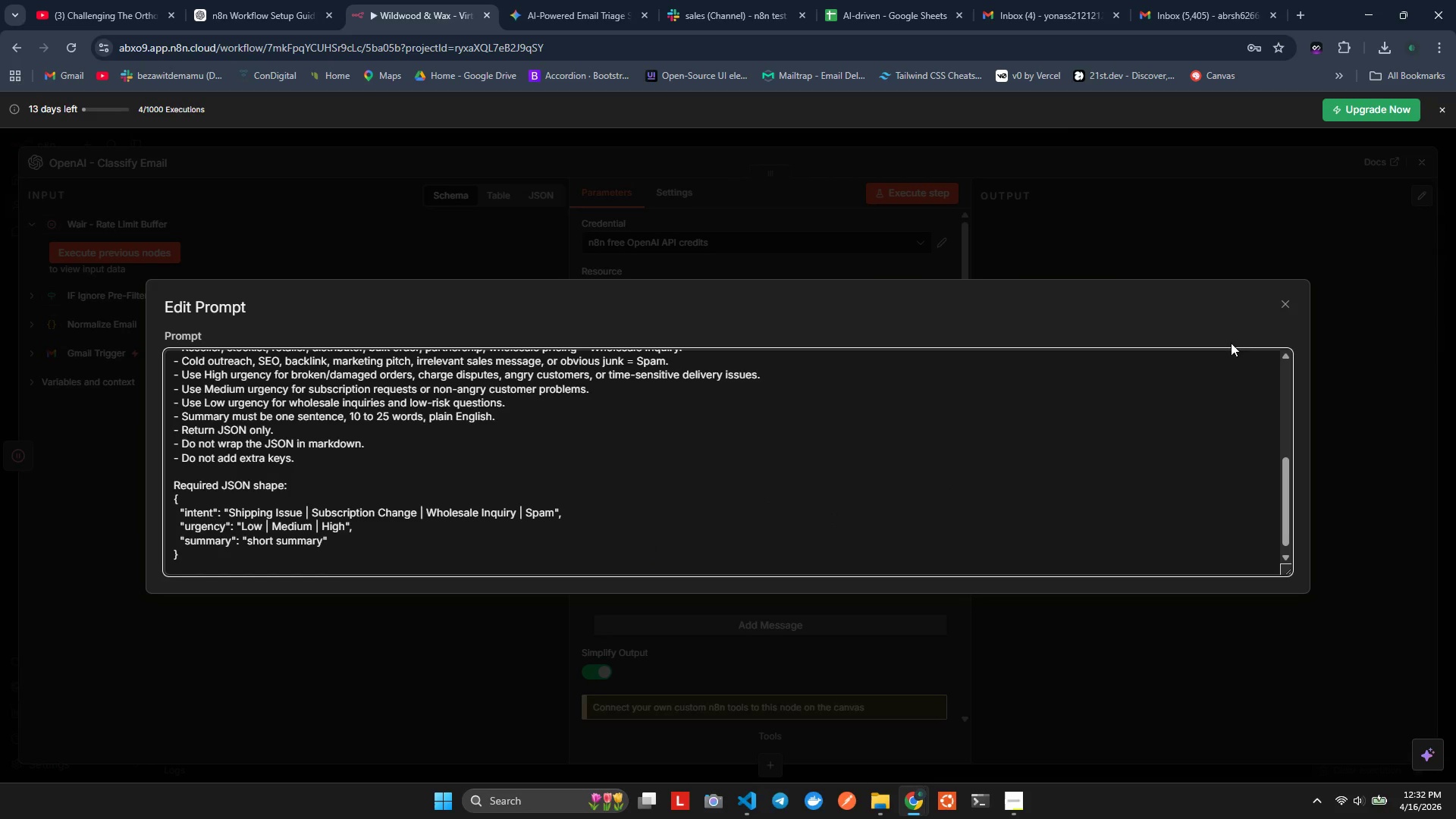 
left_click([1283, 301])
 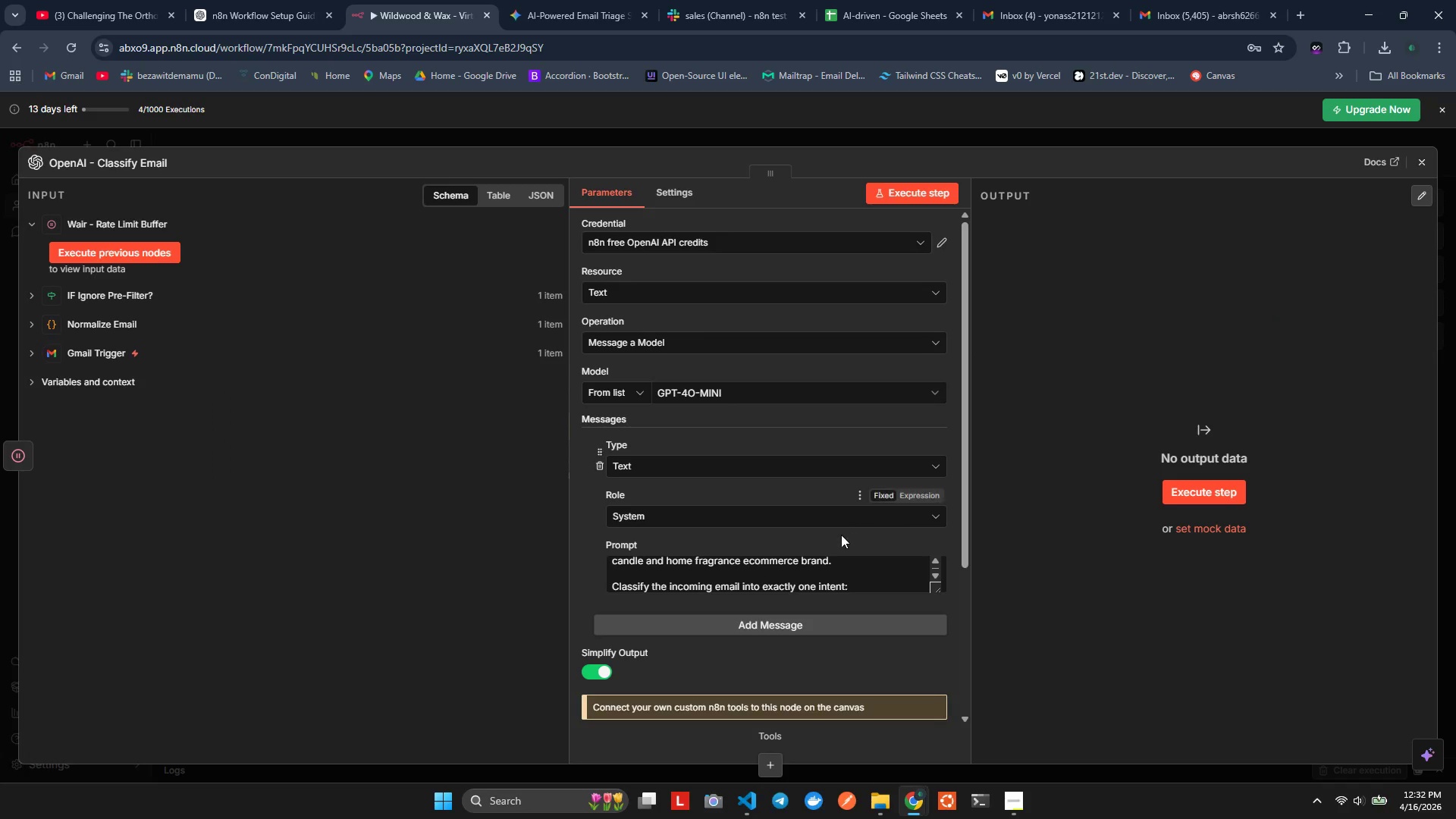 
scroll: coordinate [704, 575], scroll_direction: down, amount: 13.0
 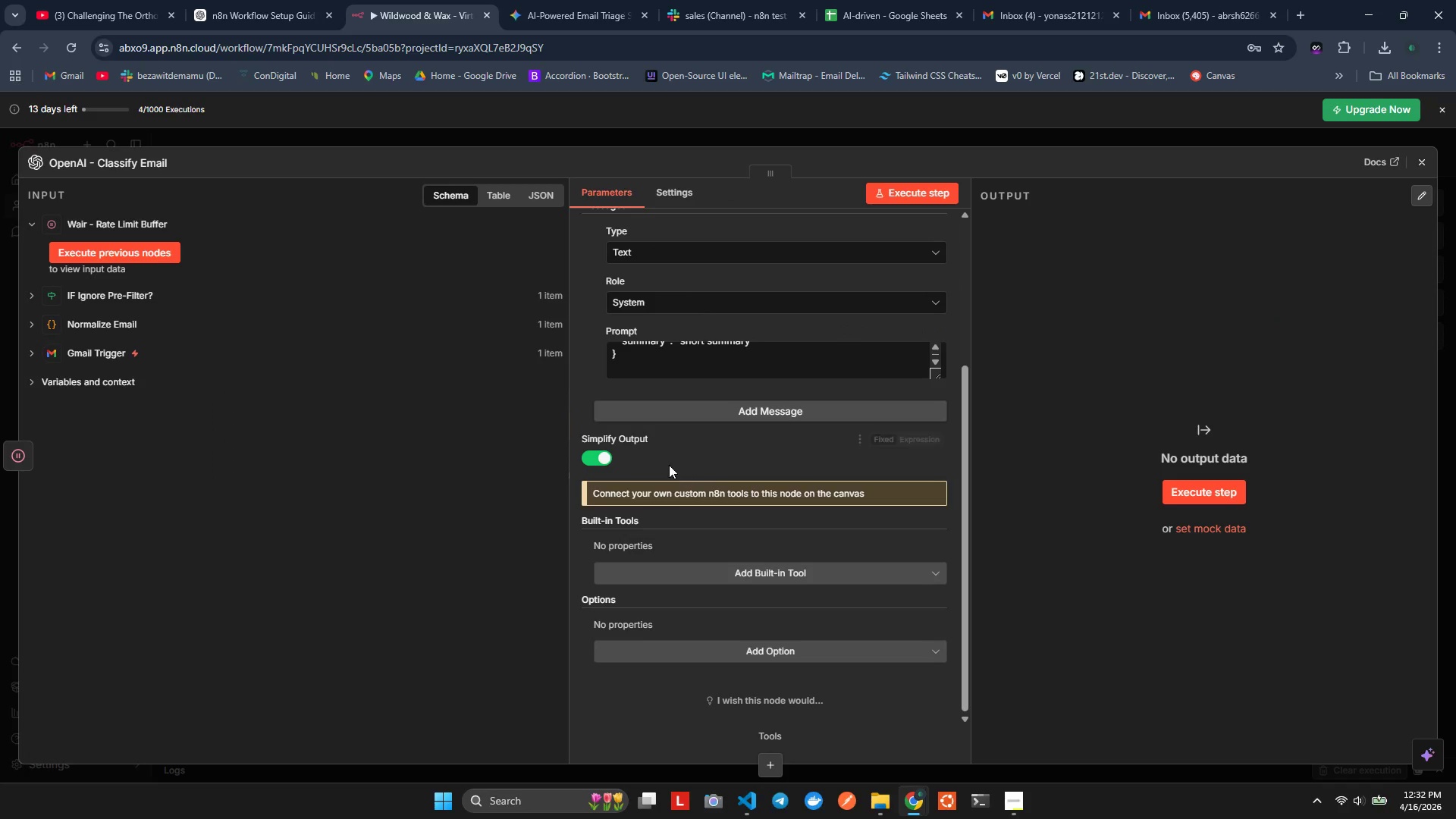 
left_click([679, 454])
 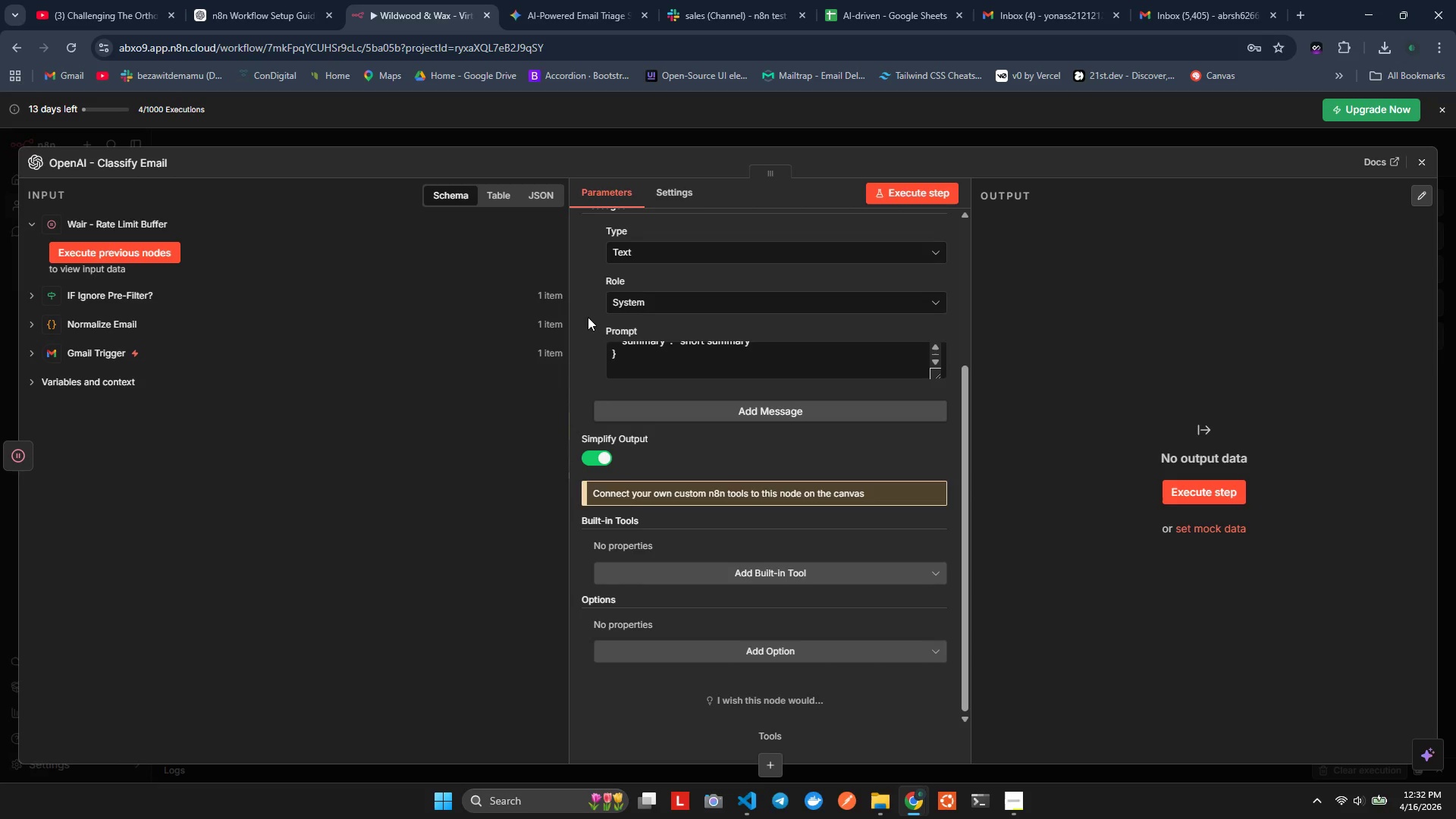 
scroll: coordinate [591, 384], scroll_direction: down, amount: 4.0
 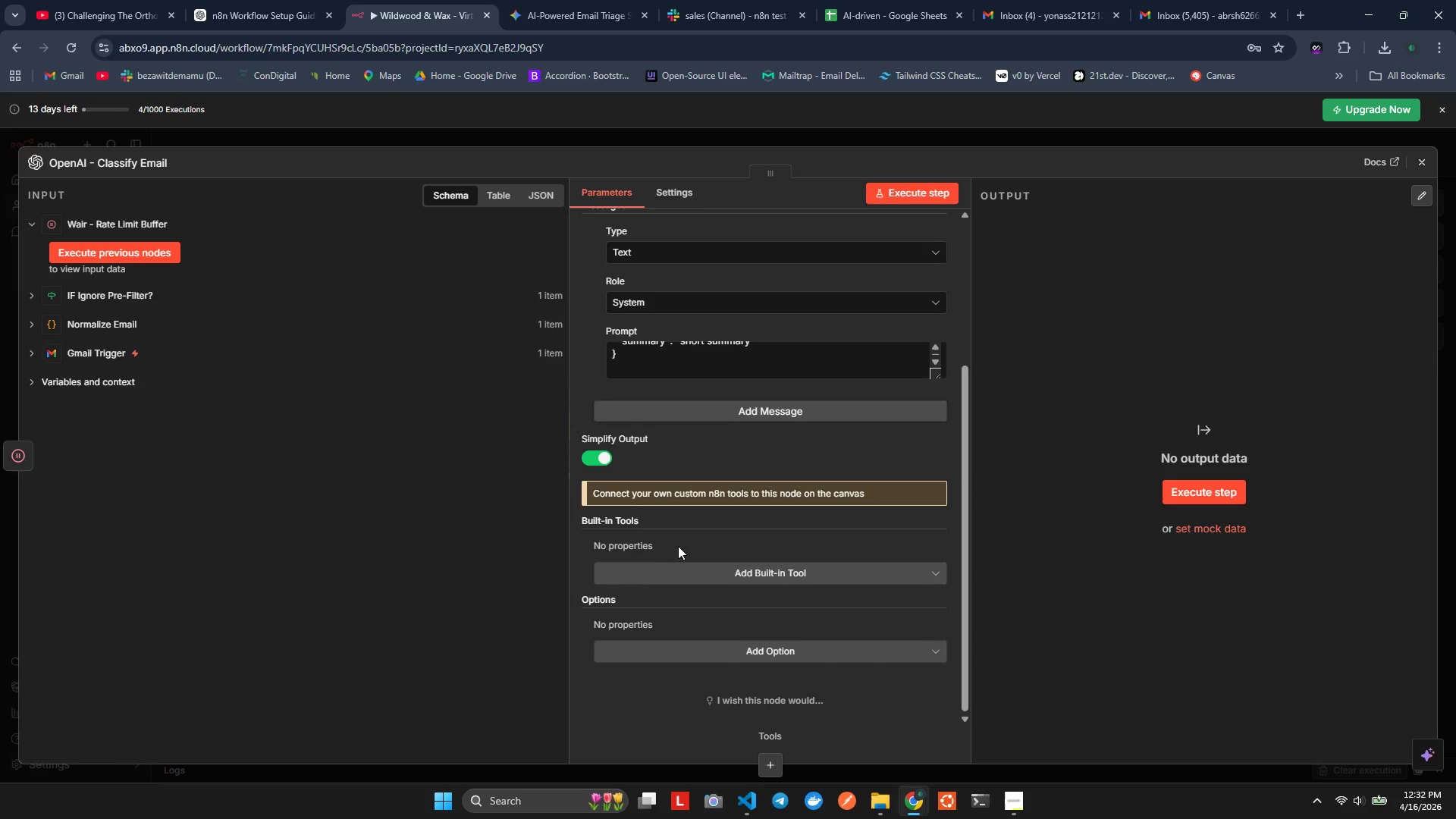 
wait(5.54)
 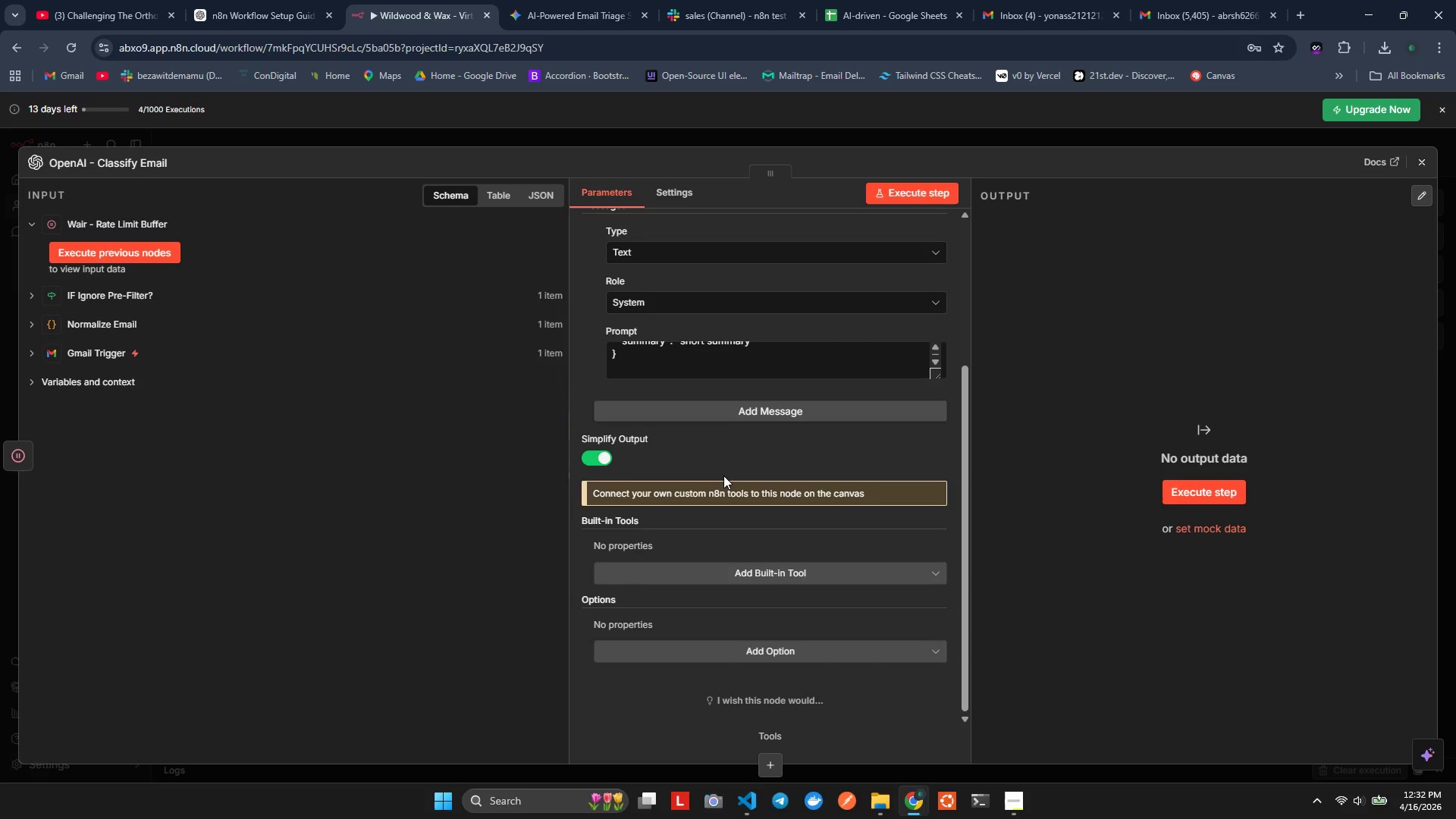 
left_click([689, 410])
 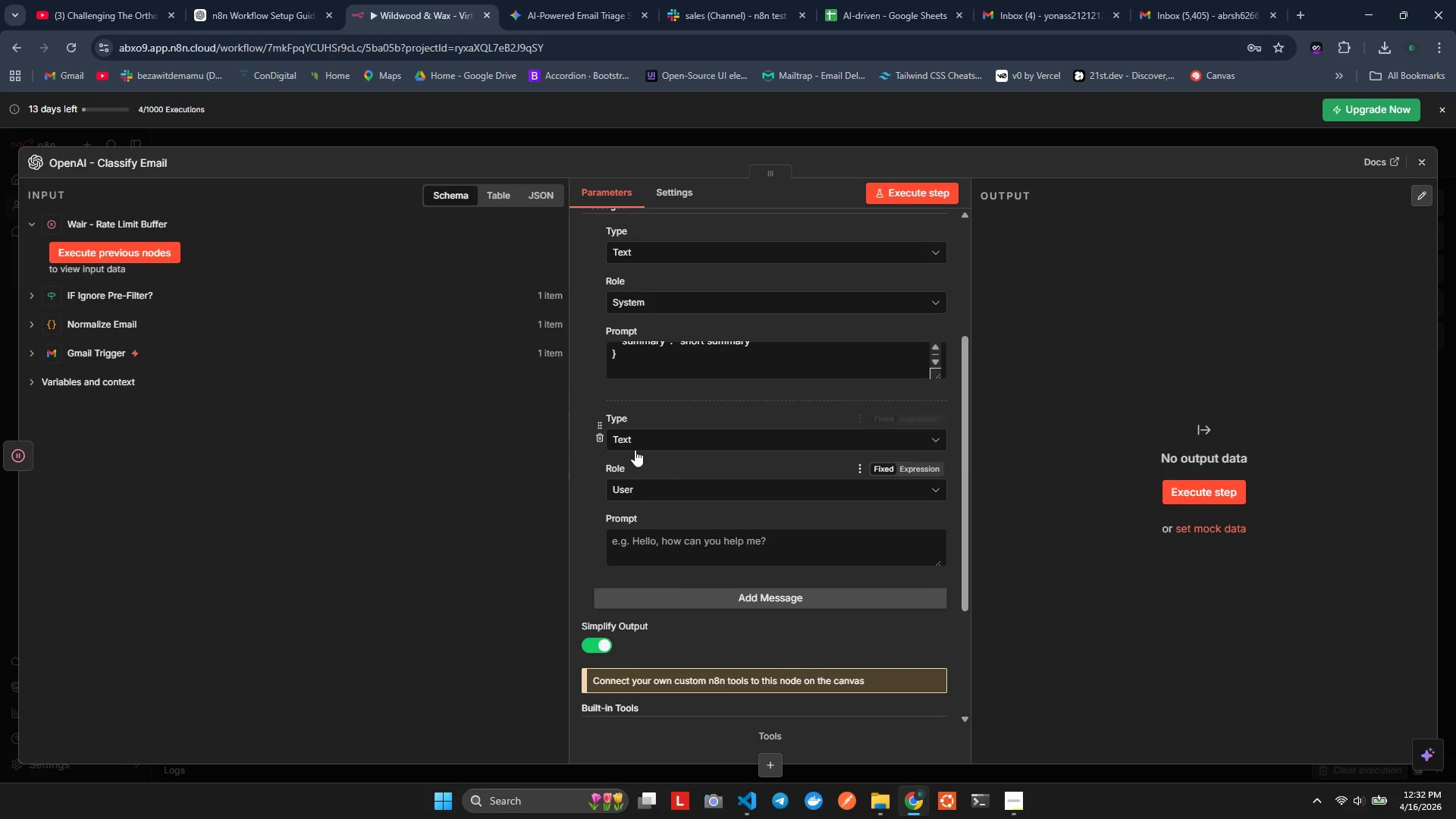 
mouse_move([620, 524])
 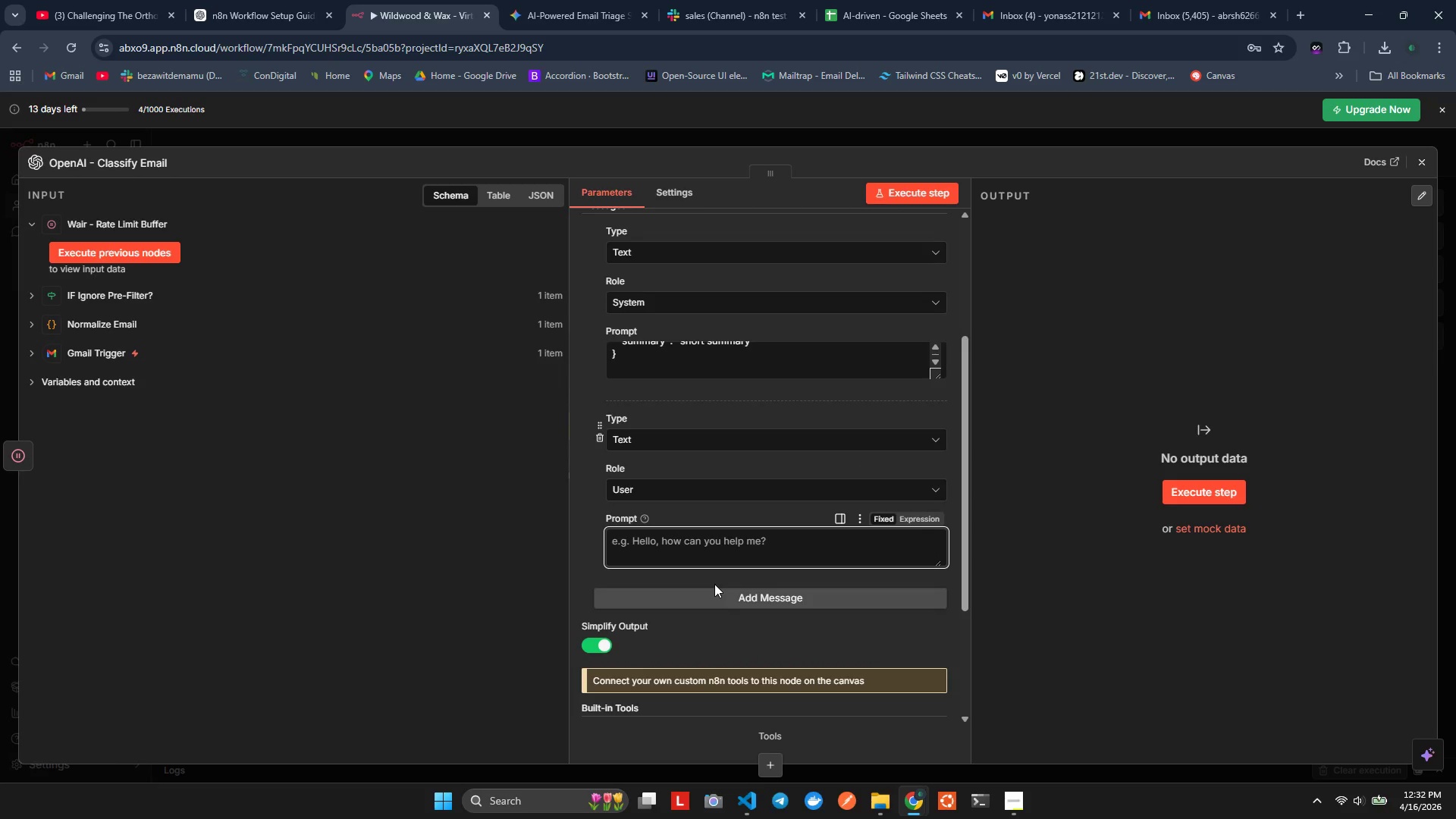 
wait(10.56)
 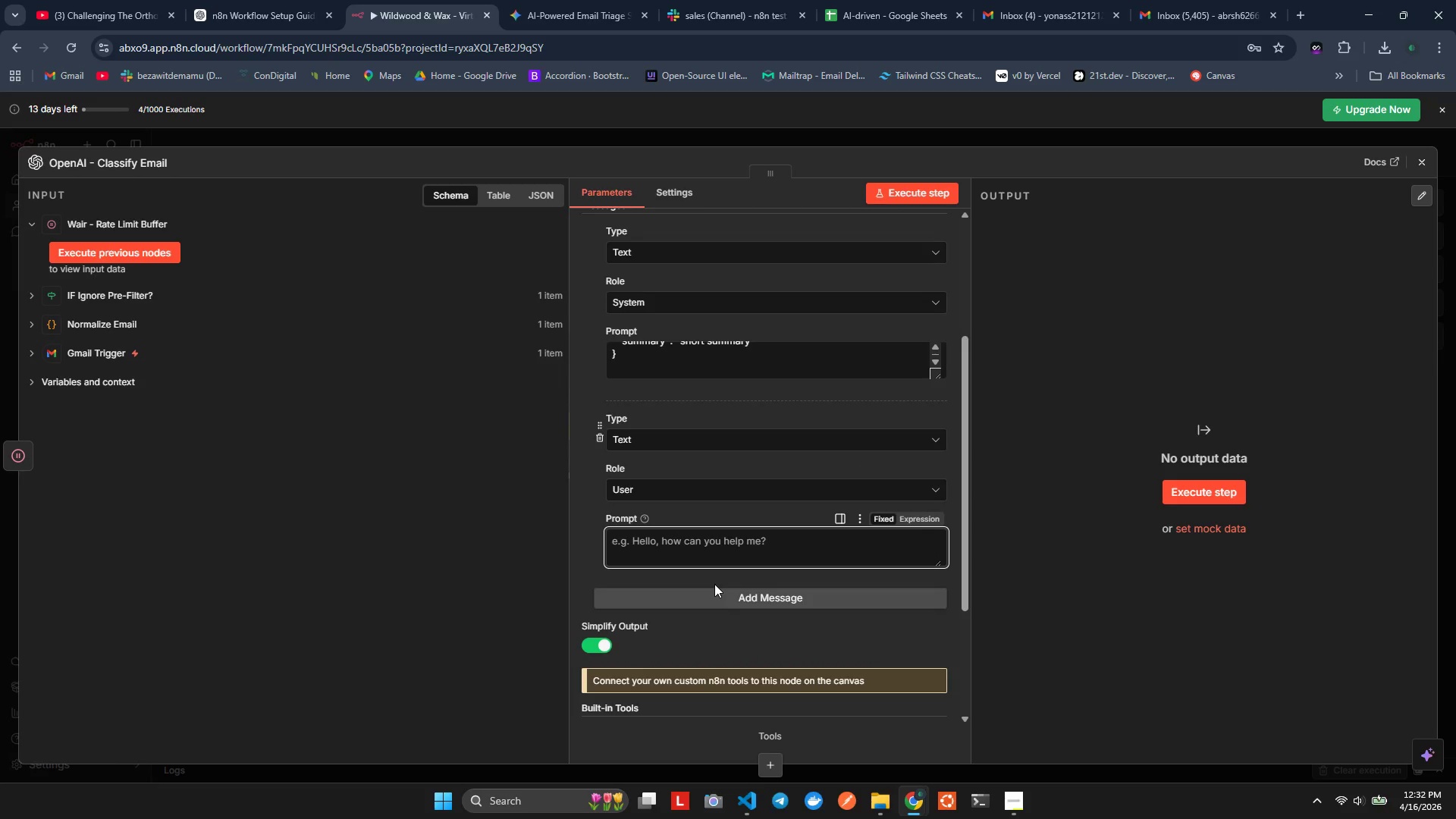 
left_click([927, 519])
 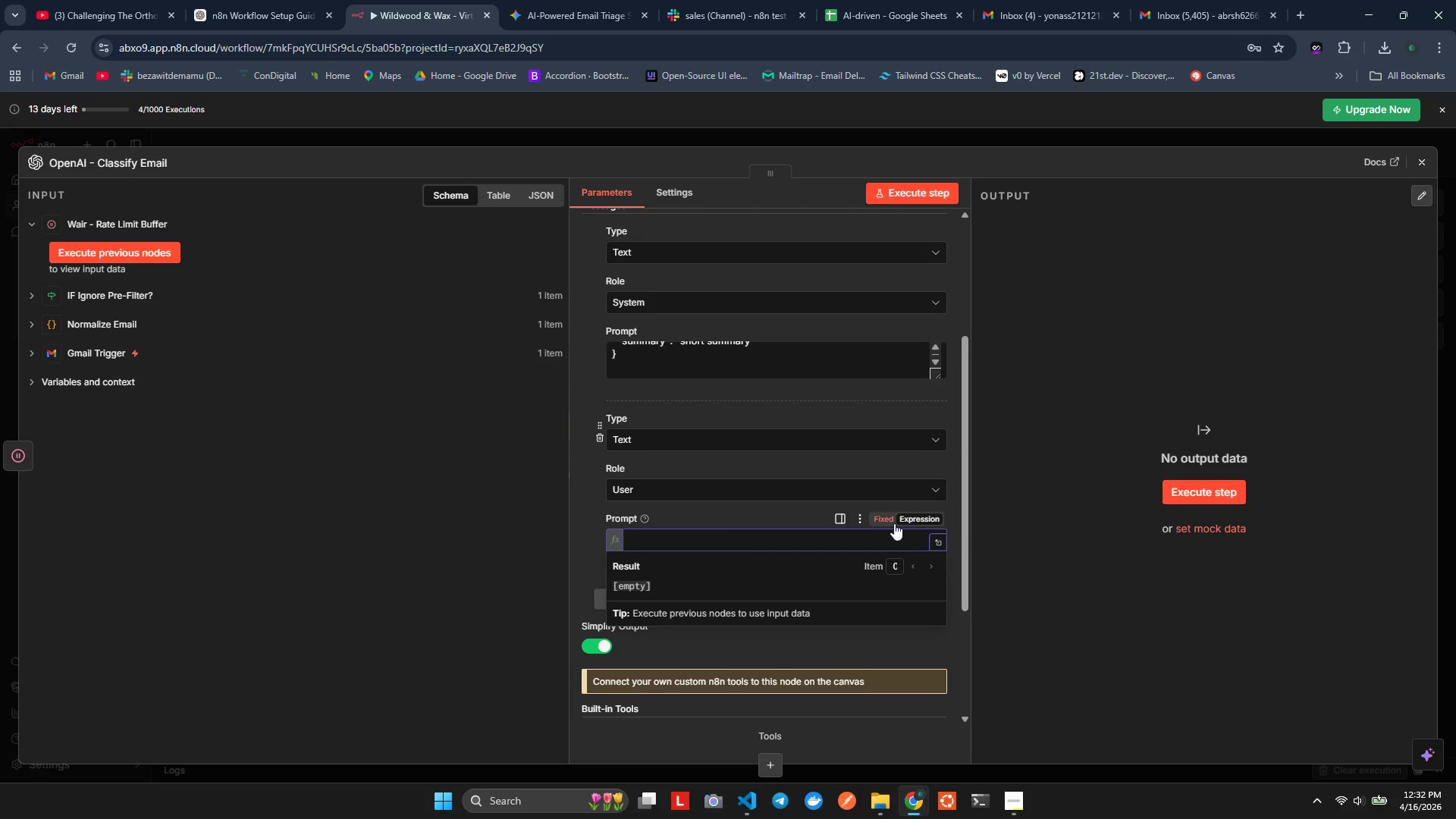 
left_click([892, 523])
 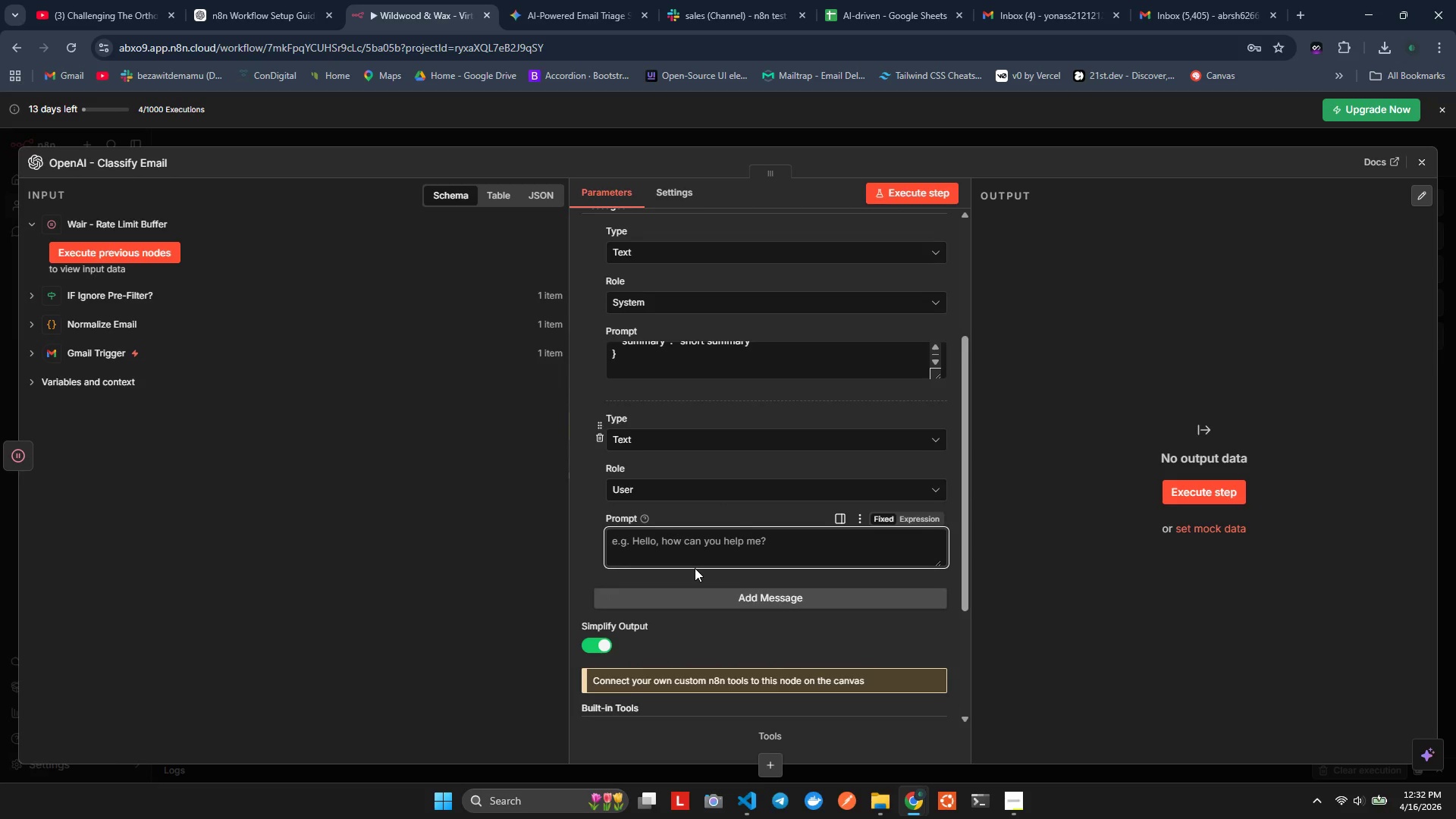 
key(Equal)
 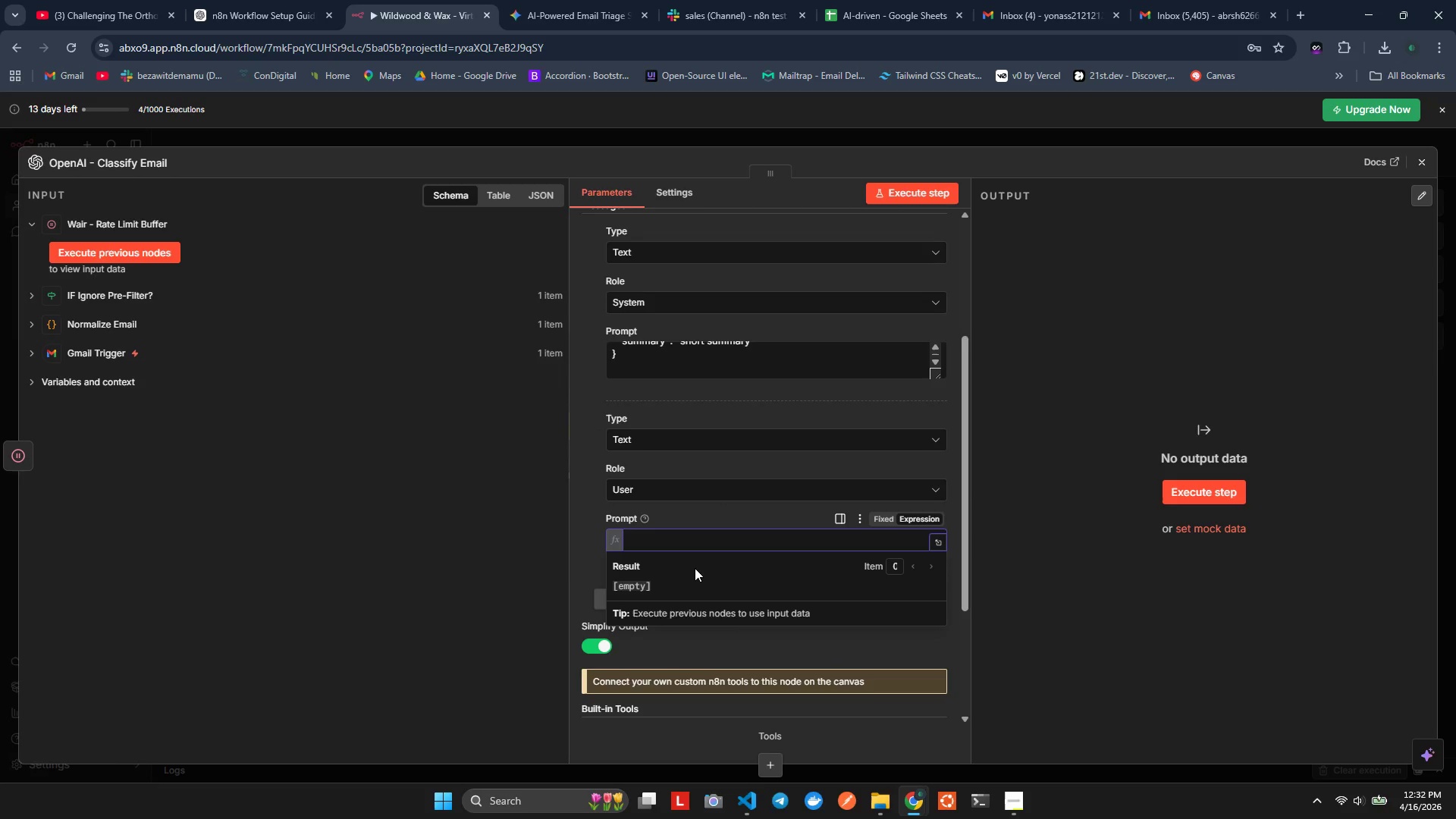 
key(Equal)
 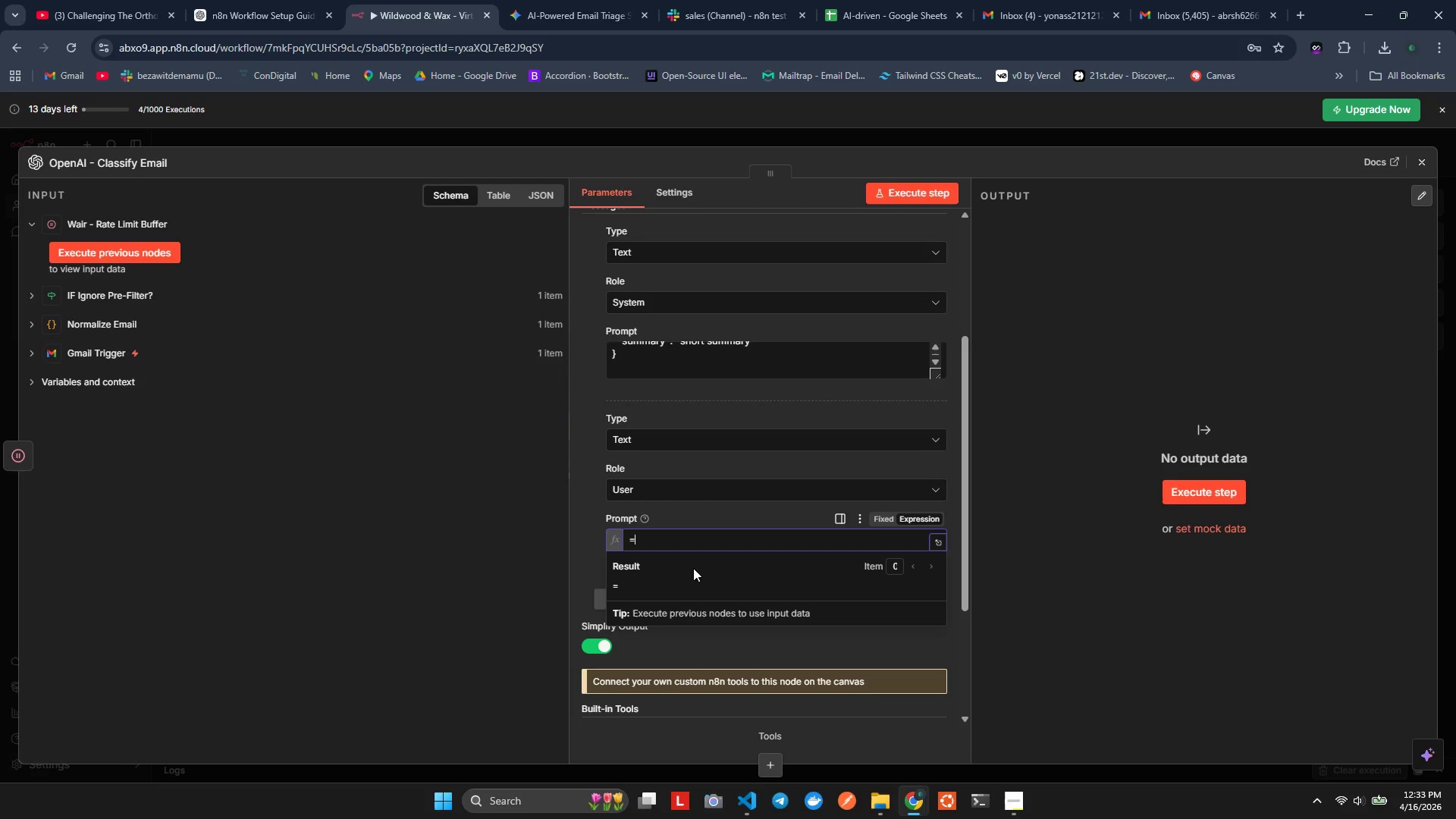 
type(Subject )
key(Backspace)
type(: {{)
 